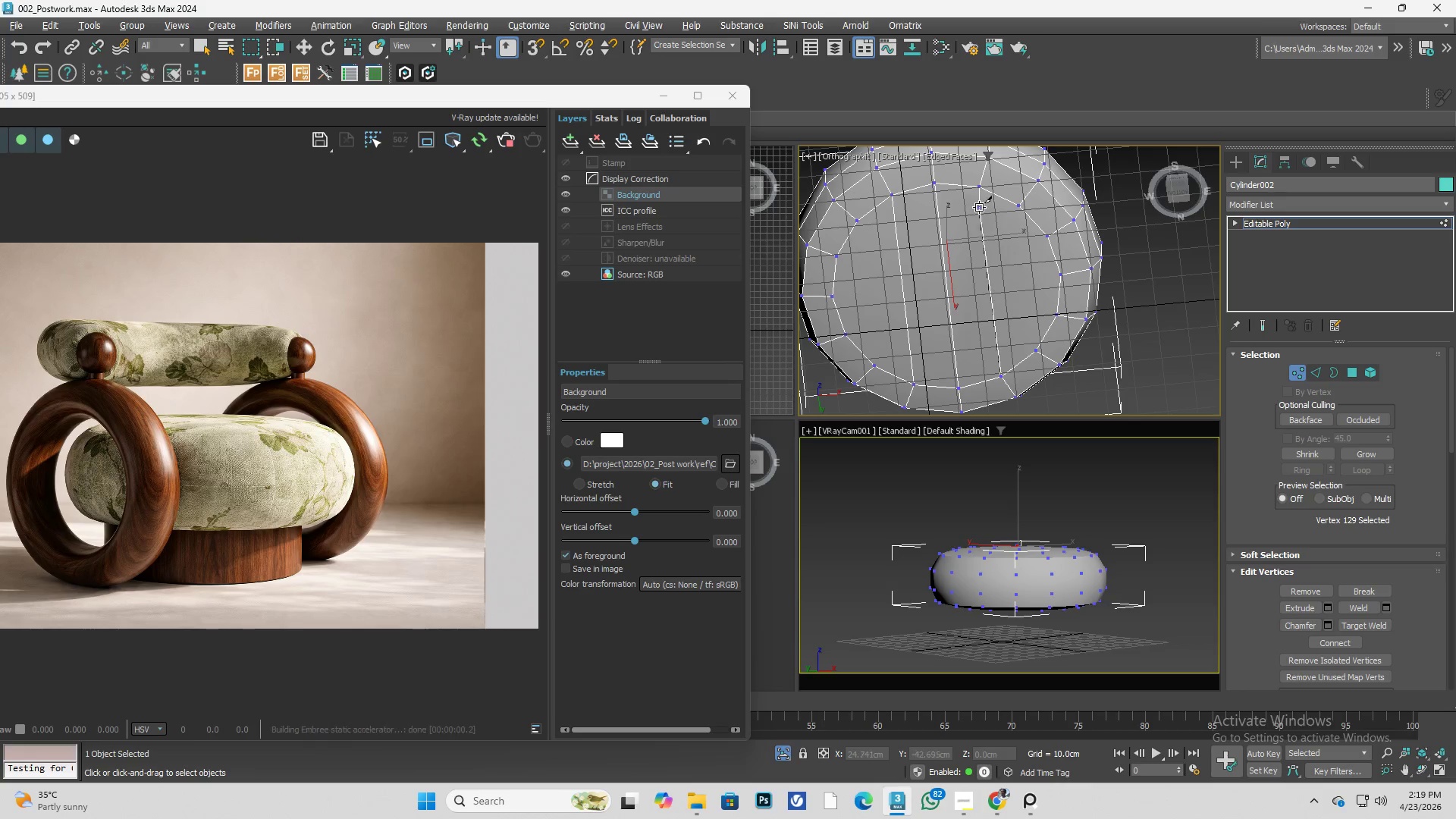 
left_click([977, 190])
 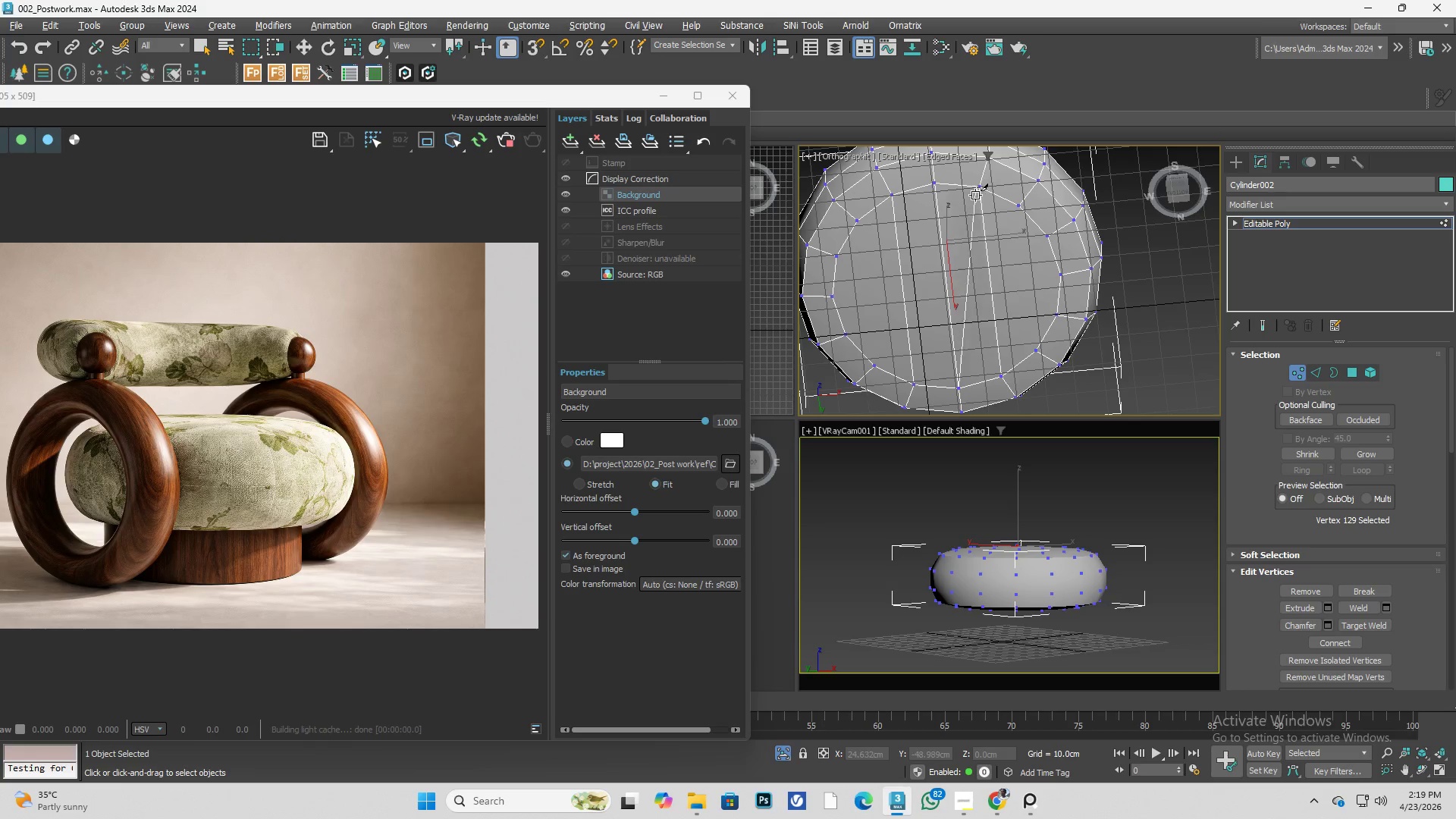 
right_click([973, 200])
 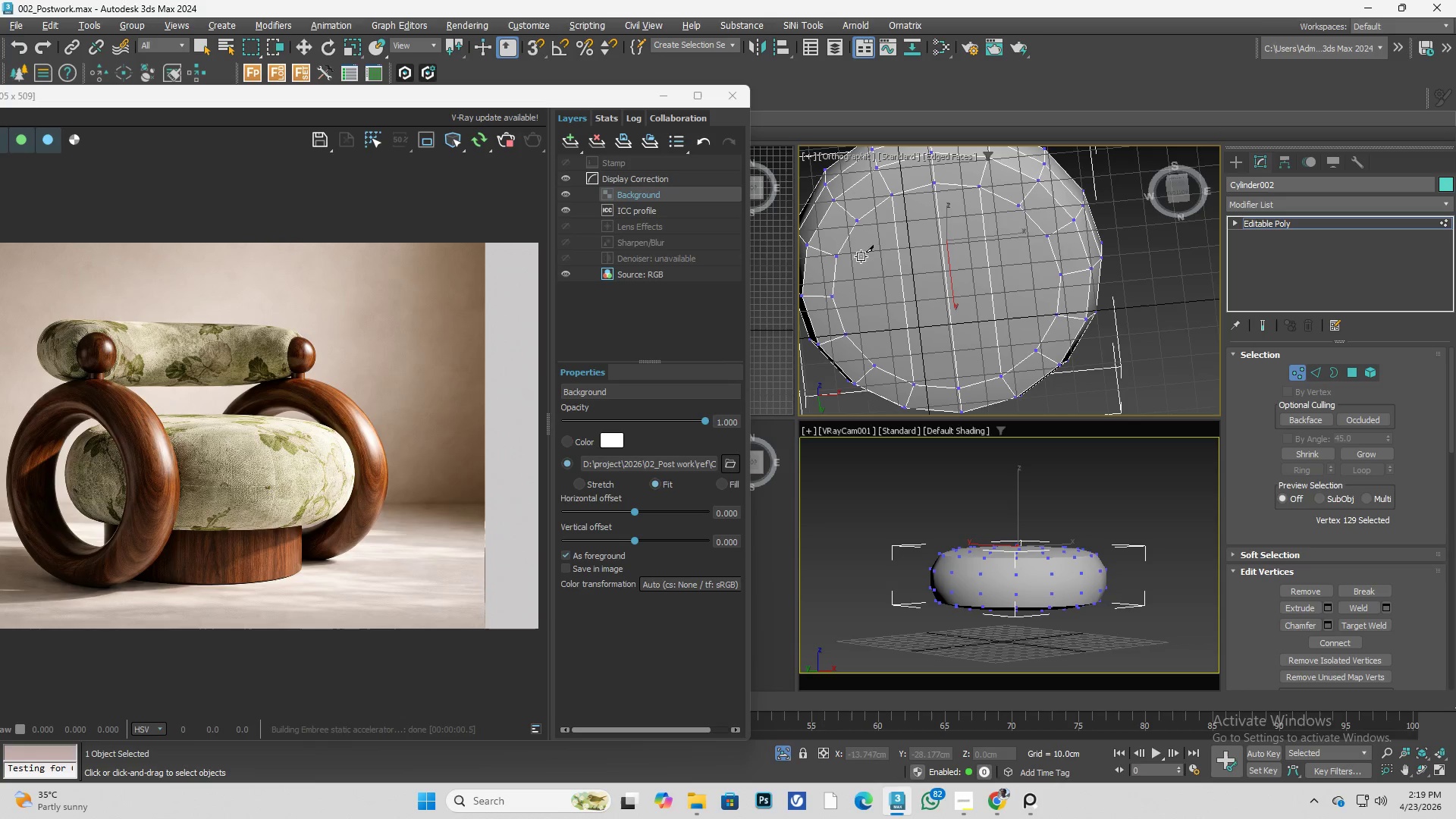 
left_click([834, 256])
 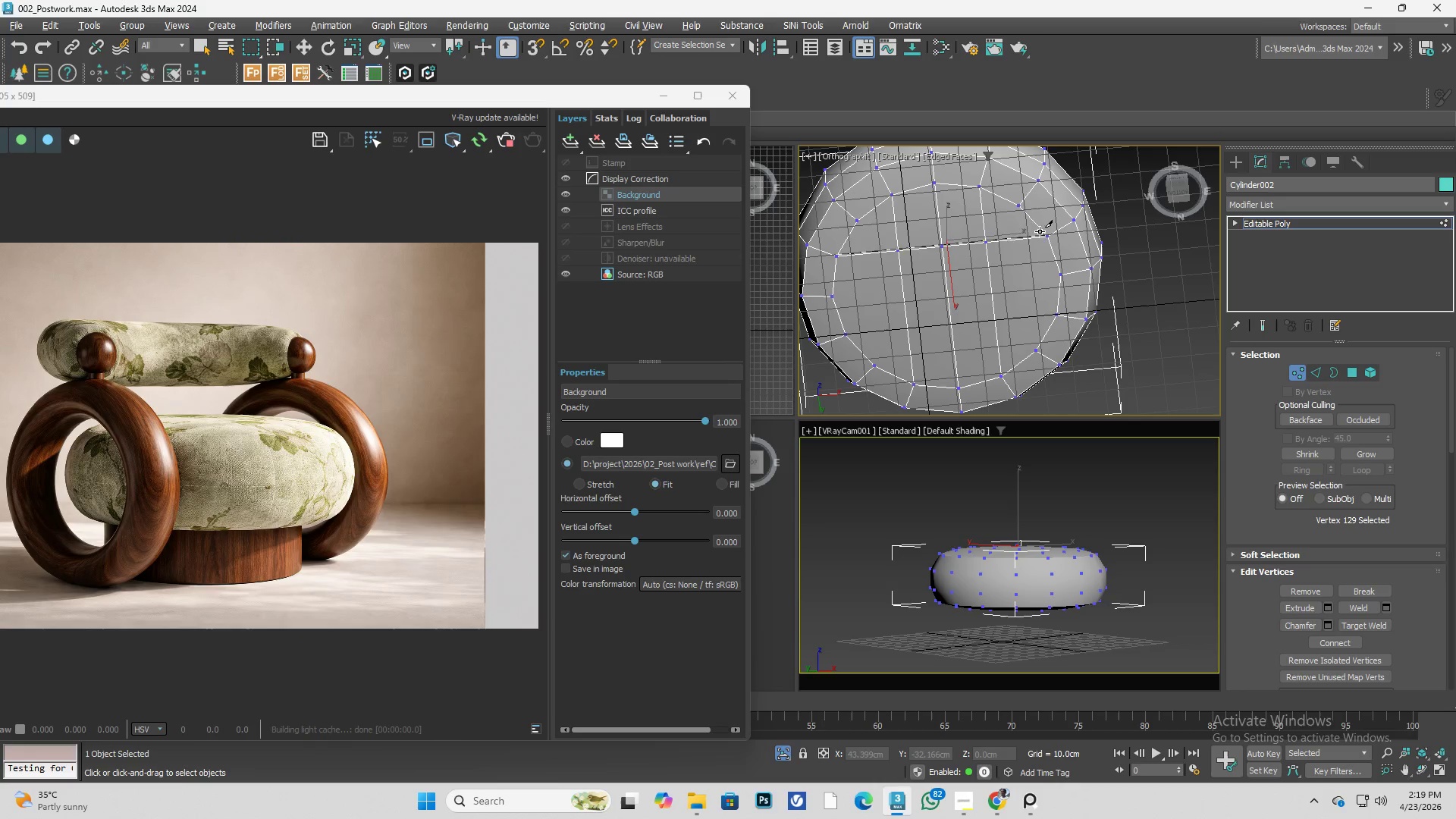 
left_click([1046, 234])
 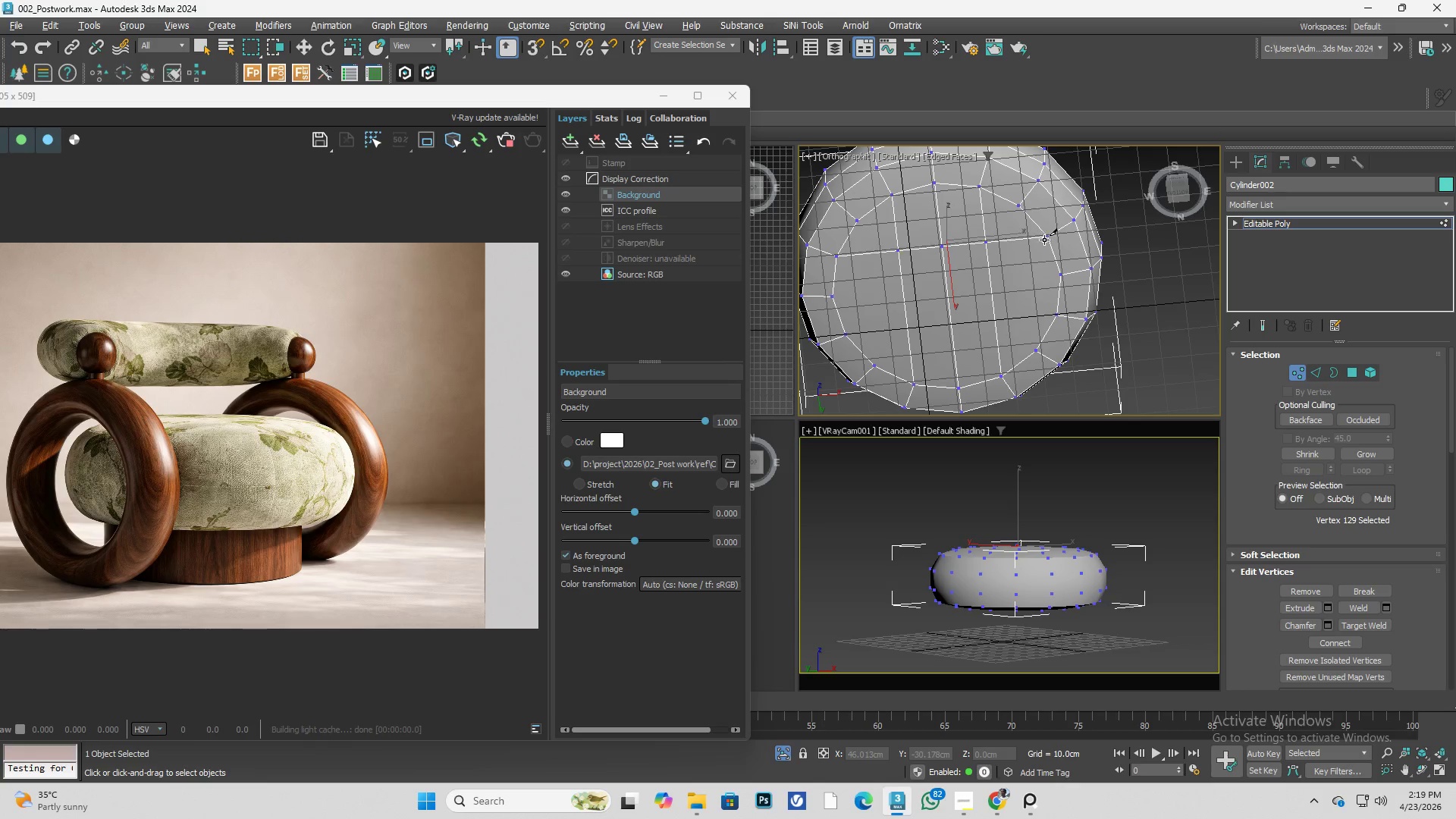 
right_click([1044, 240])
 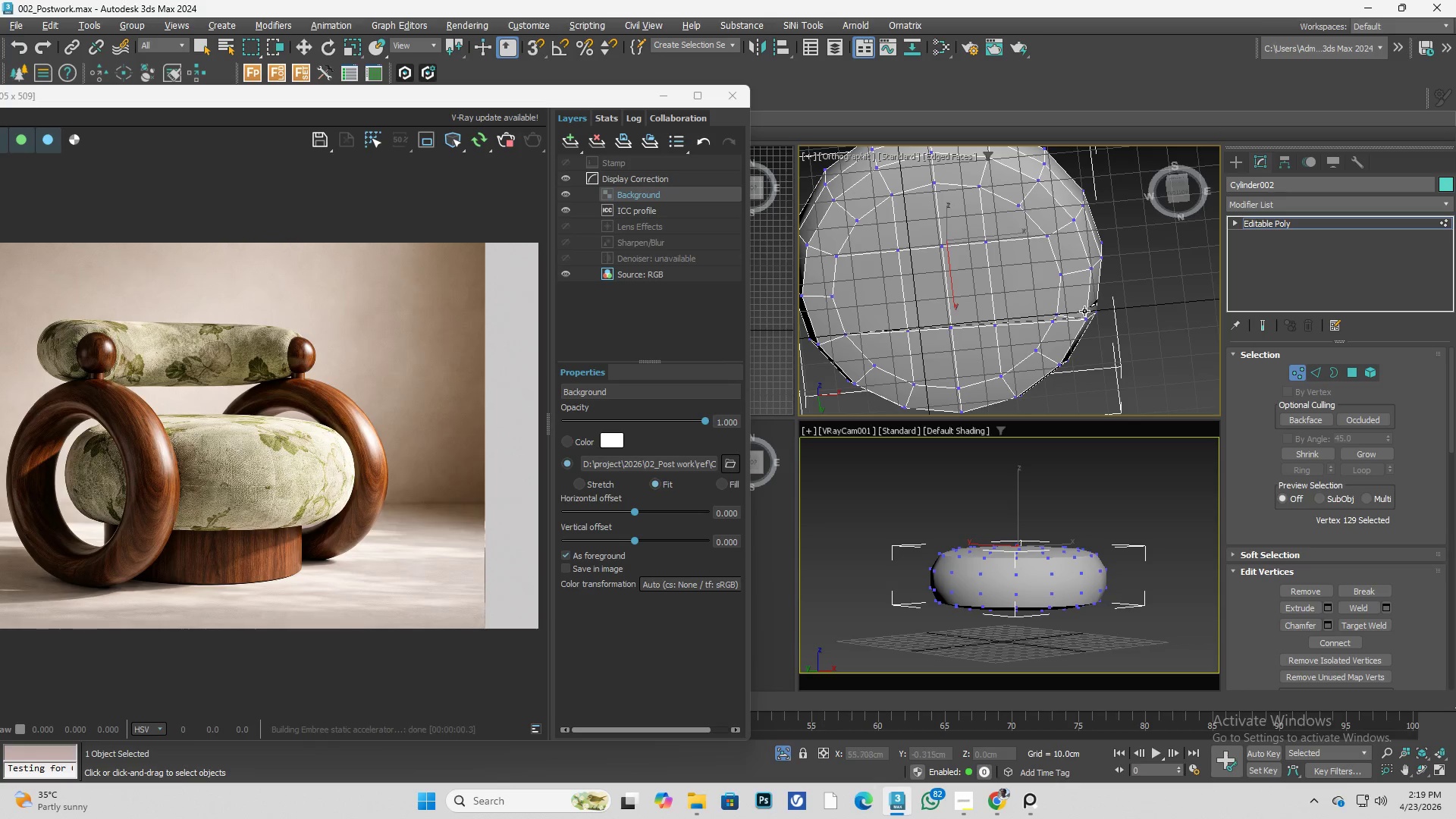 
left_click([1056, 312])
 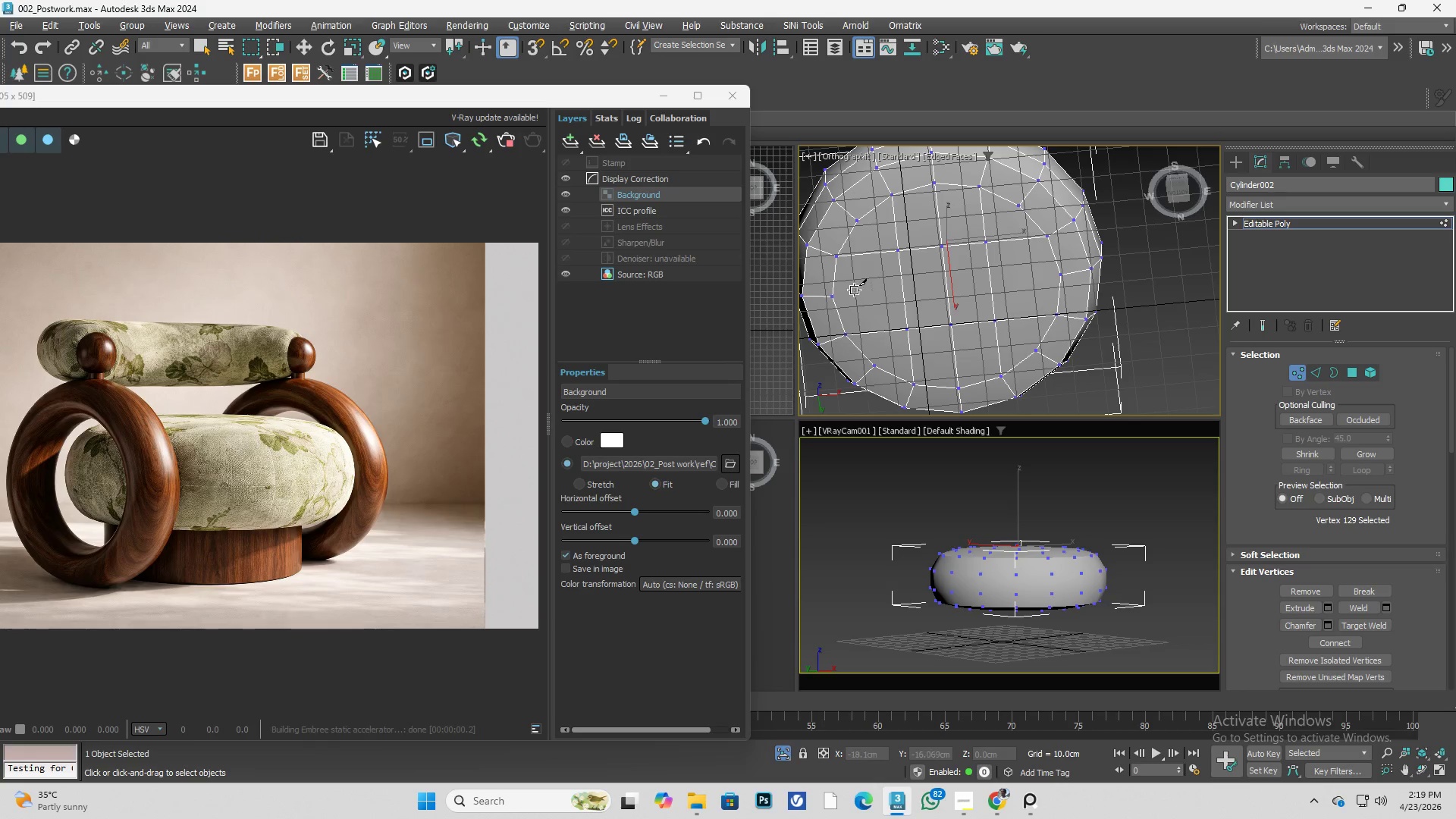 
left_click([836, 293])
 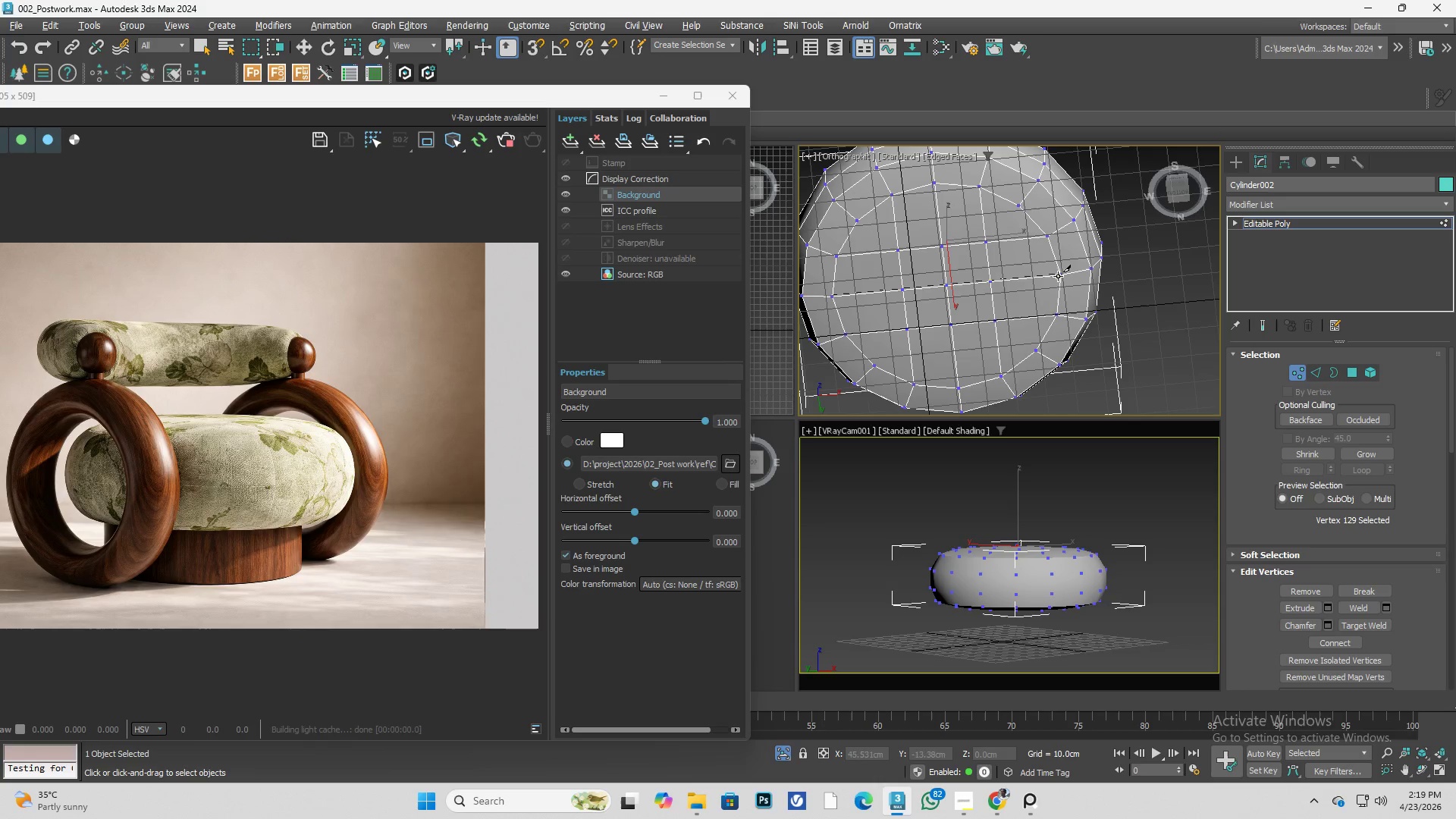 
left_click([1061, 275])
 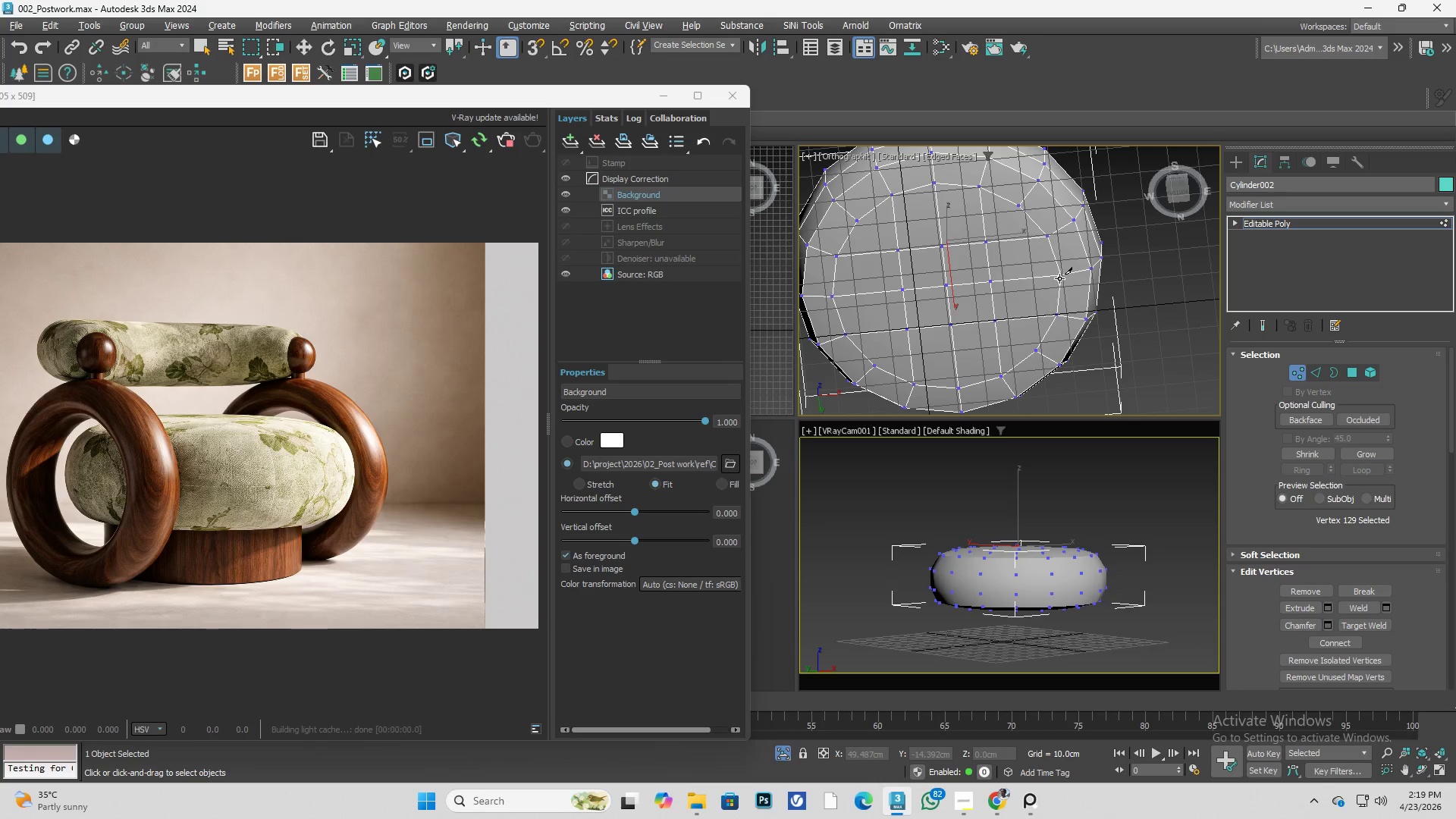 
double_click([1059, 283])
 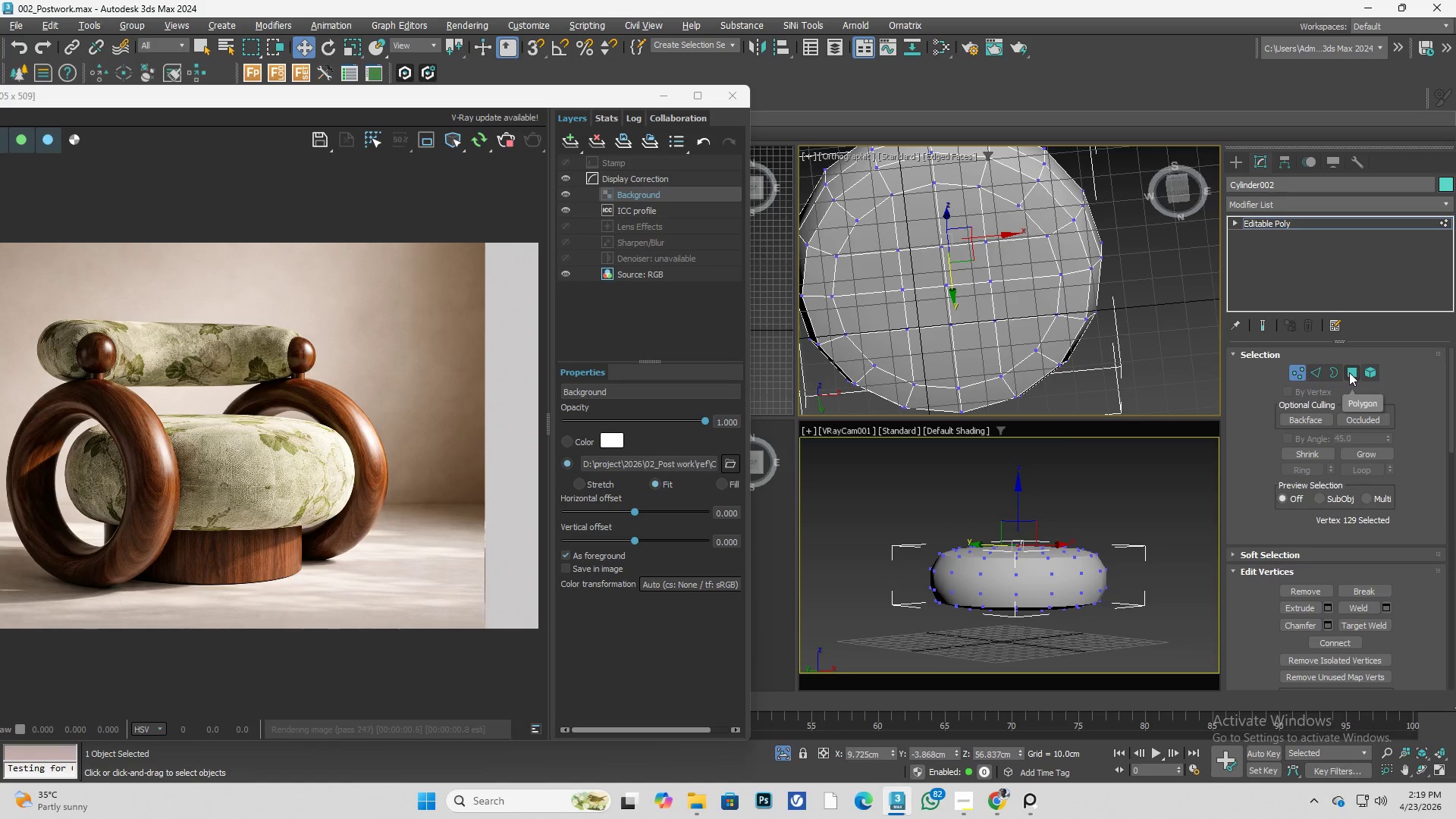 
left_click([1351, 372])
 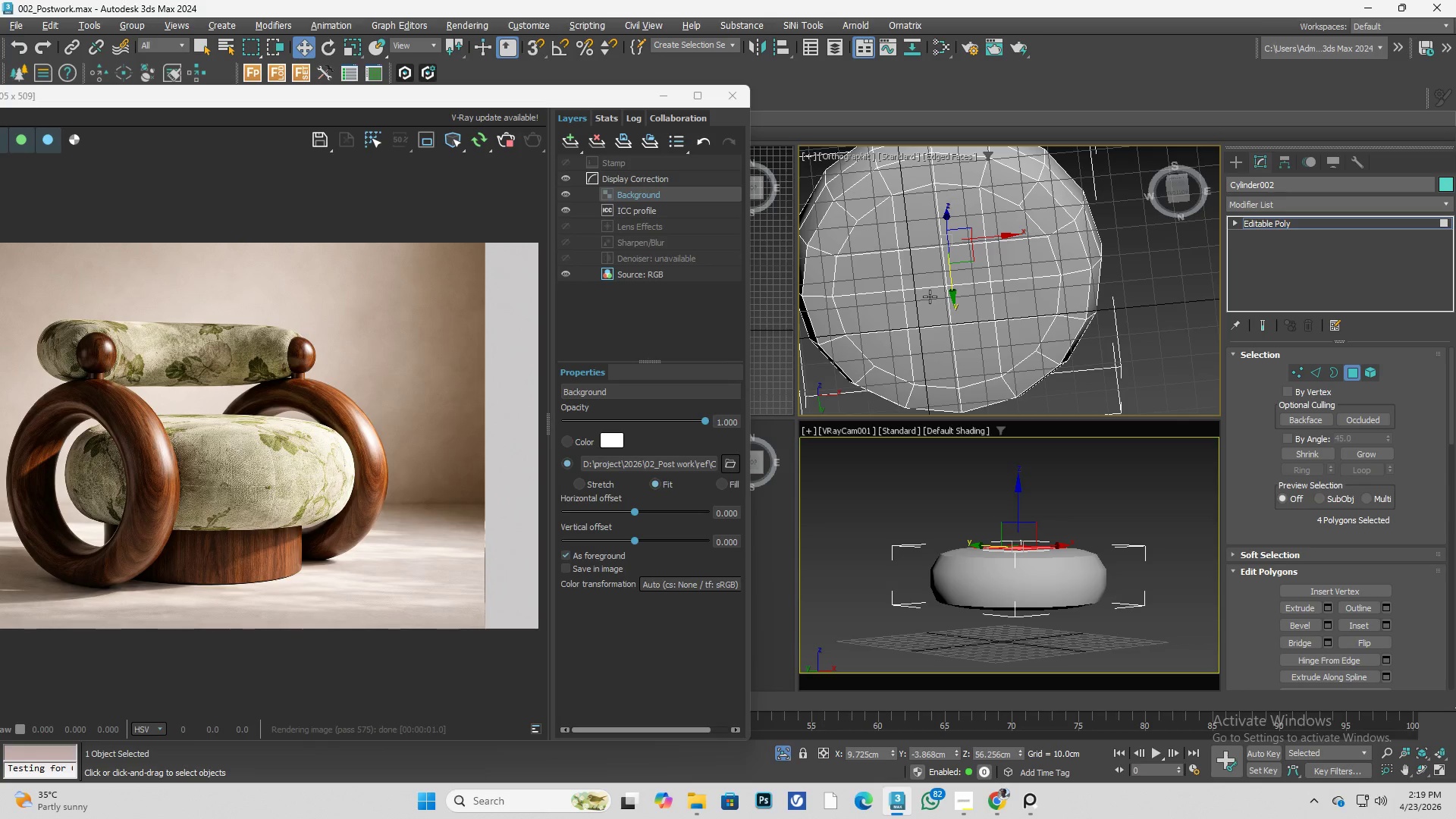 
left_click([917, 266])
 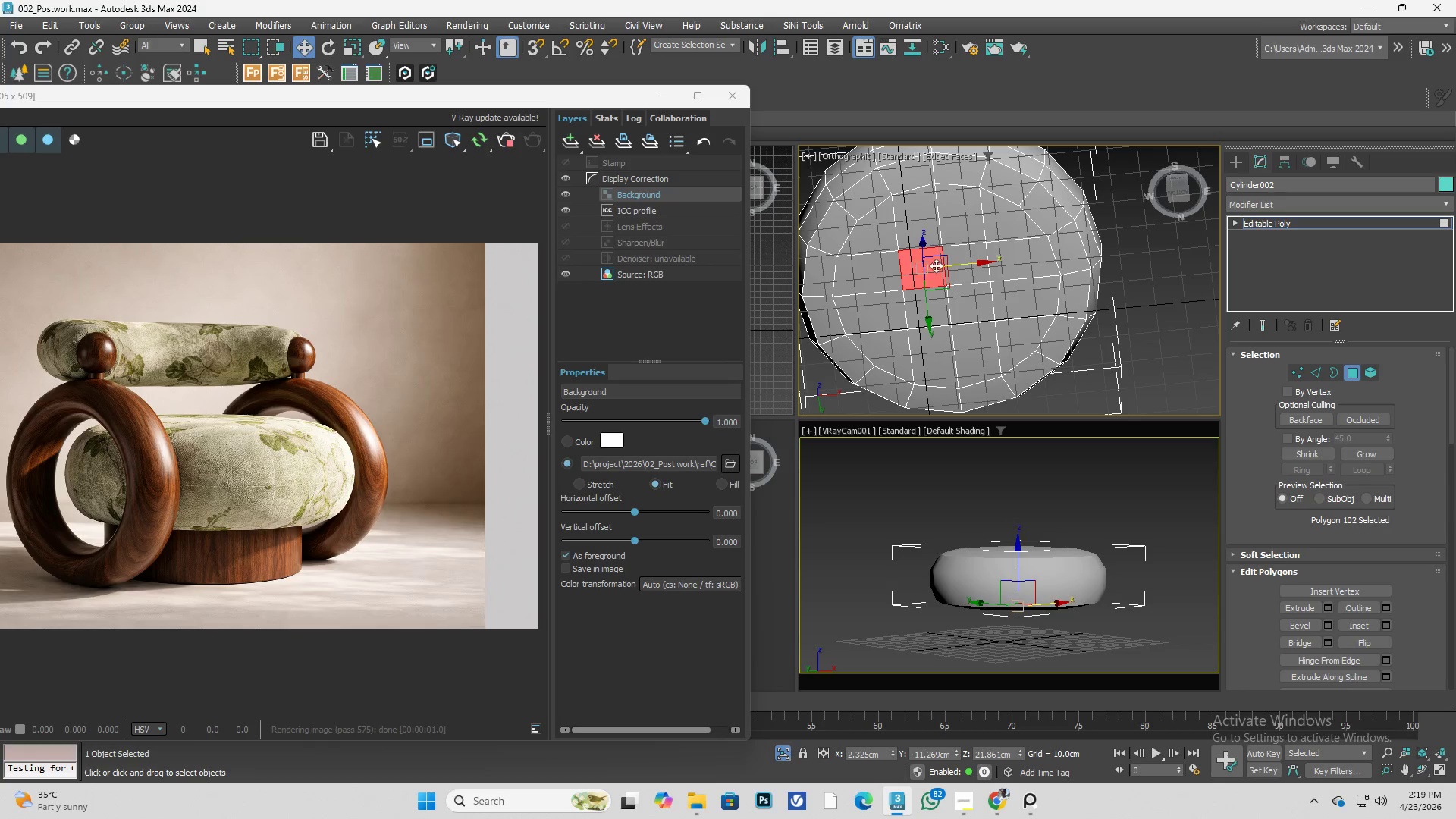 
hold_key(key=ControlLeft, duration=1.08)
double_click([946, 264])
 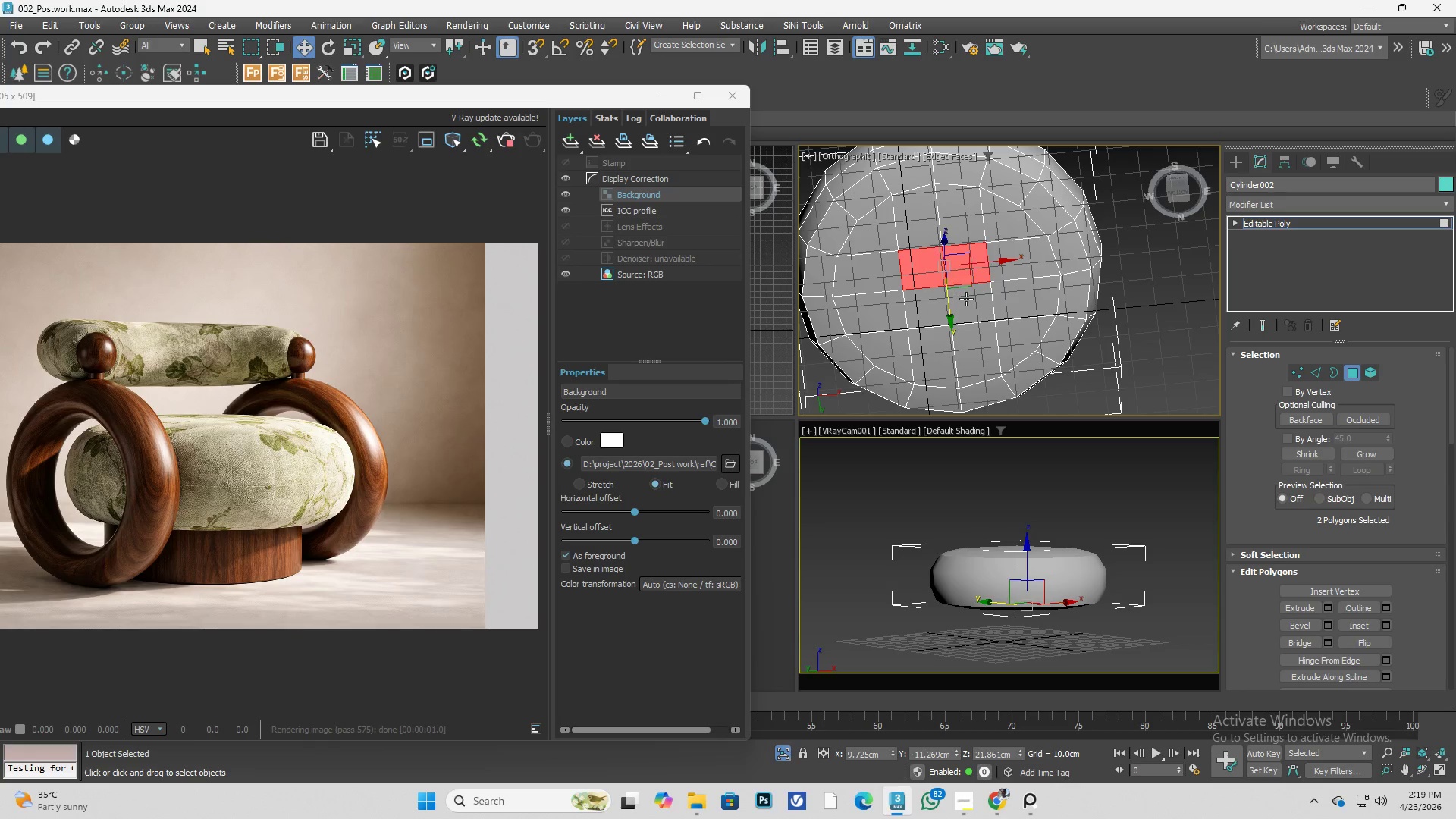 
triple_click([966, 299])
 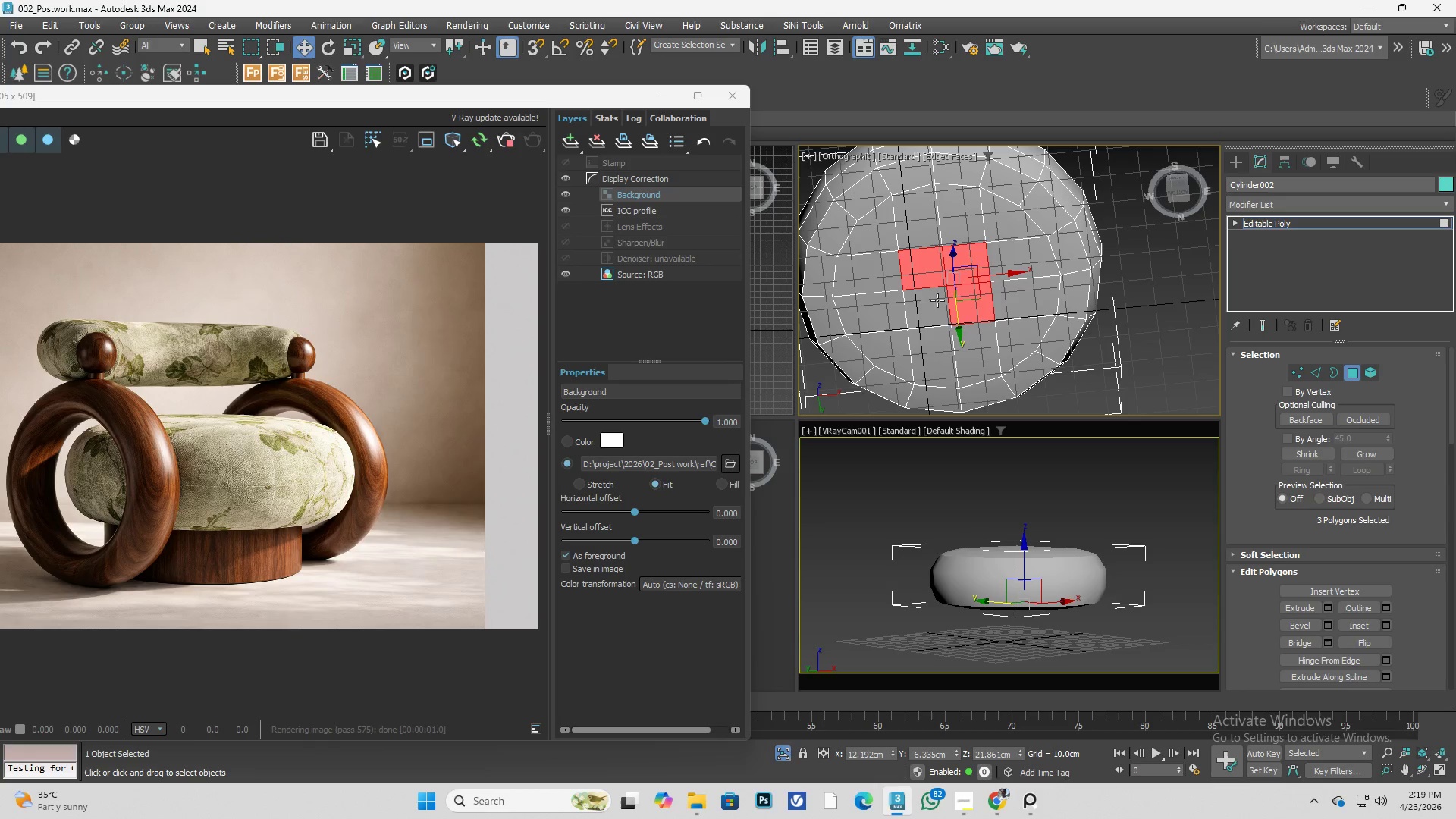 
triple_click([937, 300])
 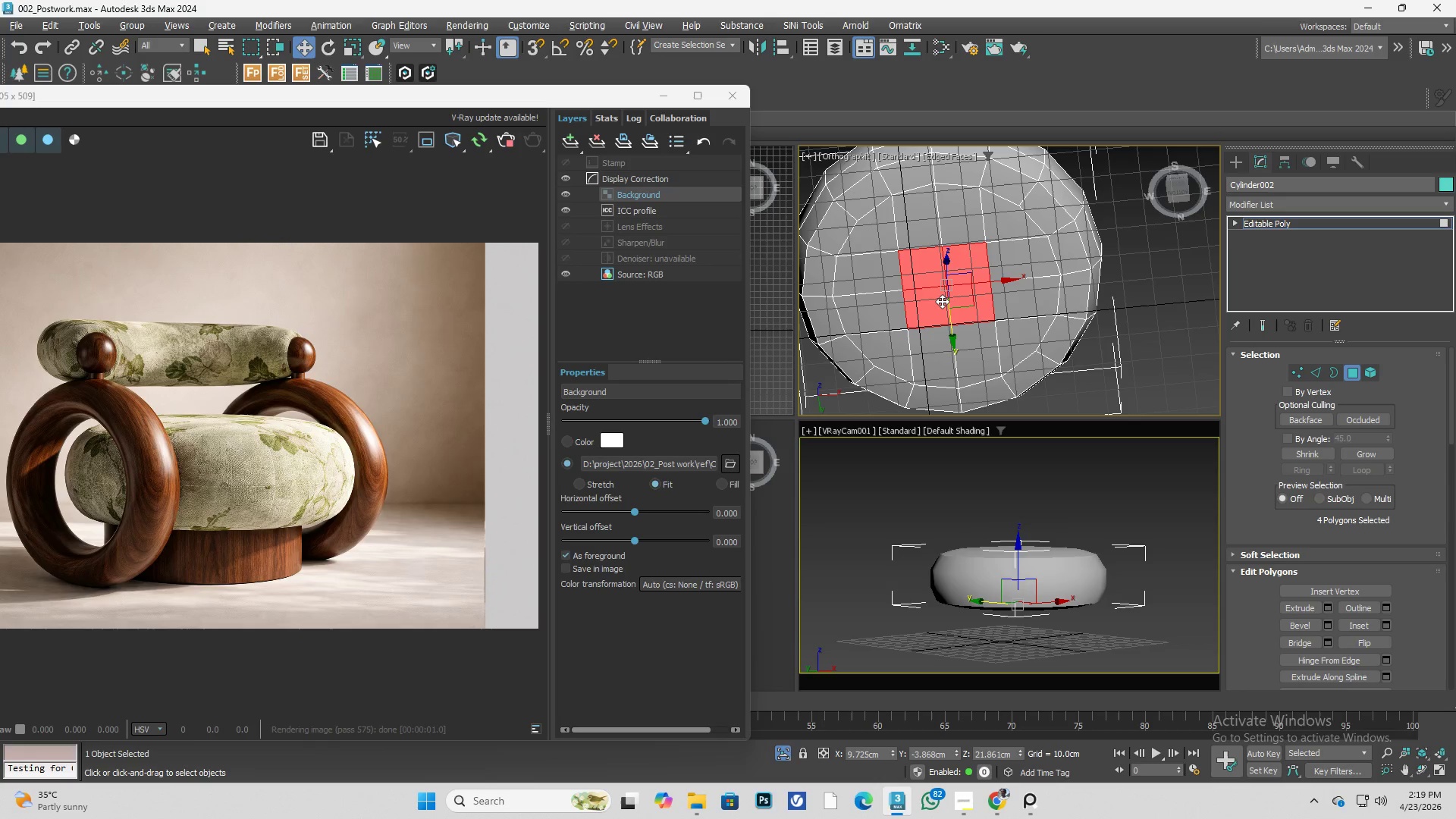 
key(R)
 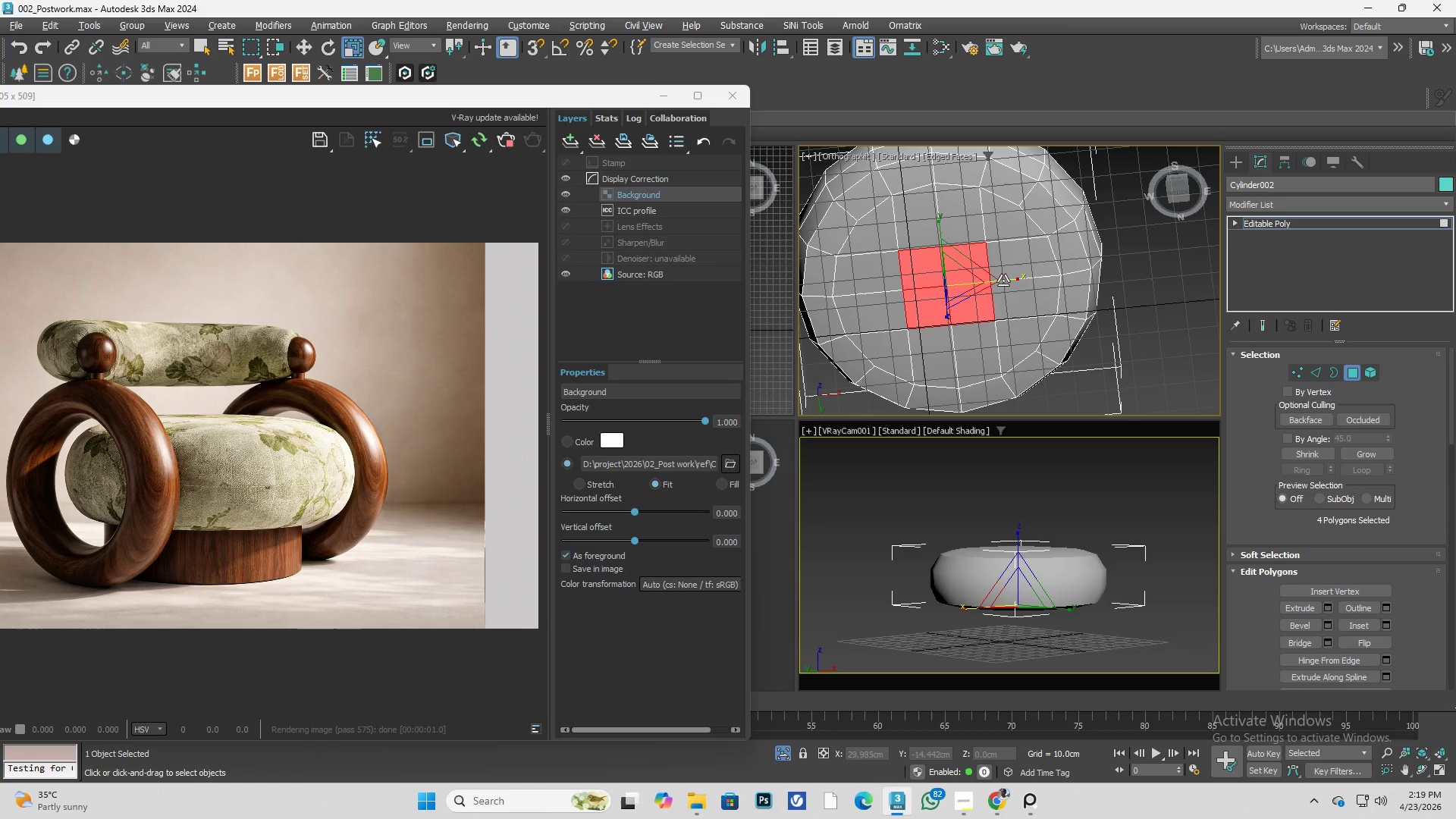 
left_click_drag(start_coordinate=[1006, 281], to_coordinate=[1027, 280])
 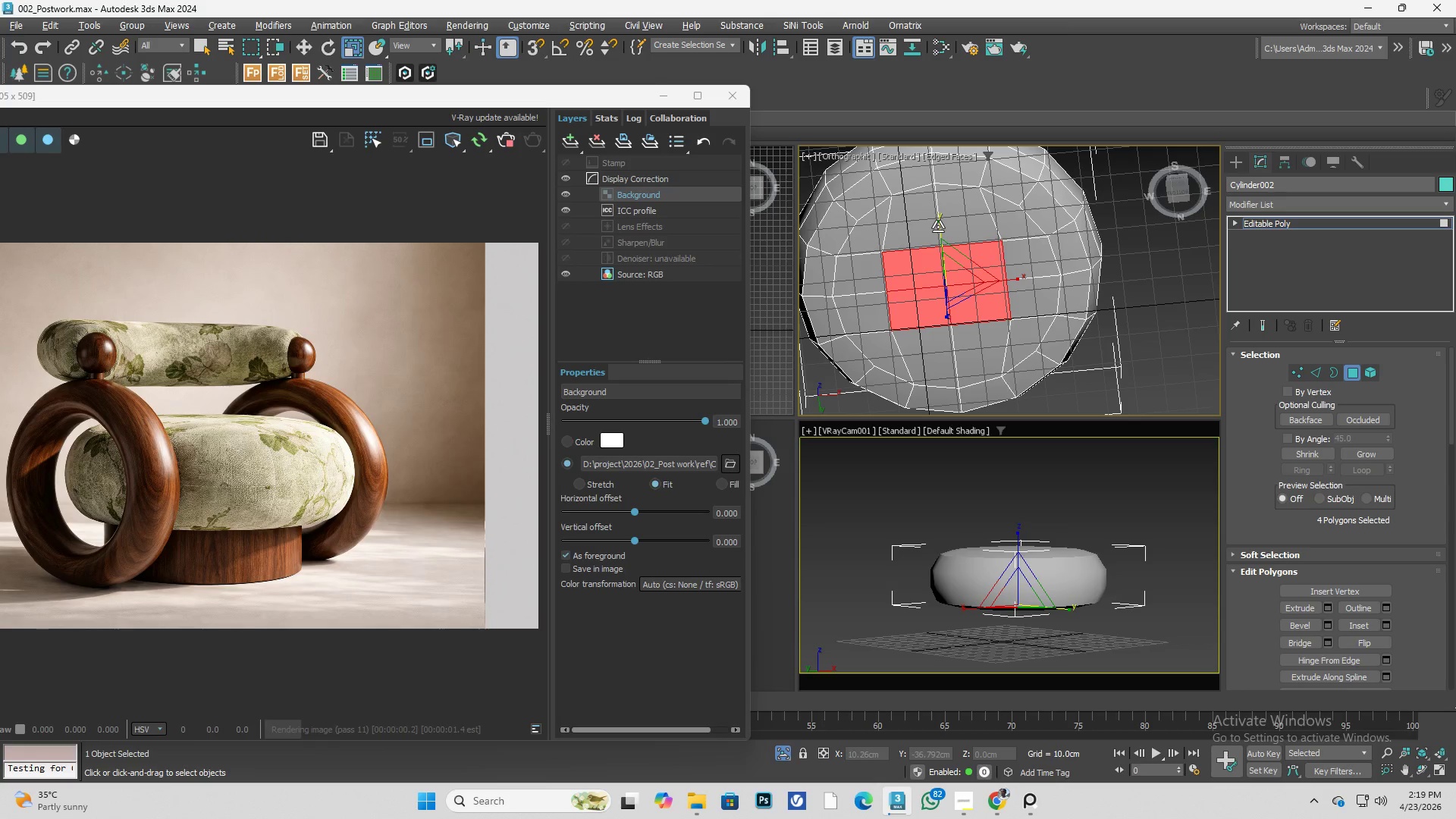 
left_click_drag(start_coordinate=[938, 227], to_coordinate=[930, 203])
 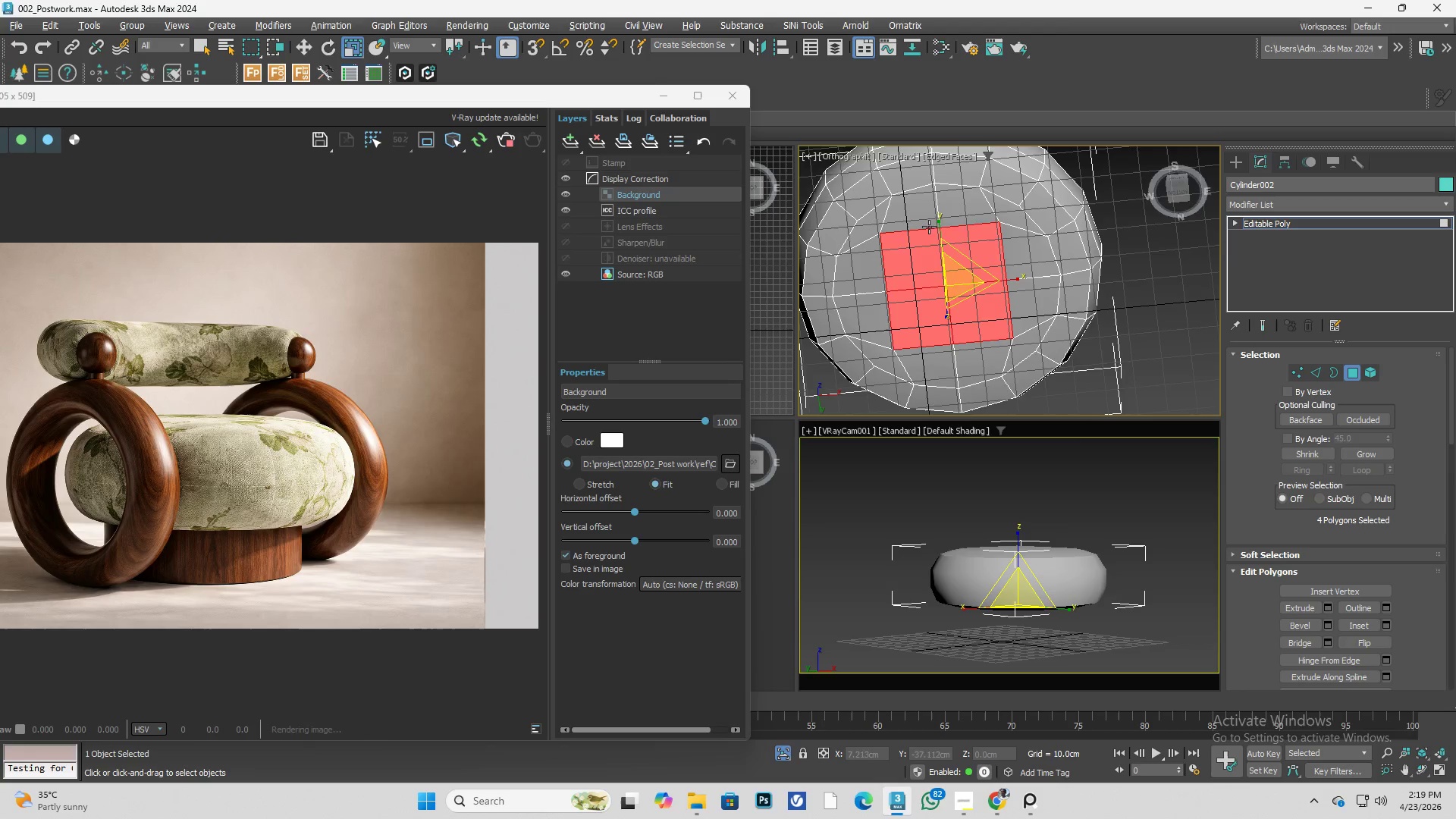 
scroll: coordinate [928, 240], scroll_direction: none, amount: 0.0
 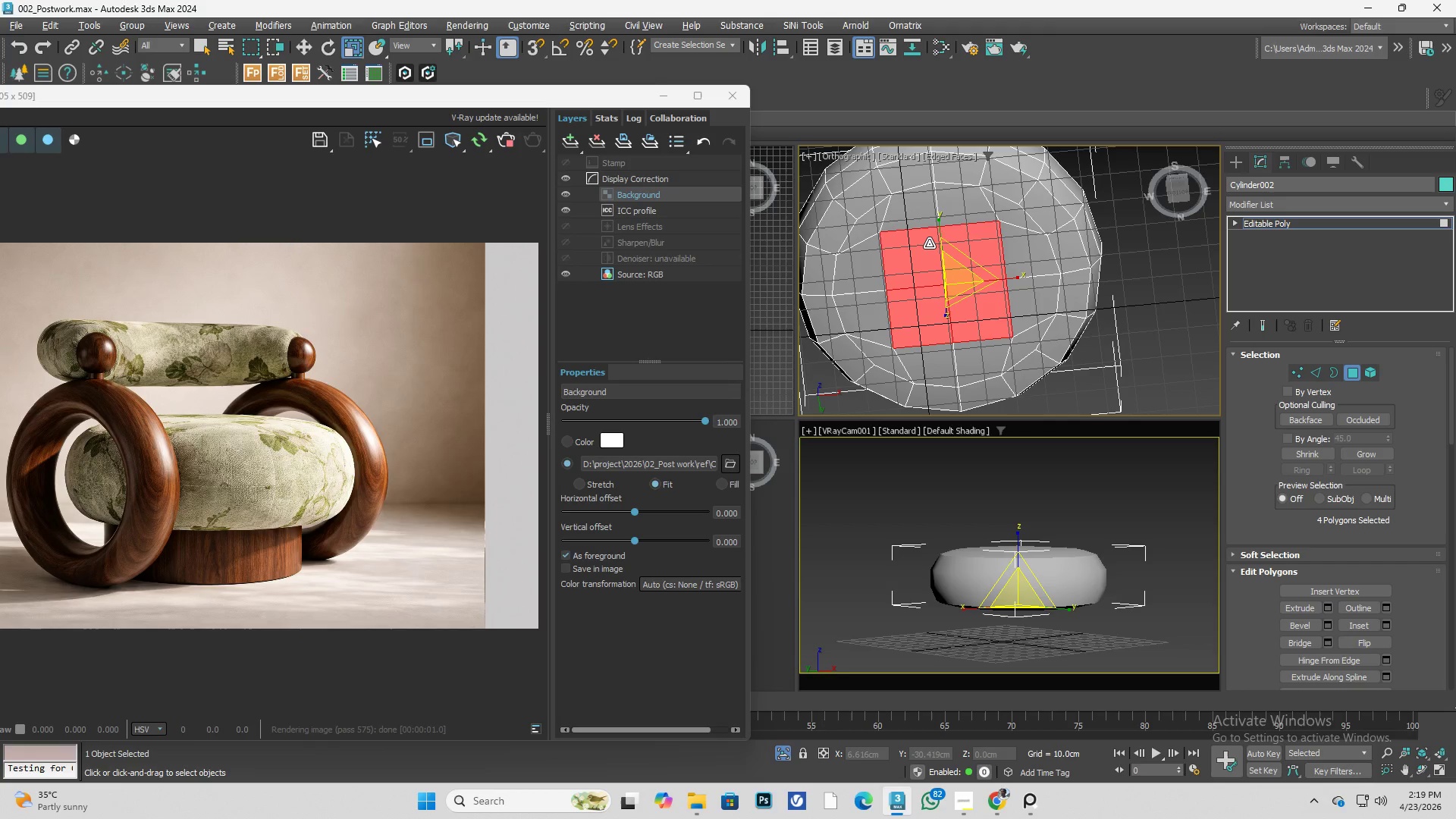 
key(F)
 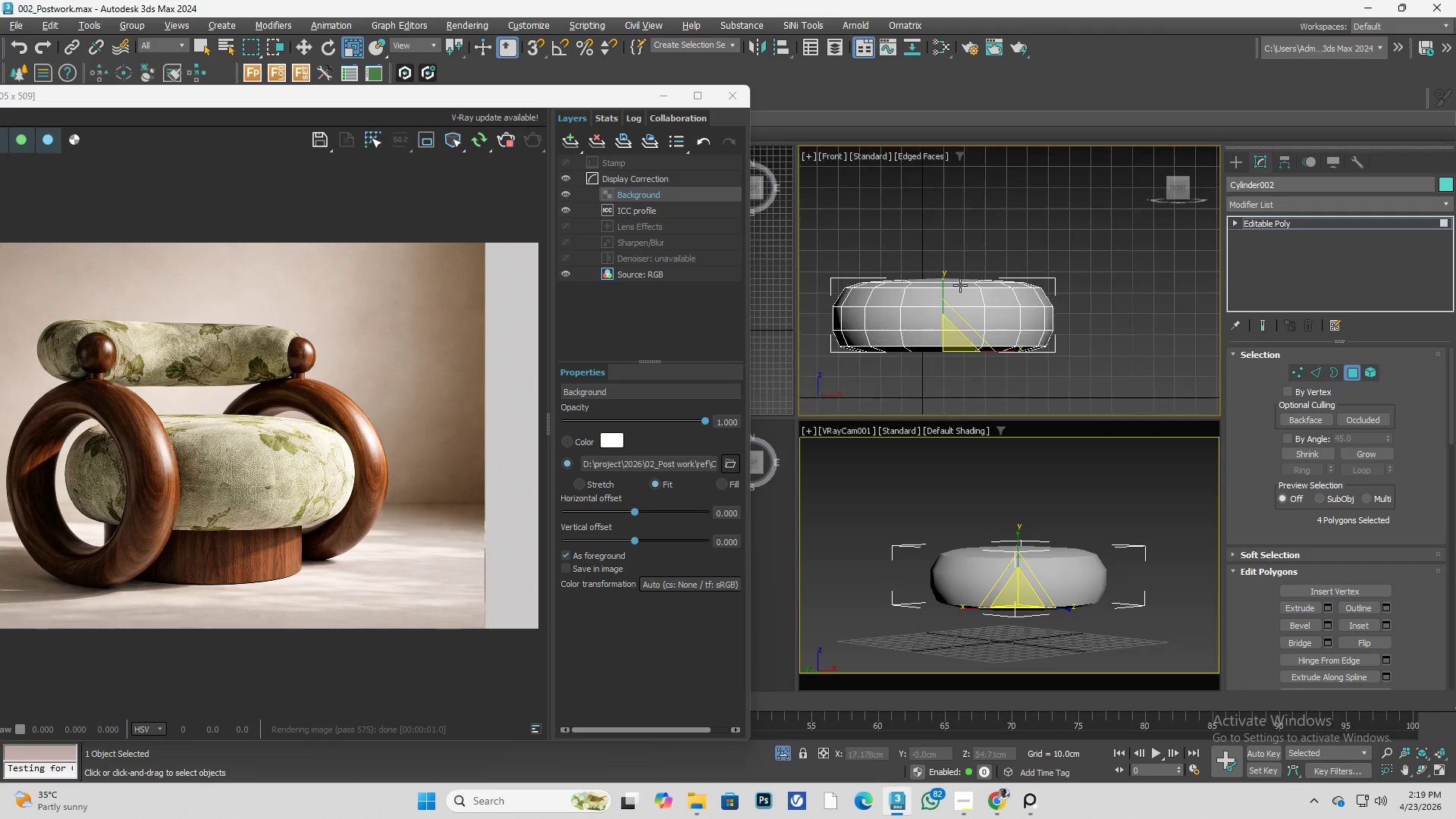 
scroll: coordinate [929, 243], scroll_direction: down, amount: 1.0
 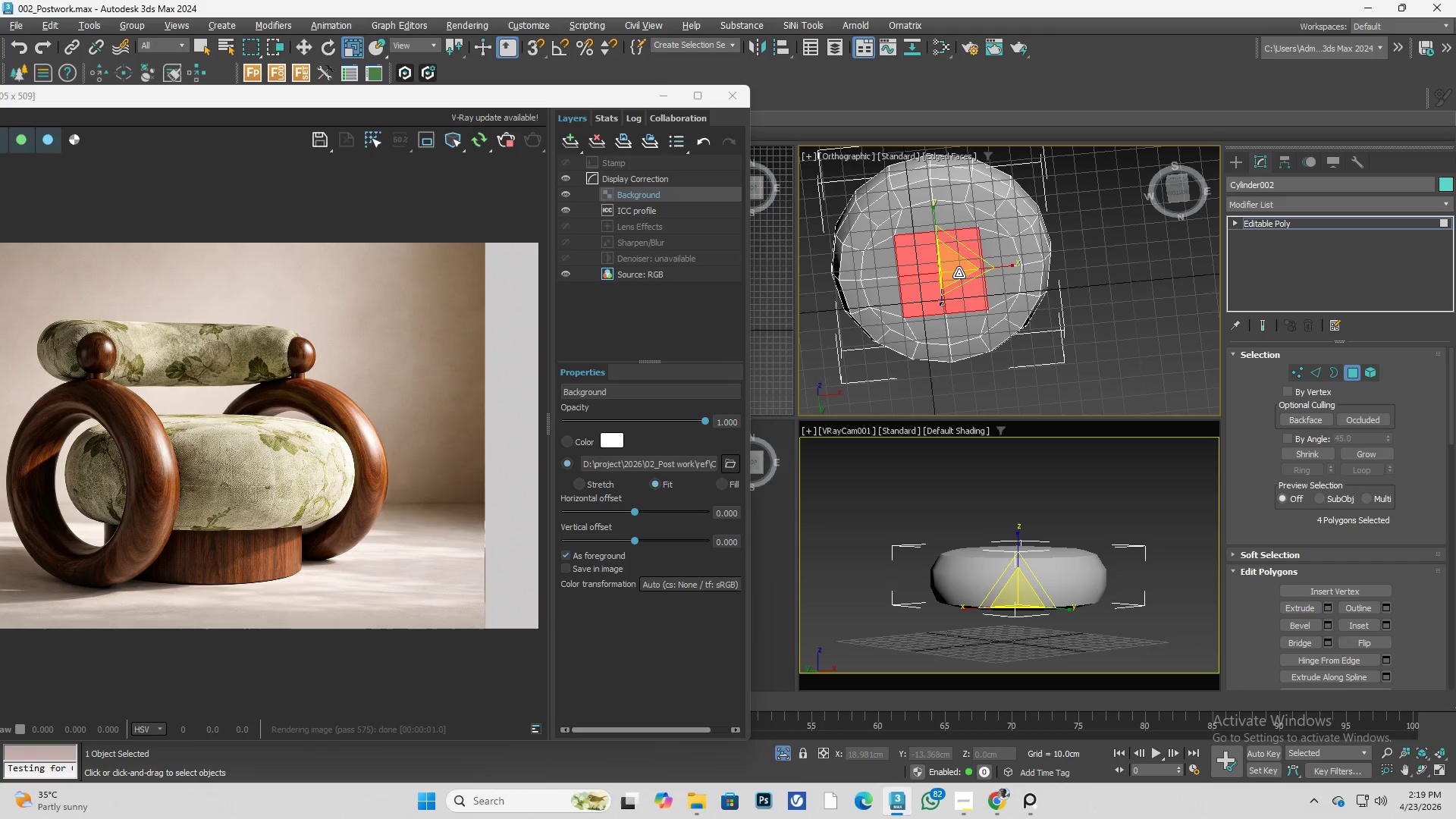 
scroll: coordinate [961, 312], scroll_direction: up, amount: 2.0
 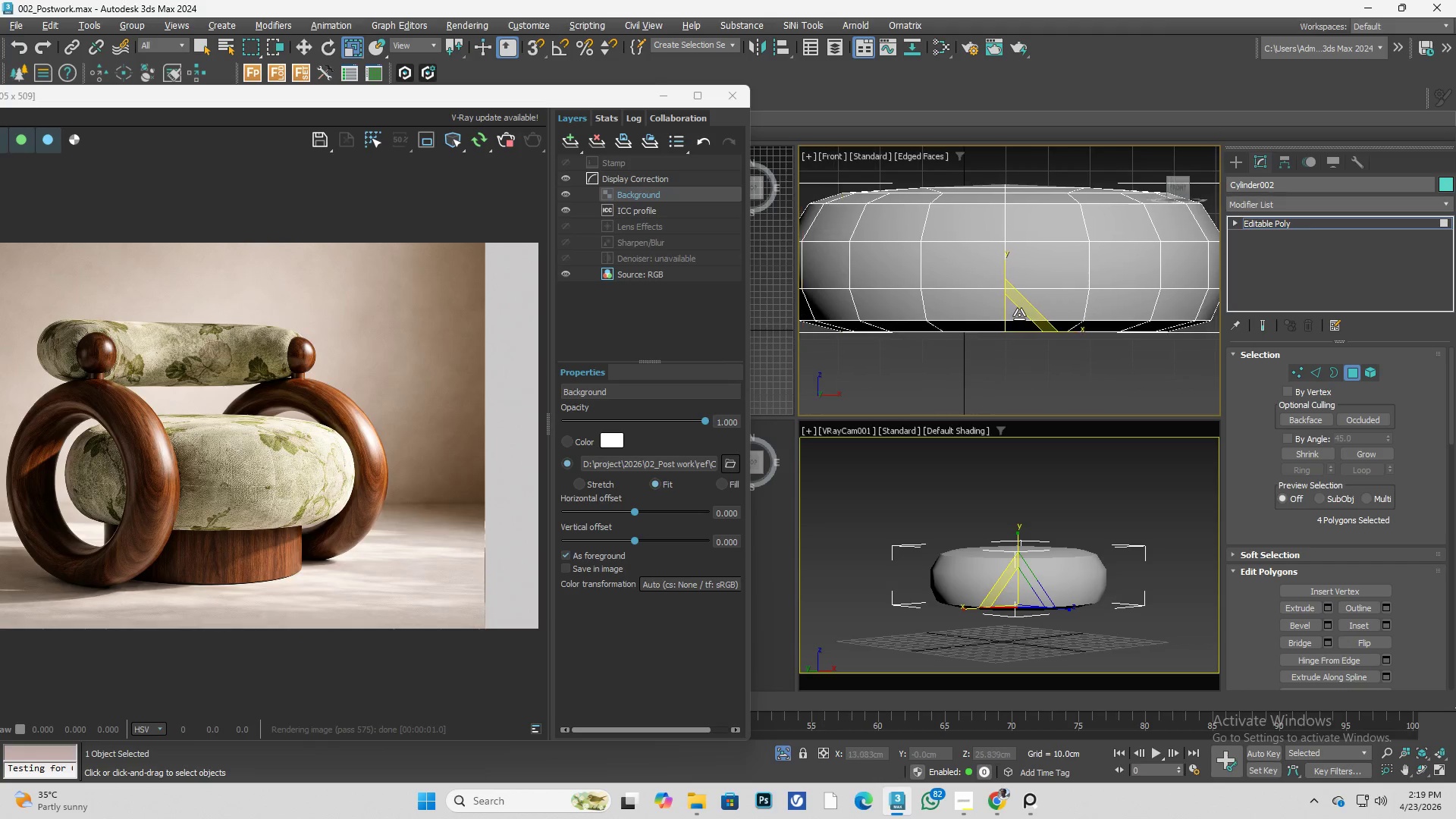 
key(W)
 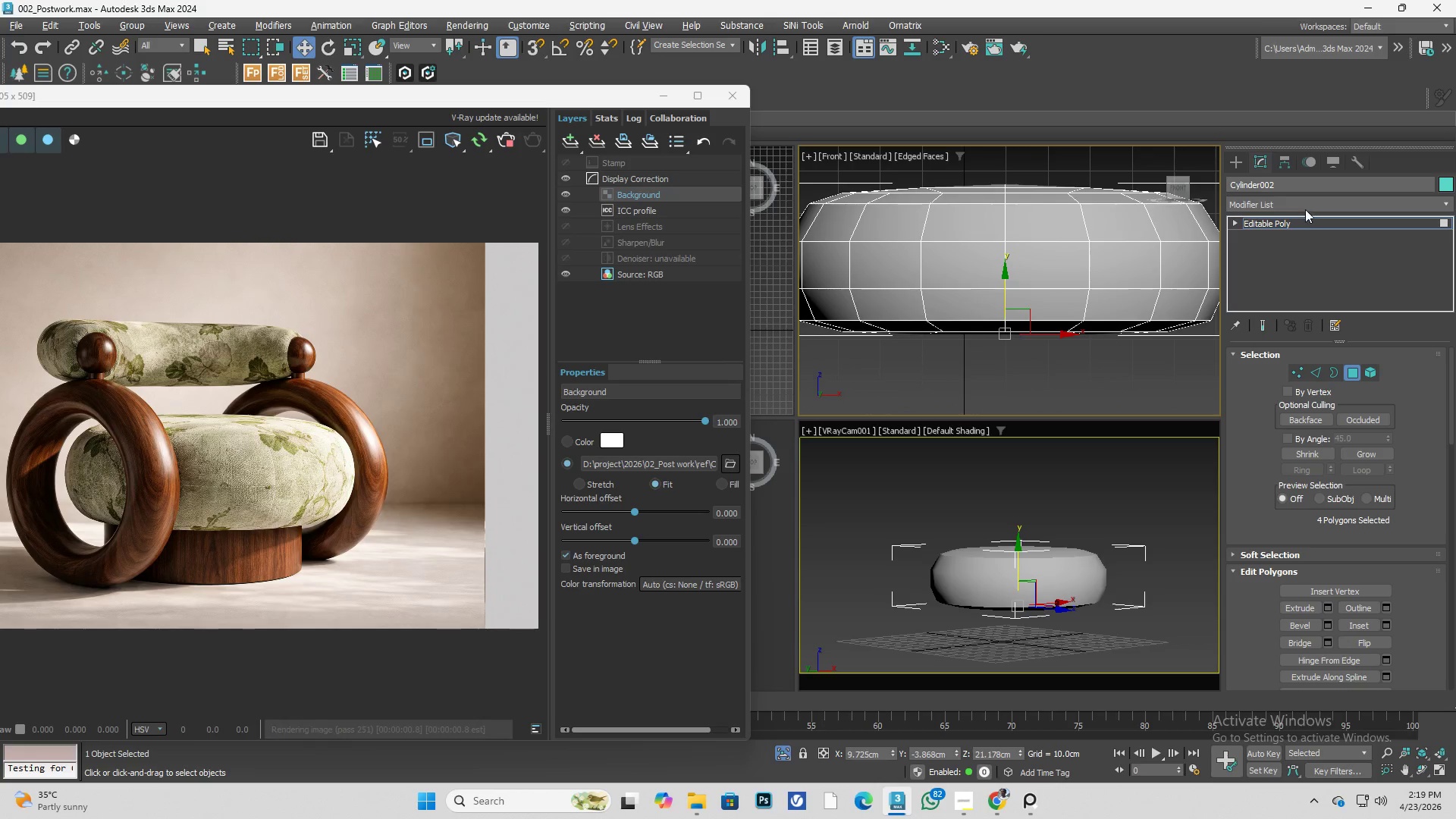 
wait(7.41)
 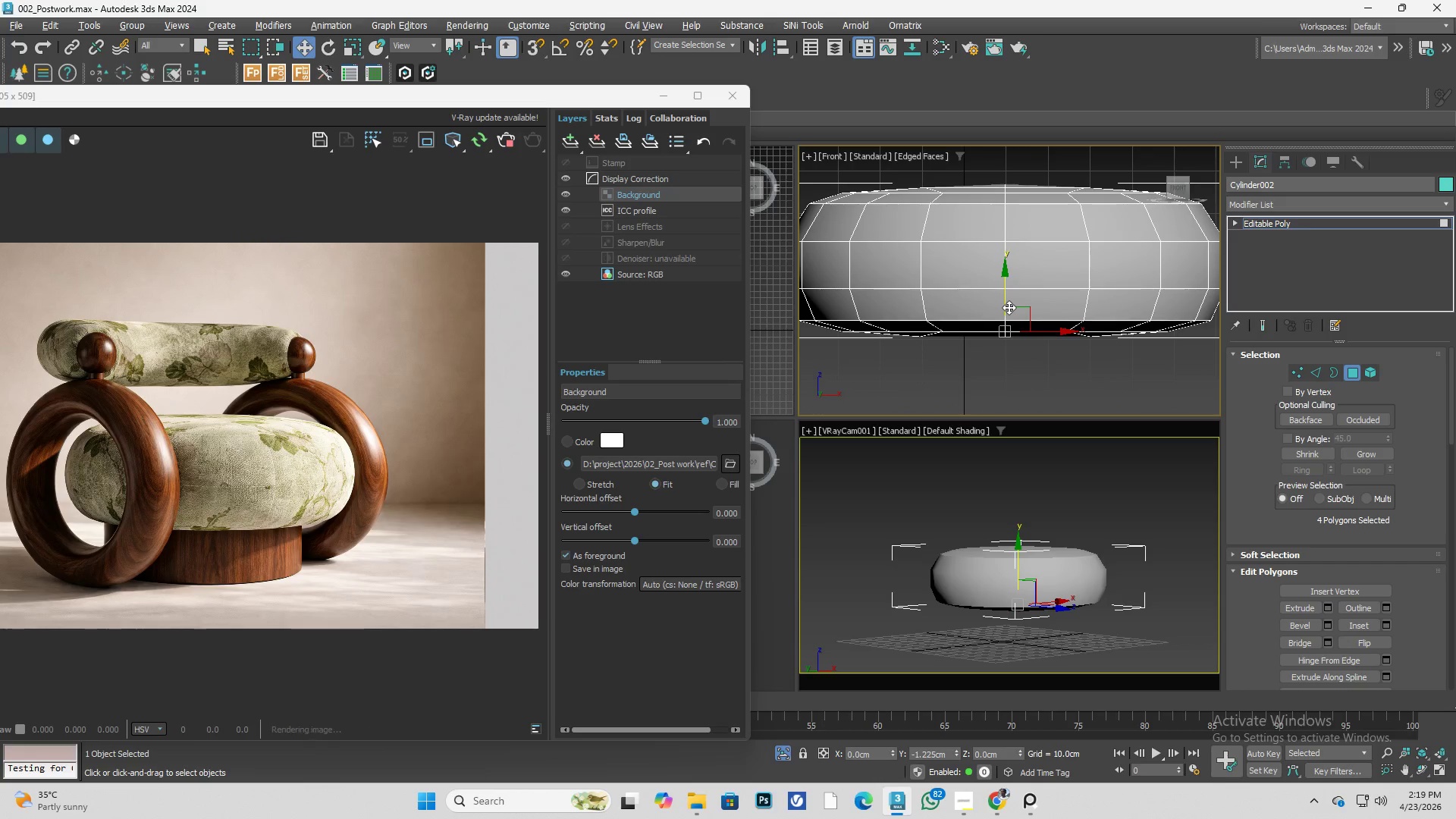 
left_click_drag(start_coordinate=[1298, 187], to_coordinate=[1127, 187])
 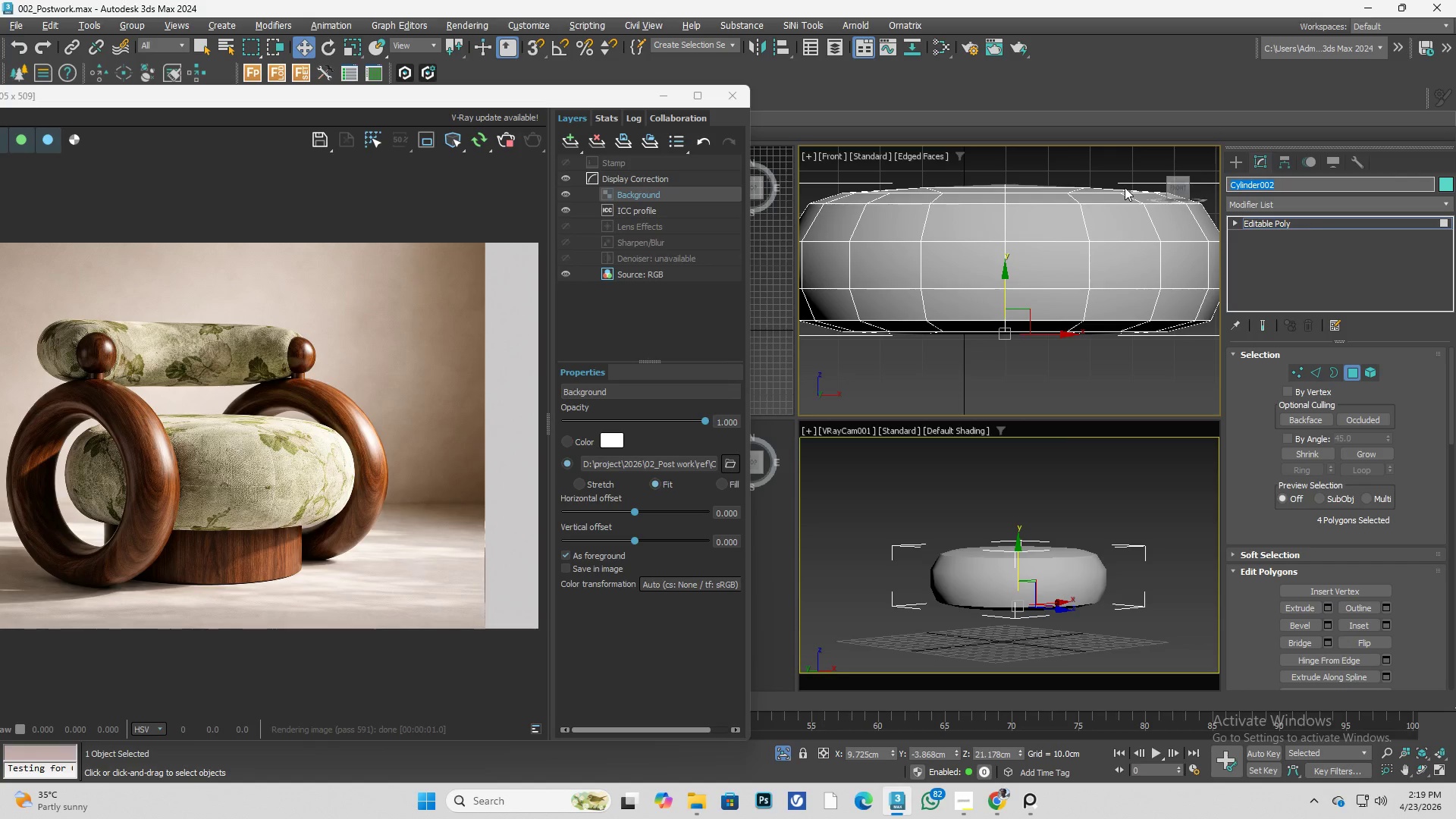 
key(Backspace)
type(seat)
 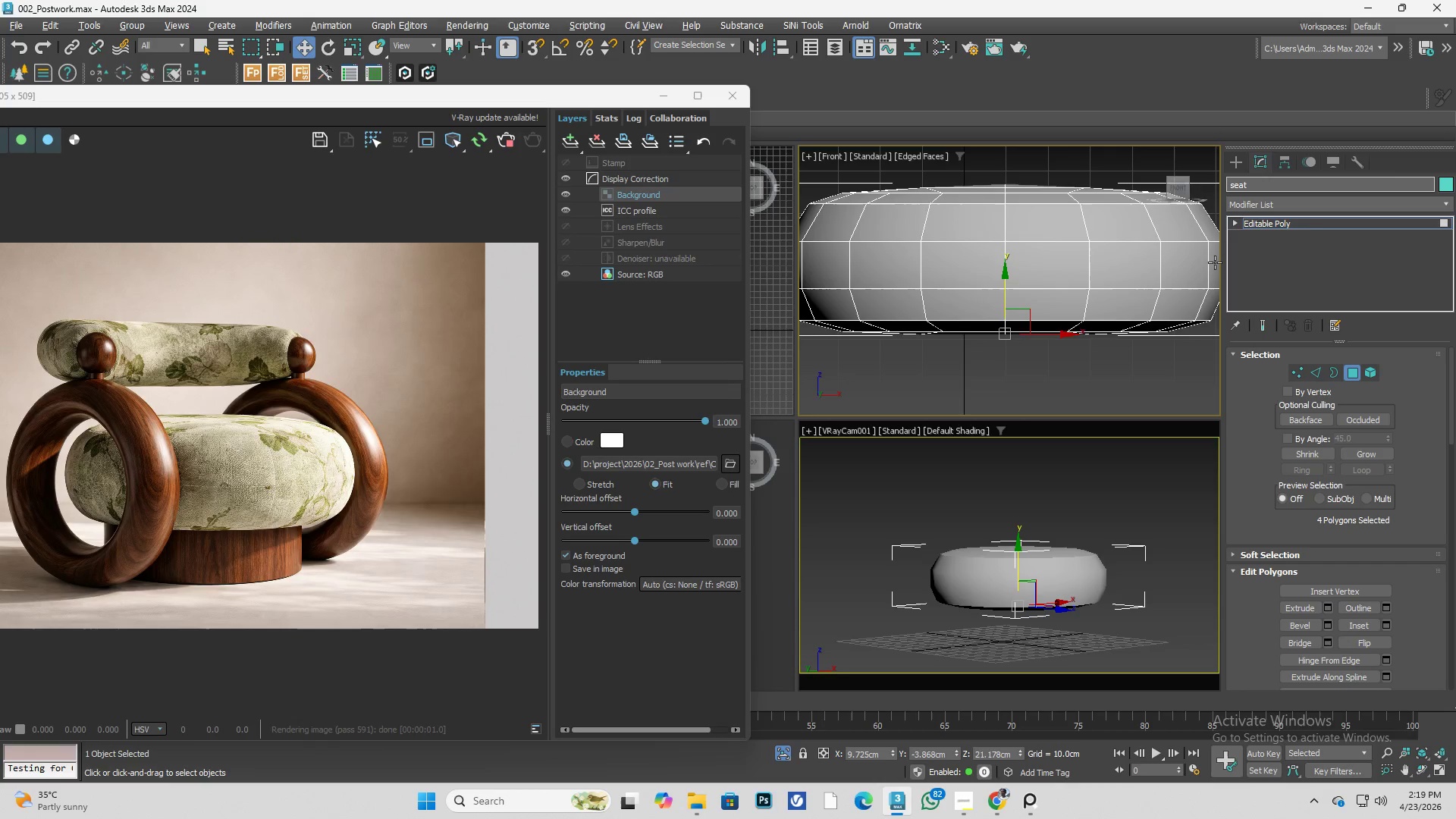 
left_click([1272, 271])
 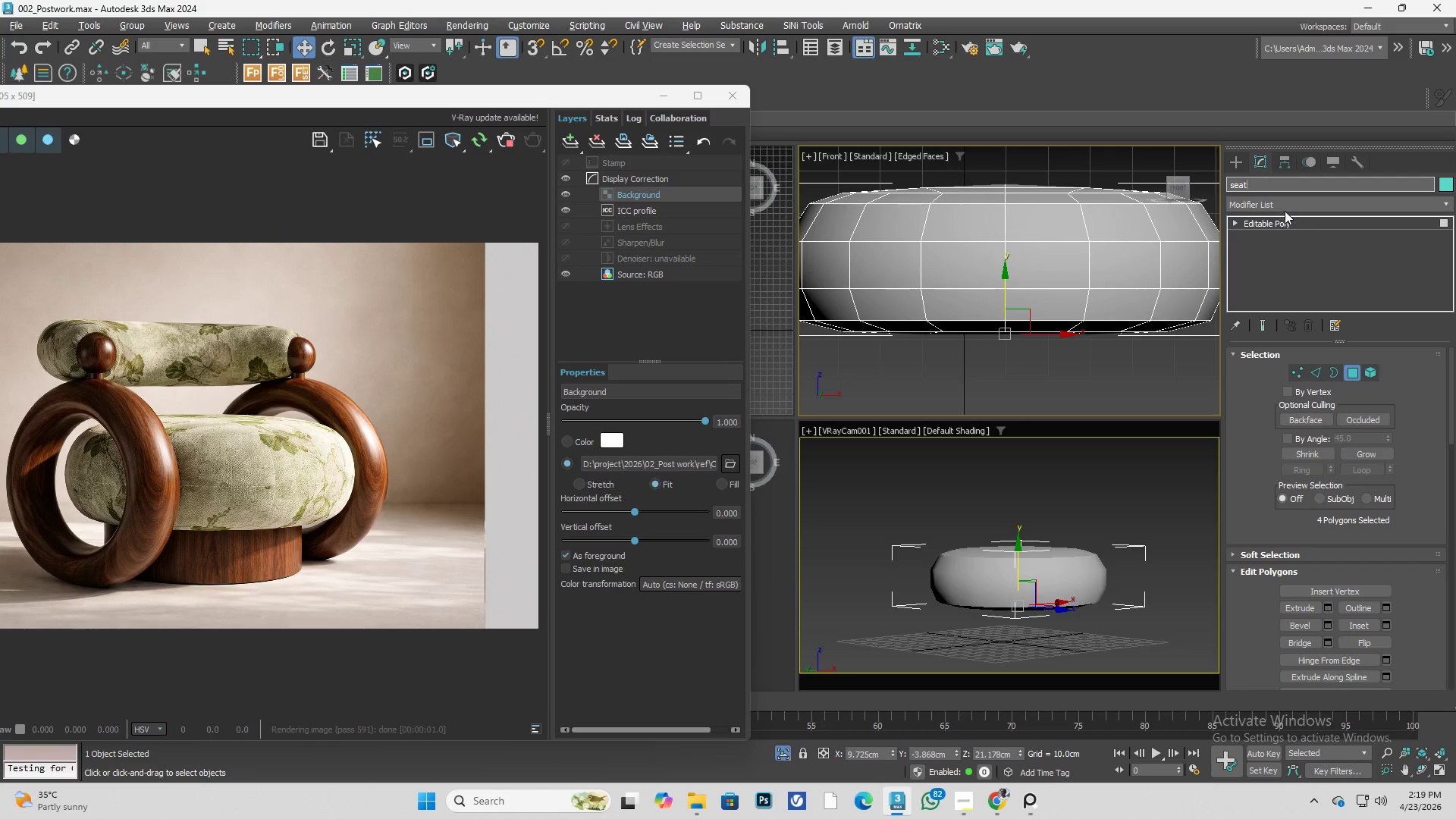 
left_click([1286, 208])
 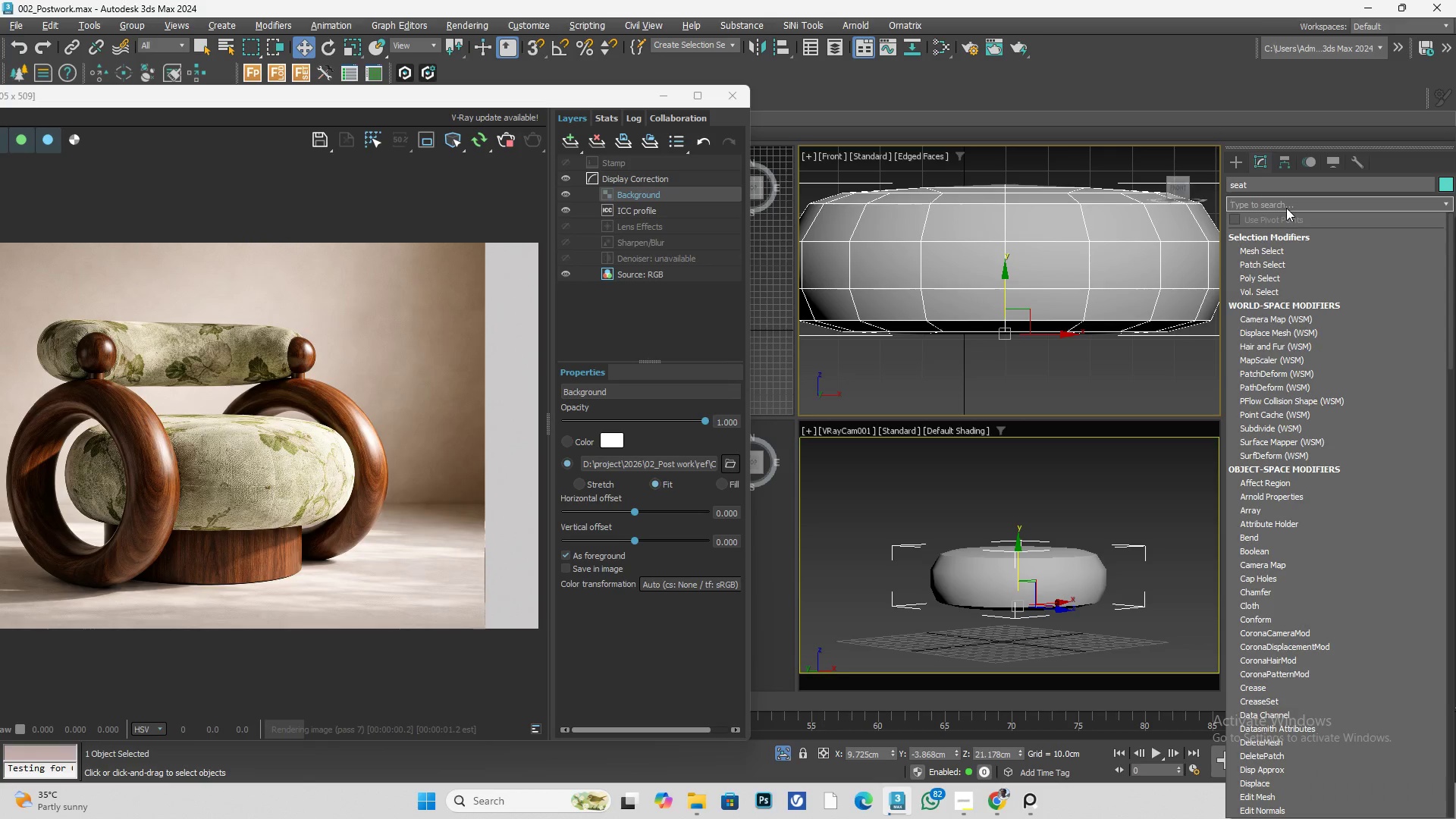 
type(tu)
 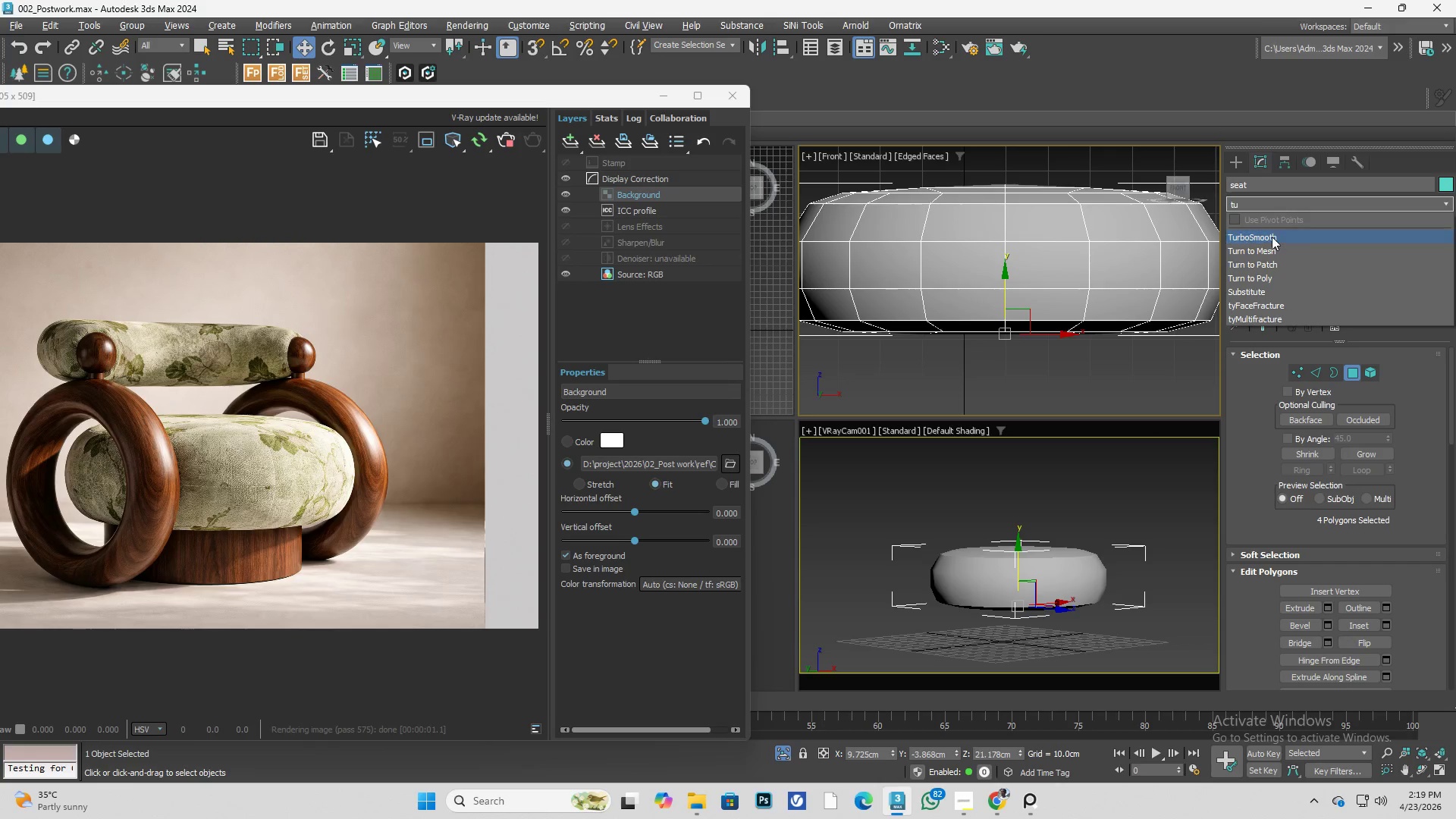 
left_click([1272, 237])
 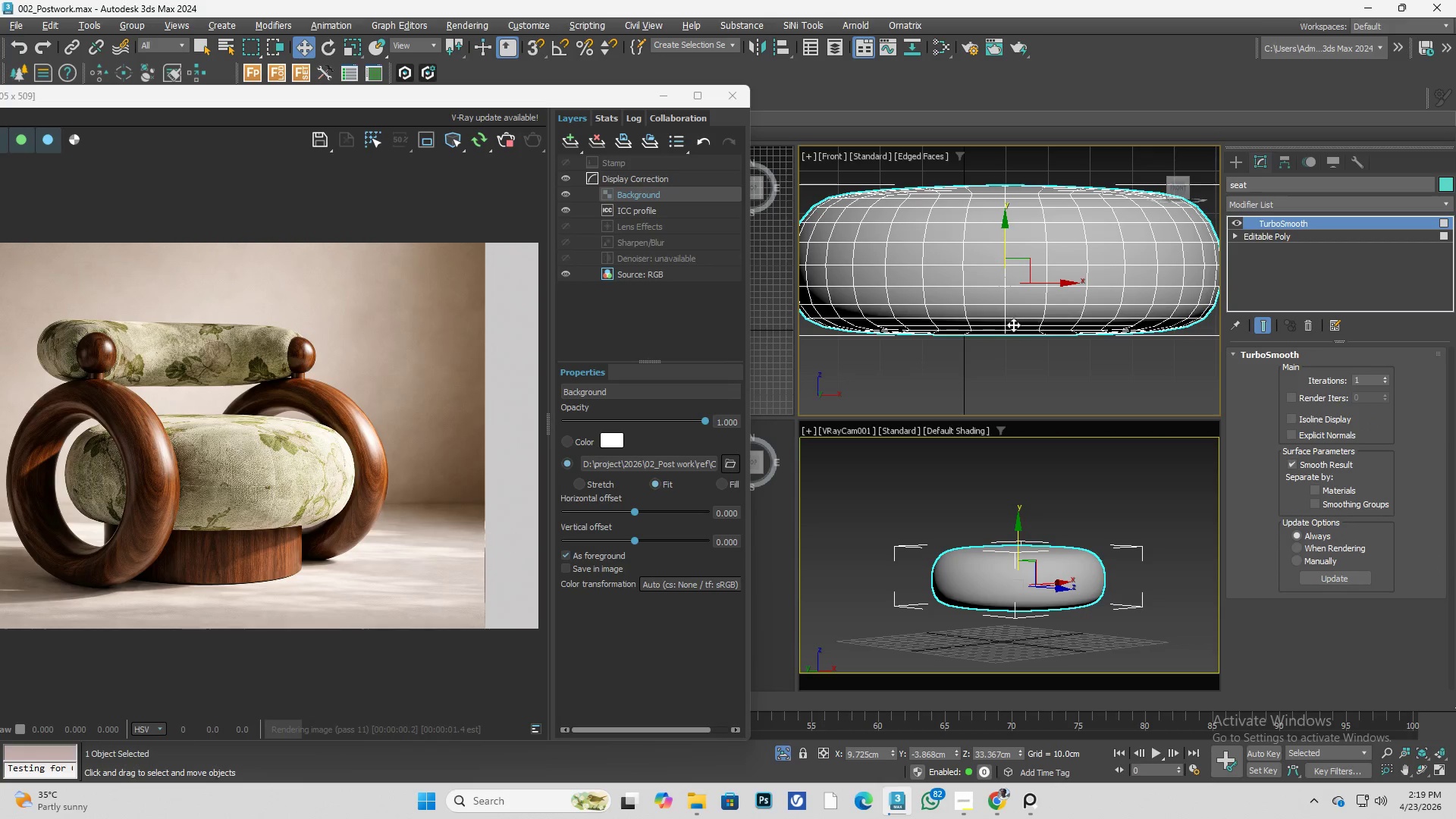 
scroll: coordinate [1003, 336], scroll_direction: down, amount: 1.0
 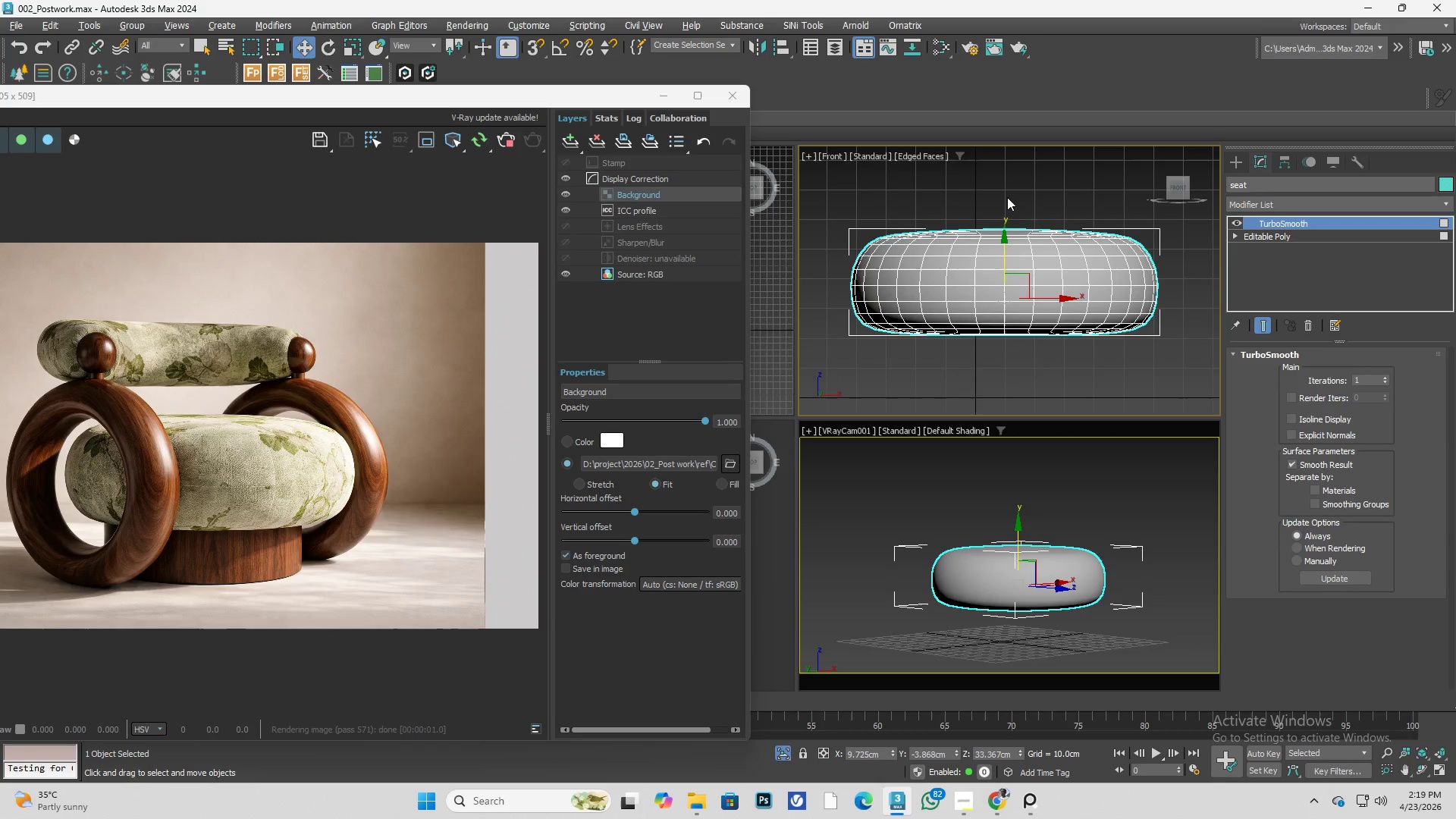 
left_click([1007, 191])
 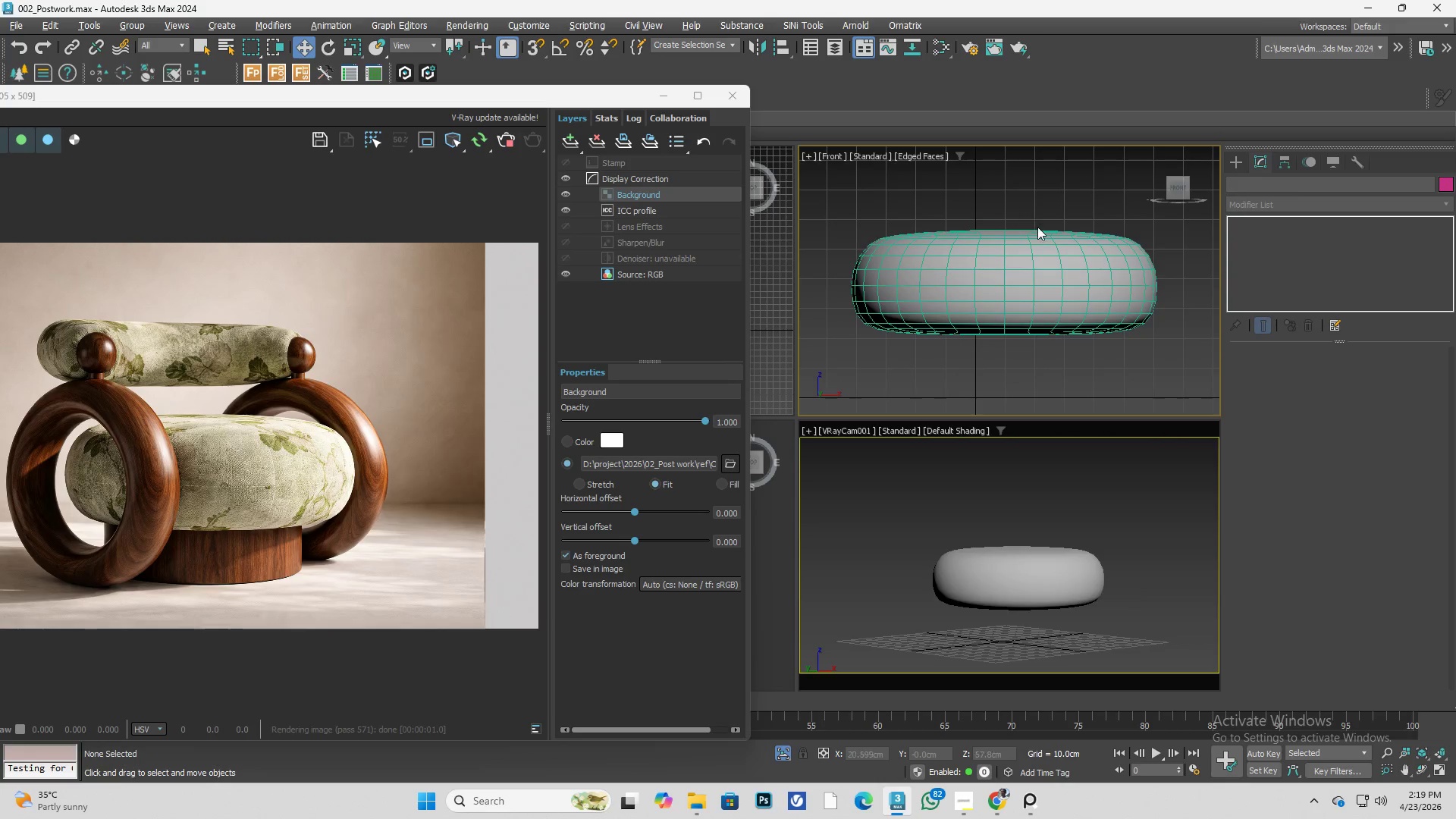 
mouse_move([1034, 252])
 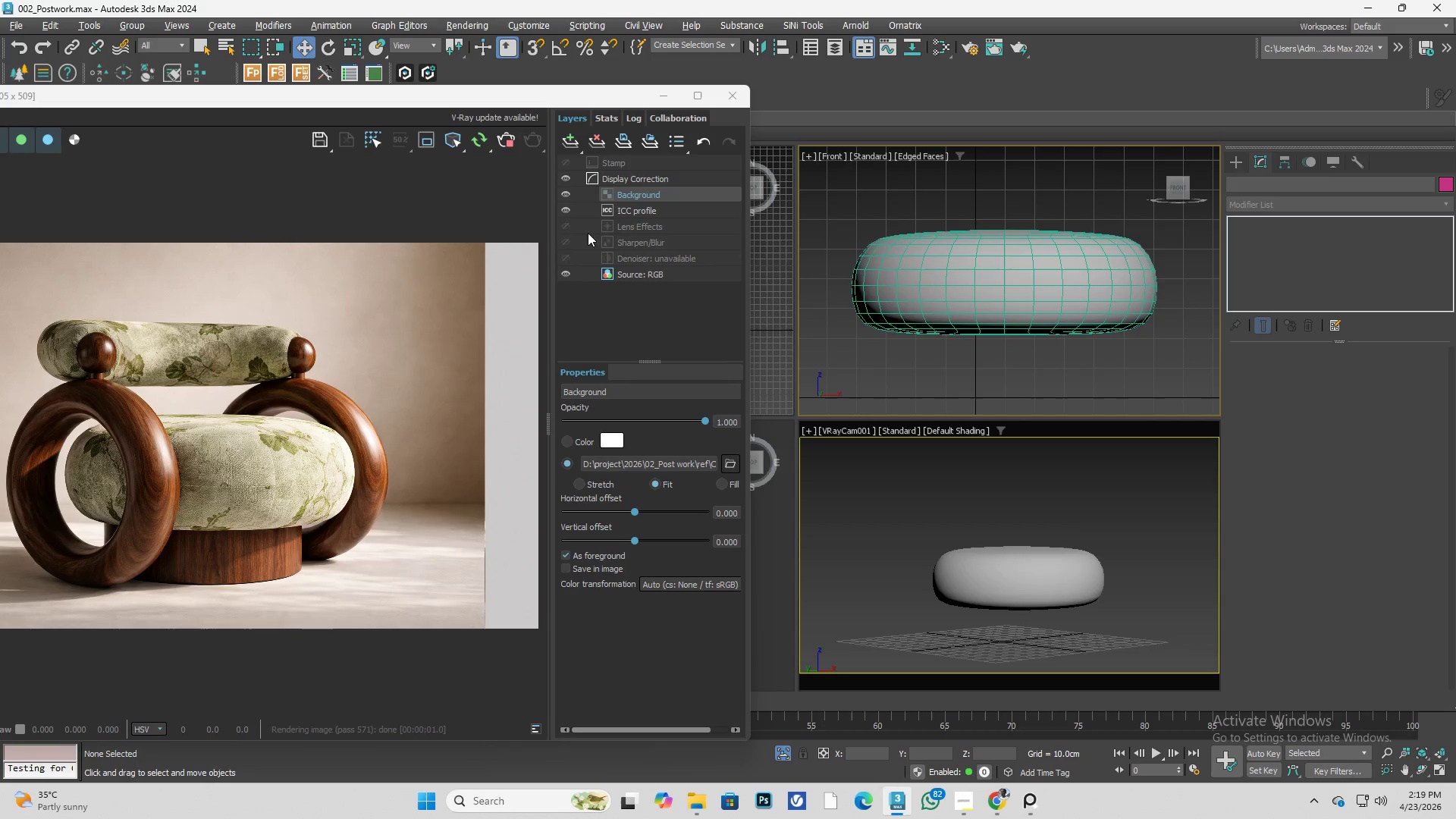 
left_click([569, 195])
 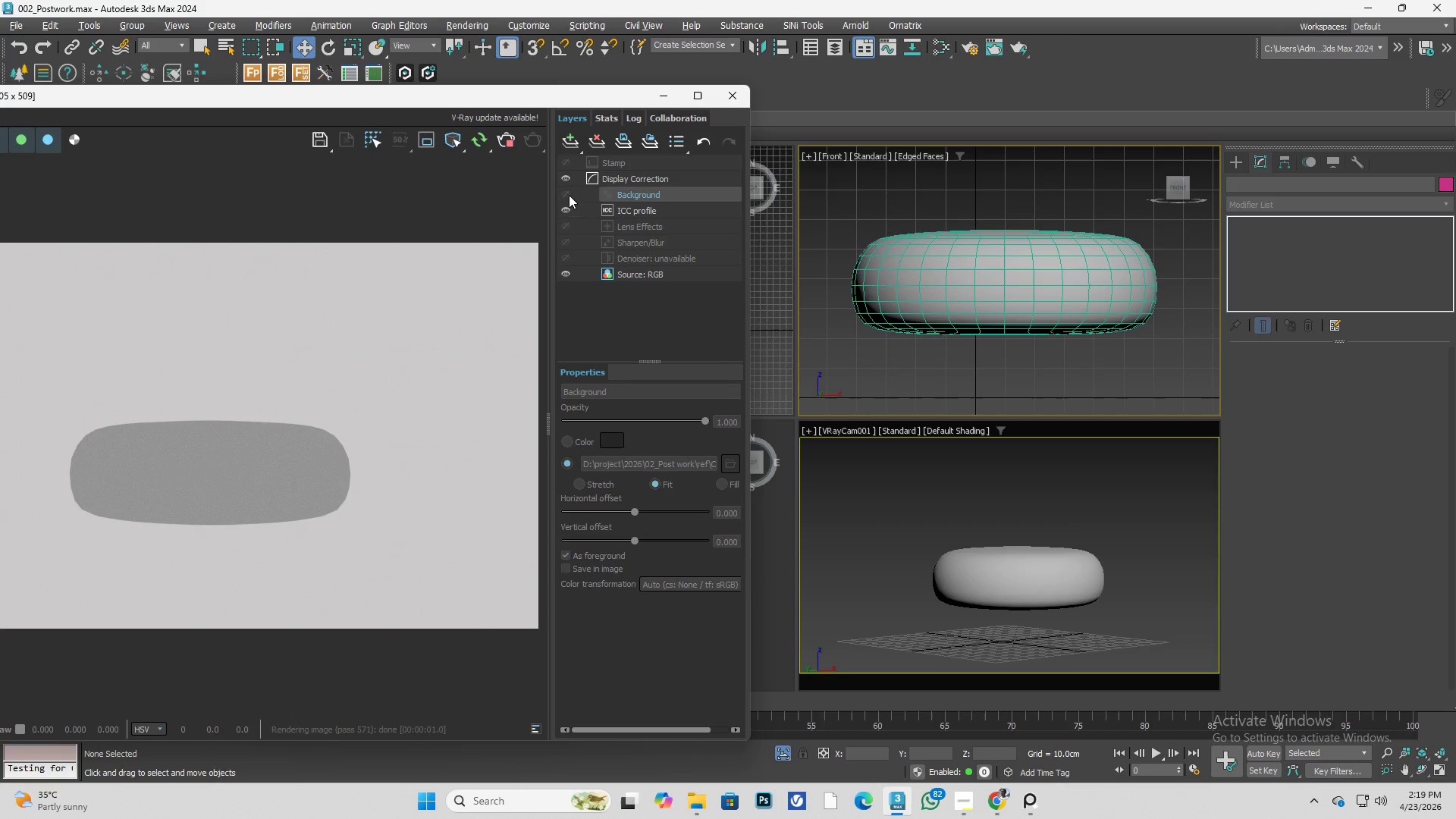 
left_click([569, 195])
 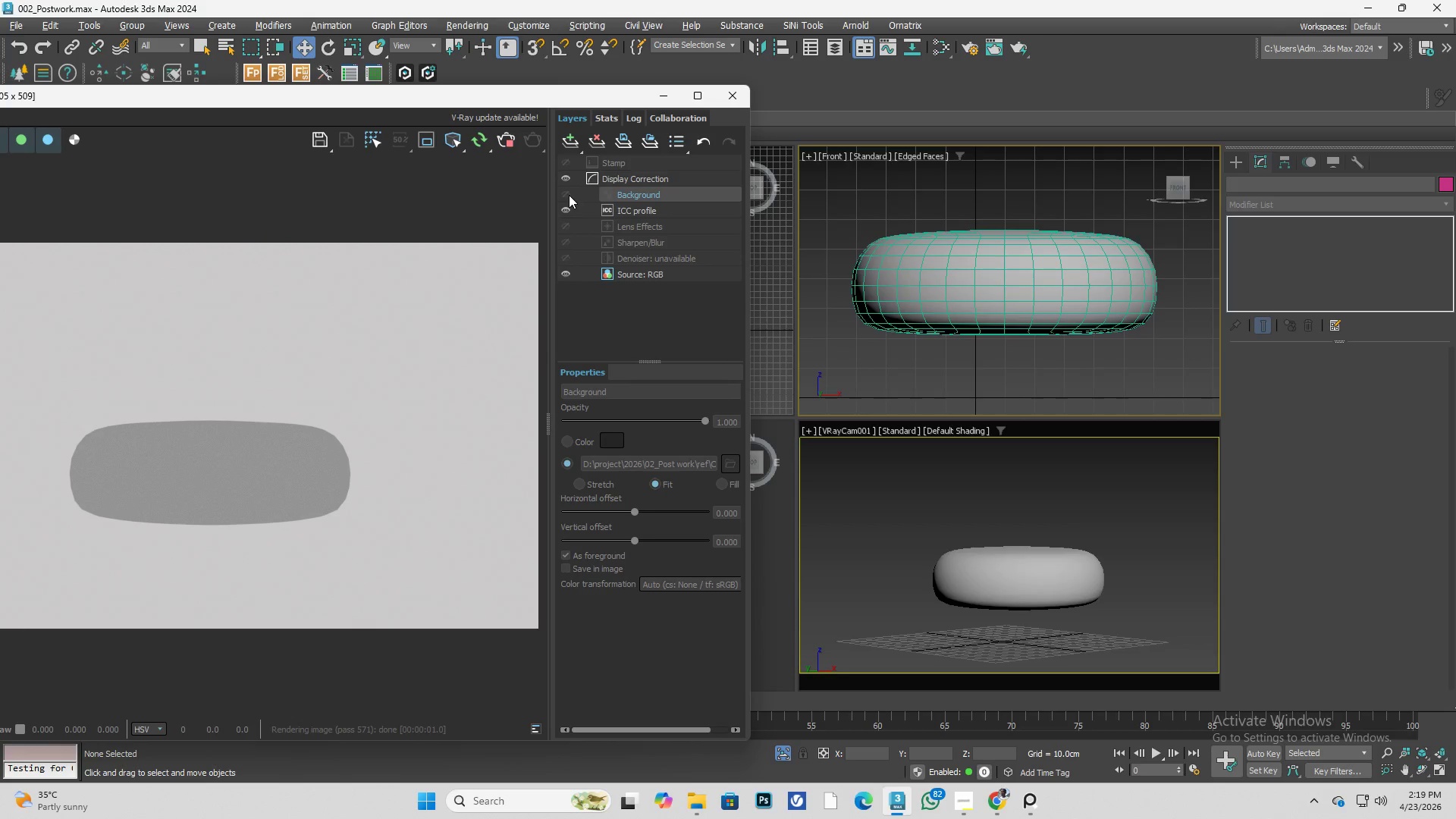 
double_click([569, 195])
 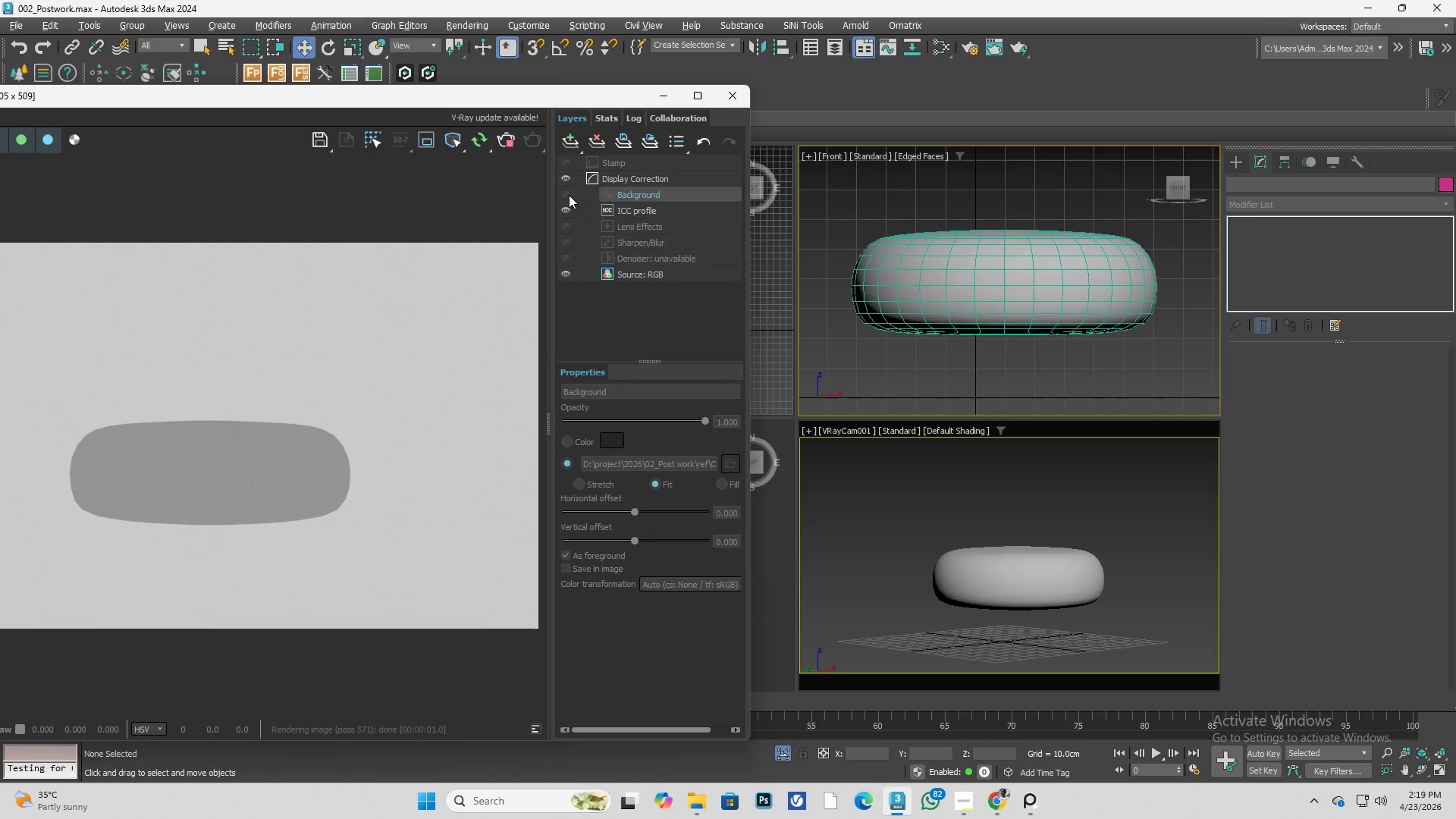 
triple_click([569, 195])
 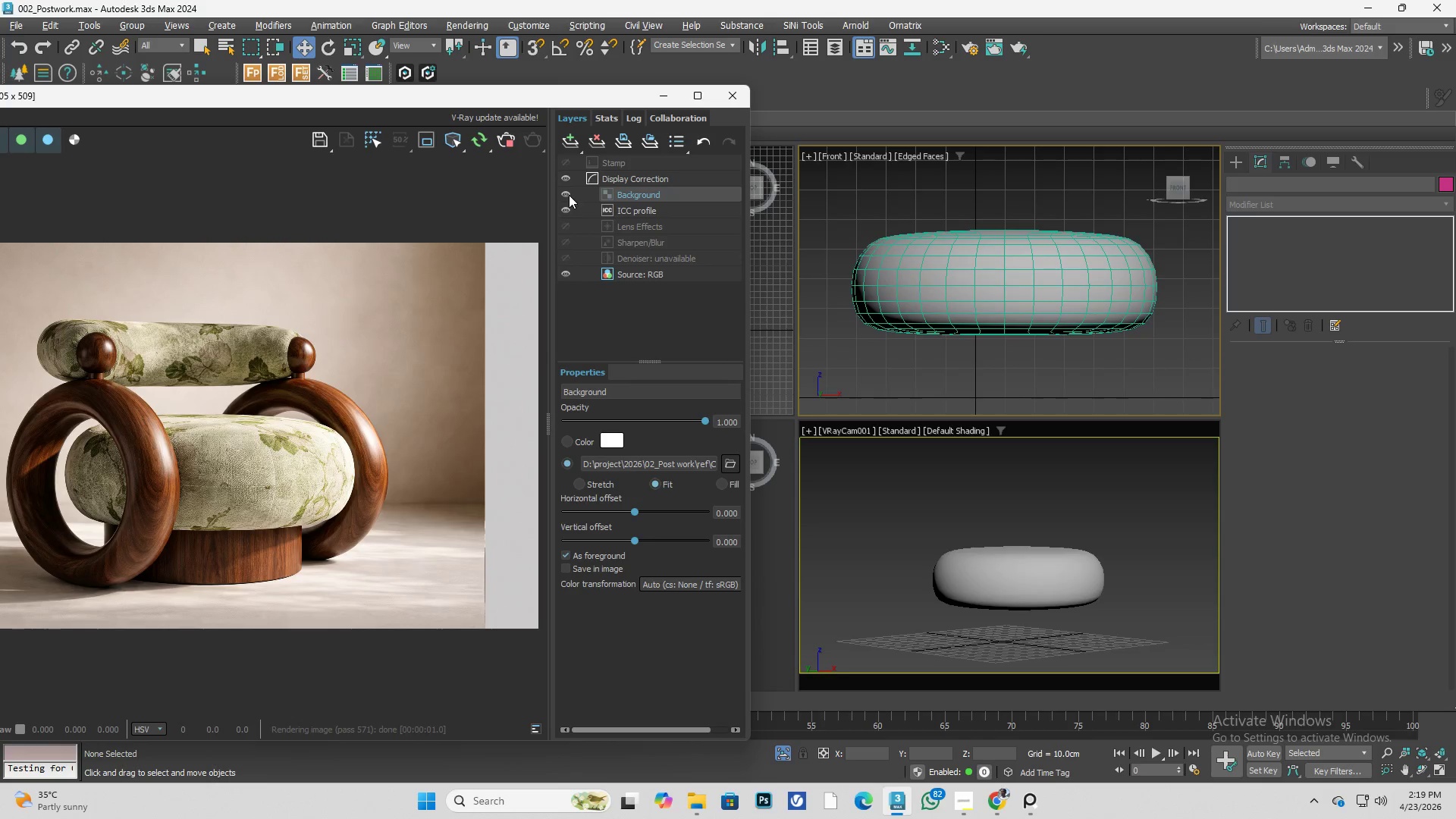 
left_click([569, 195])
 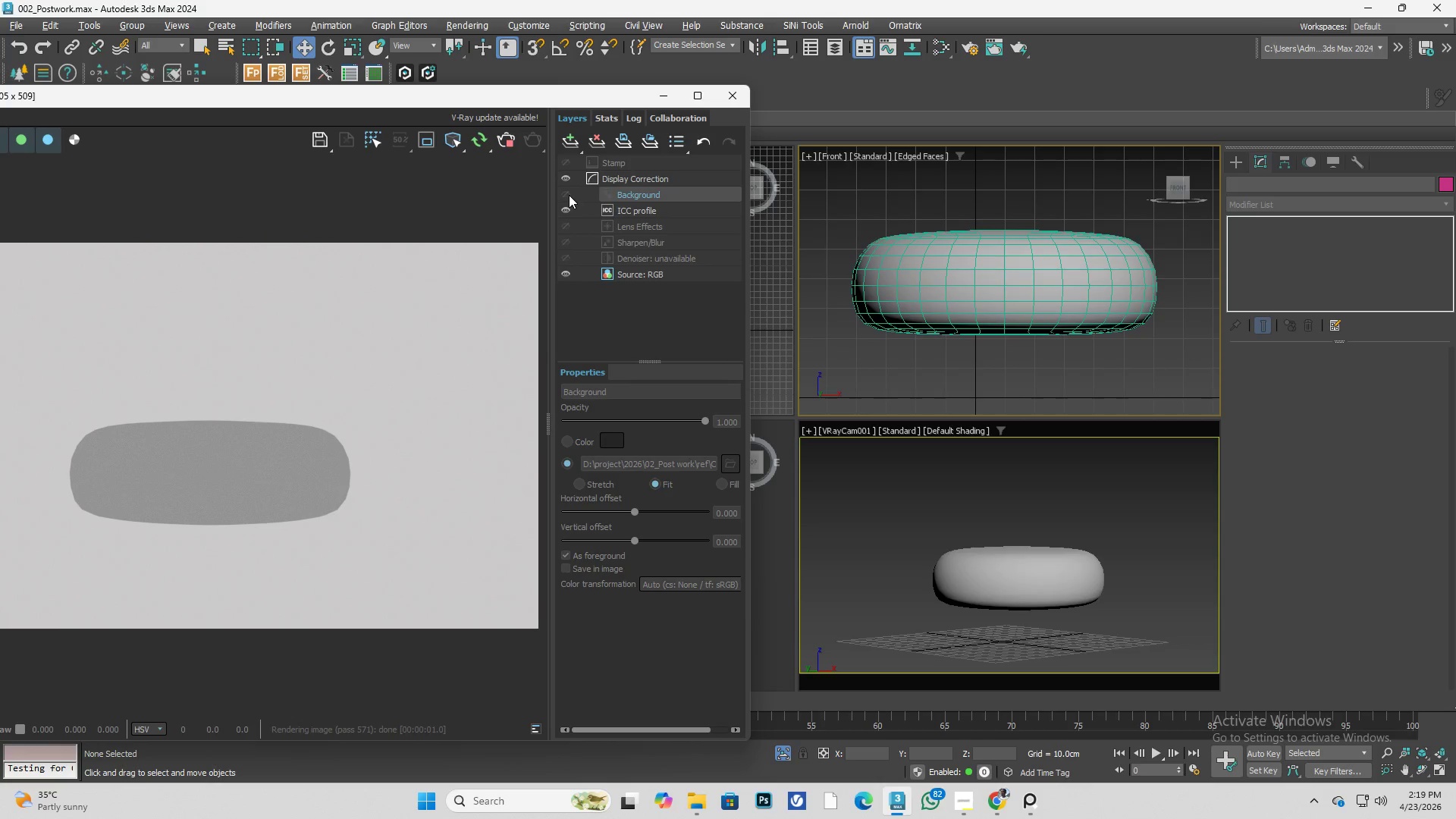 
left_click([569, 195])
 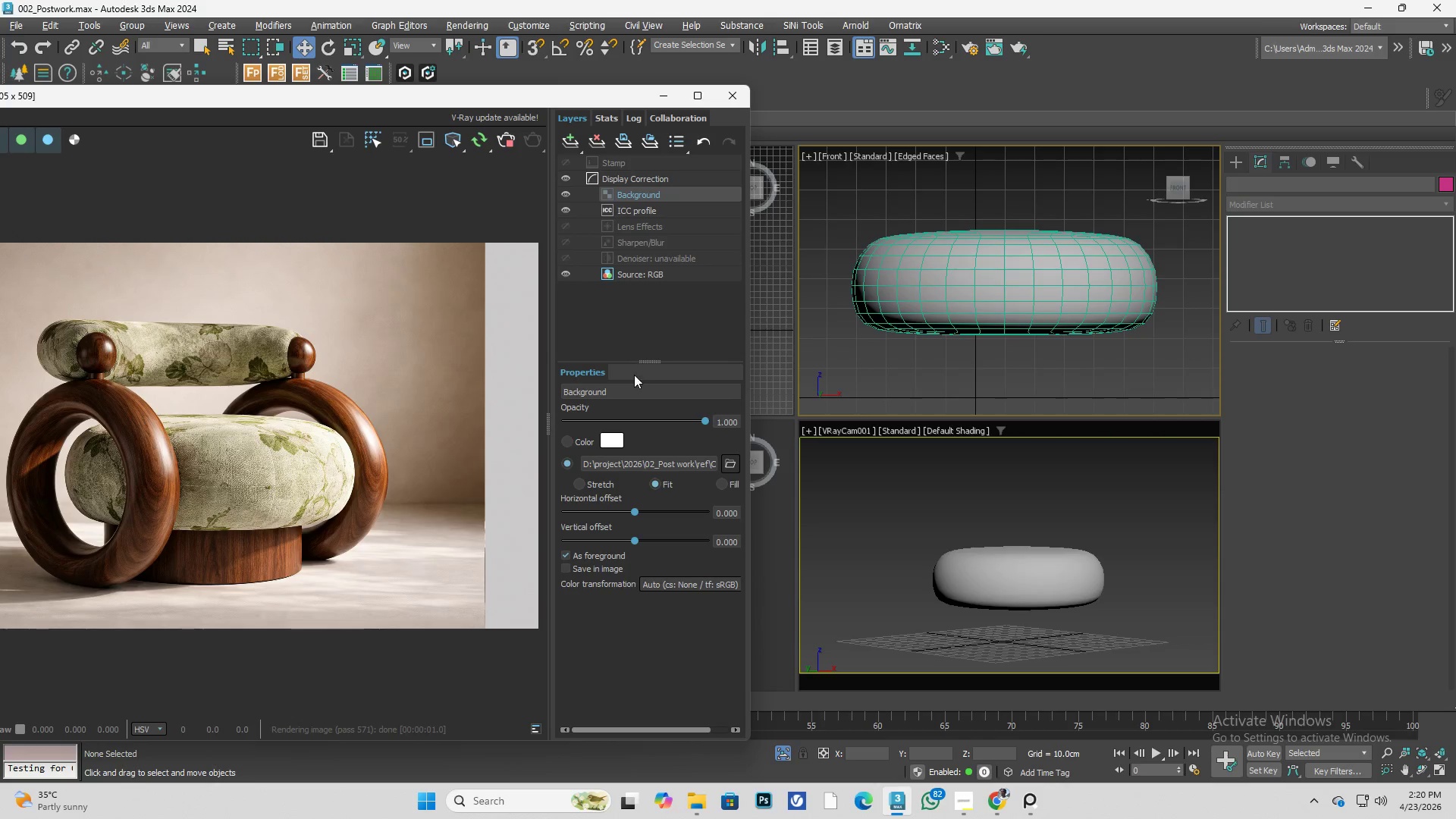 
left_click_drag(start_coordinate=[701, 422], to_coordinate=[629, 416])
 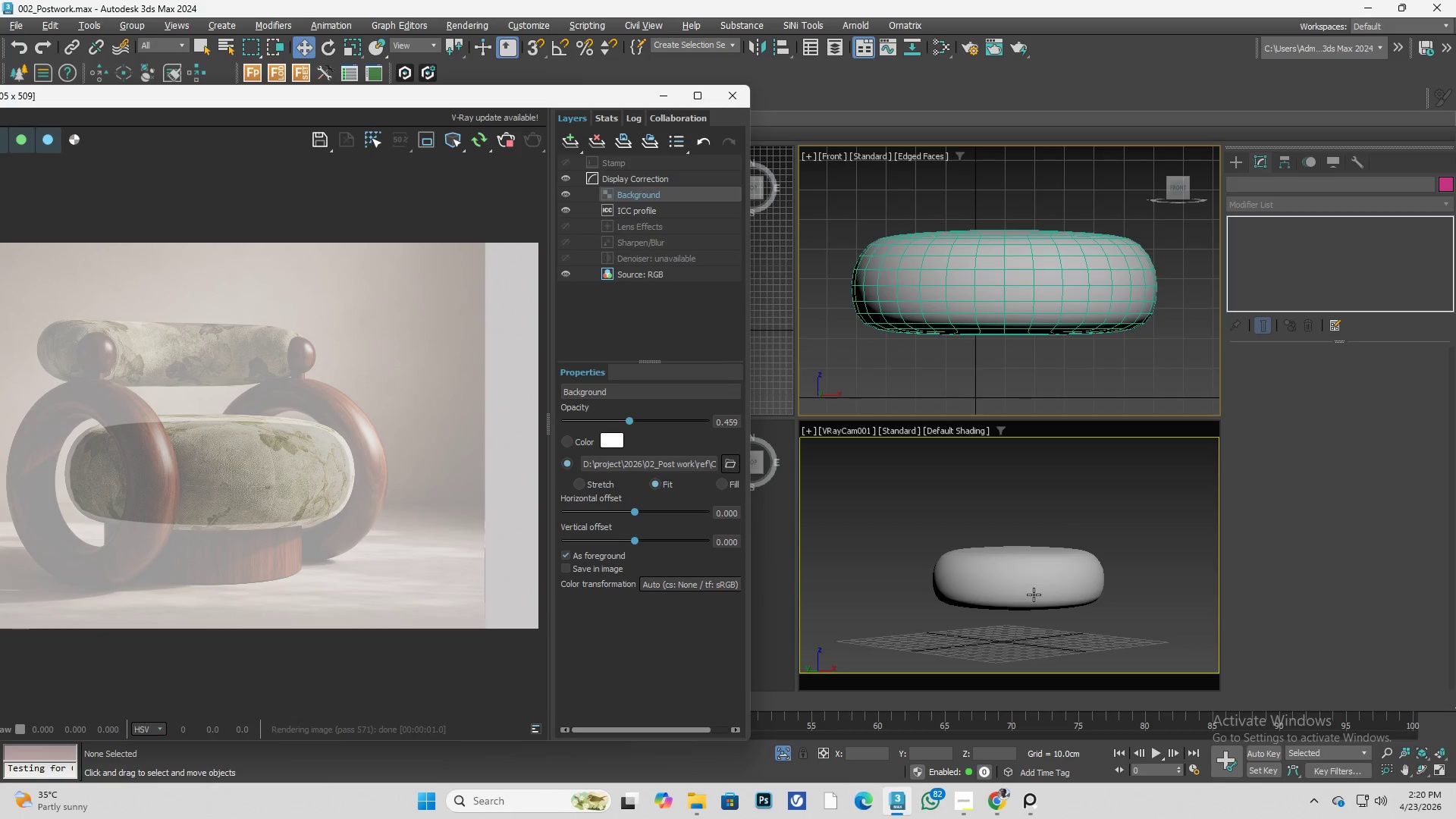 
left_click([1034, 595])
 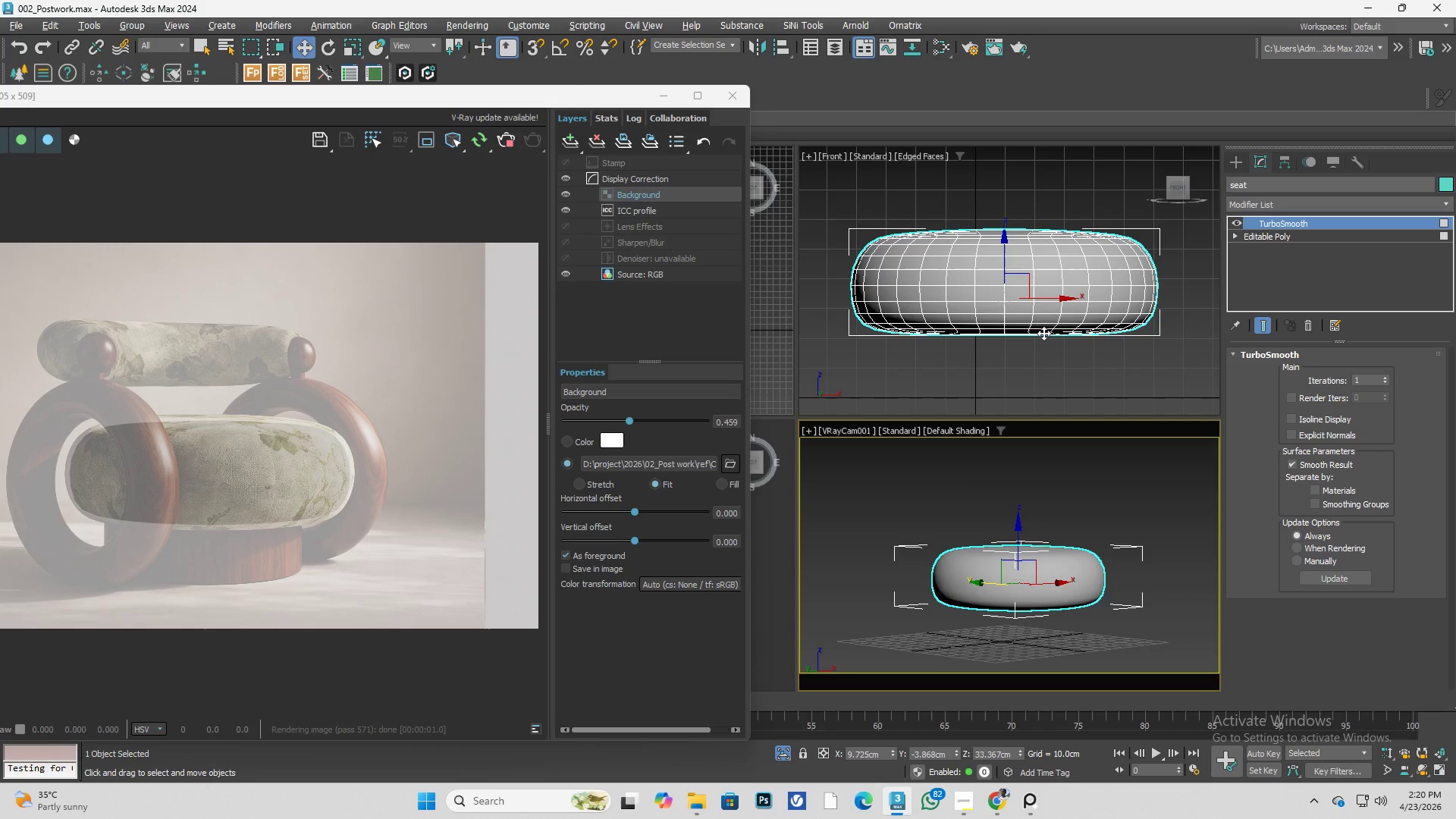 
key(T)
 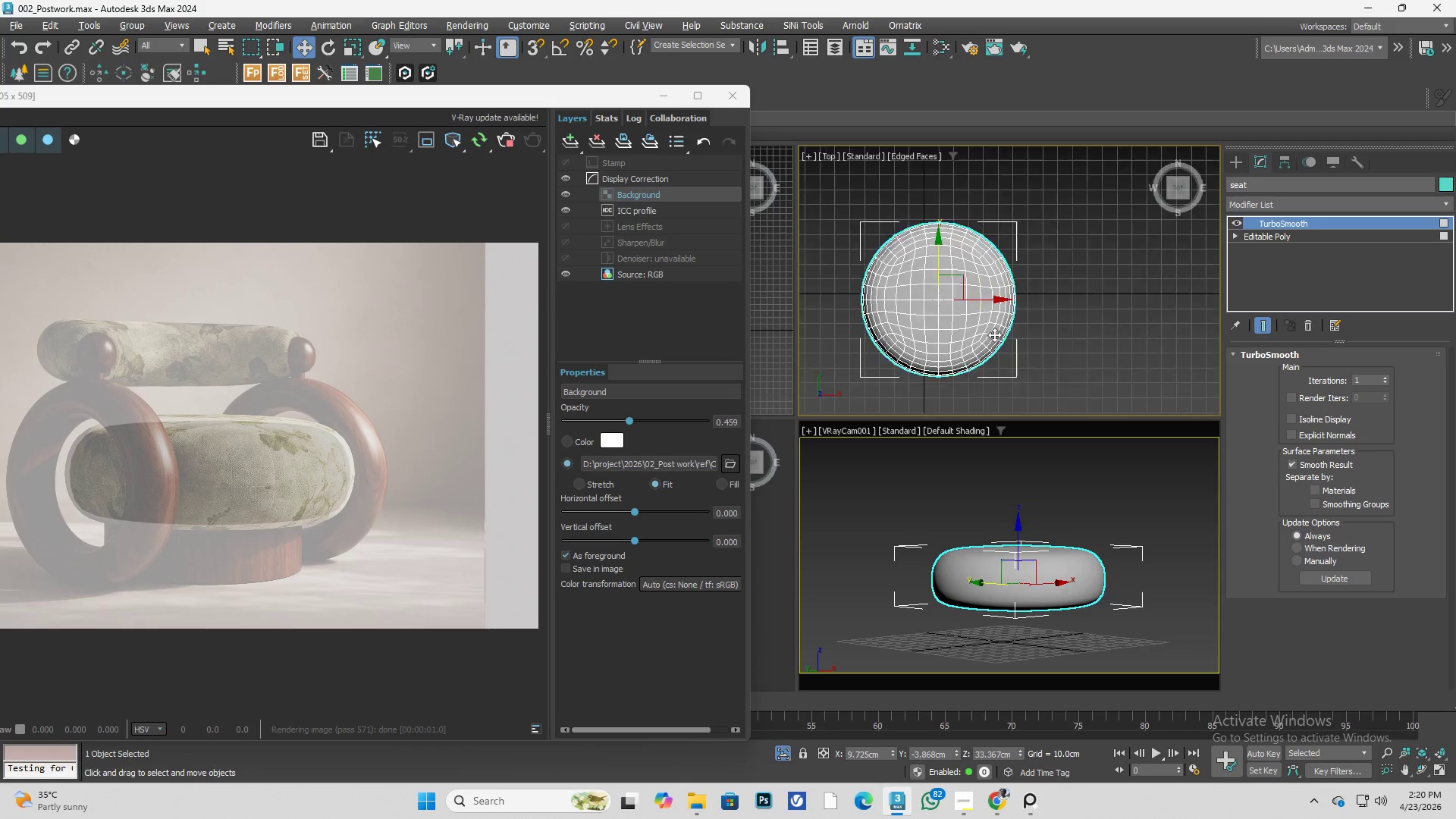 
scroll: coordinate [981, 337], scroll_direction: up, amount: 1.0
 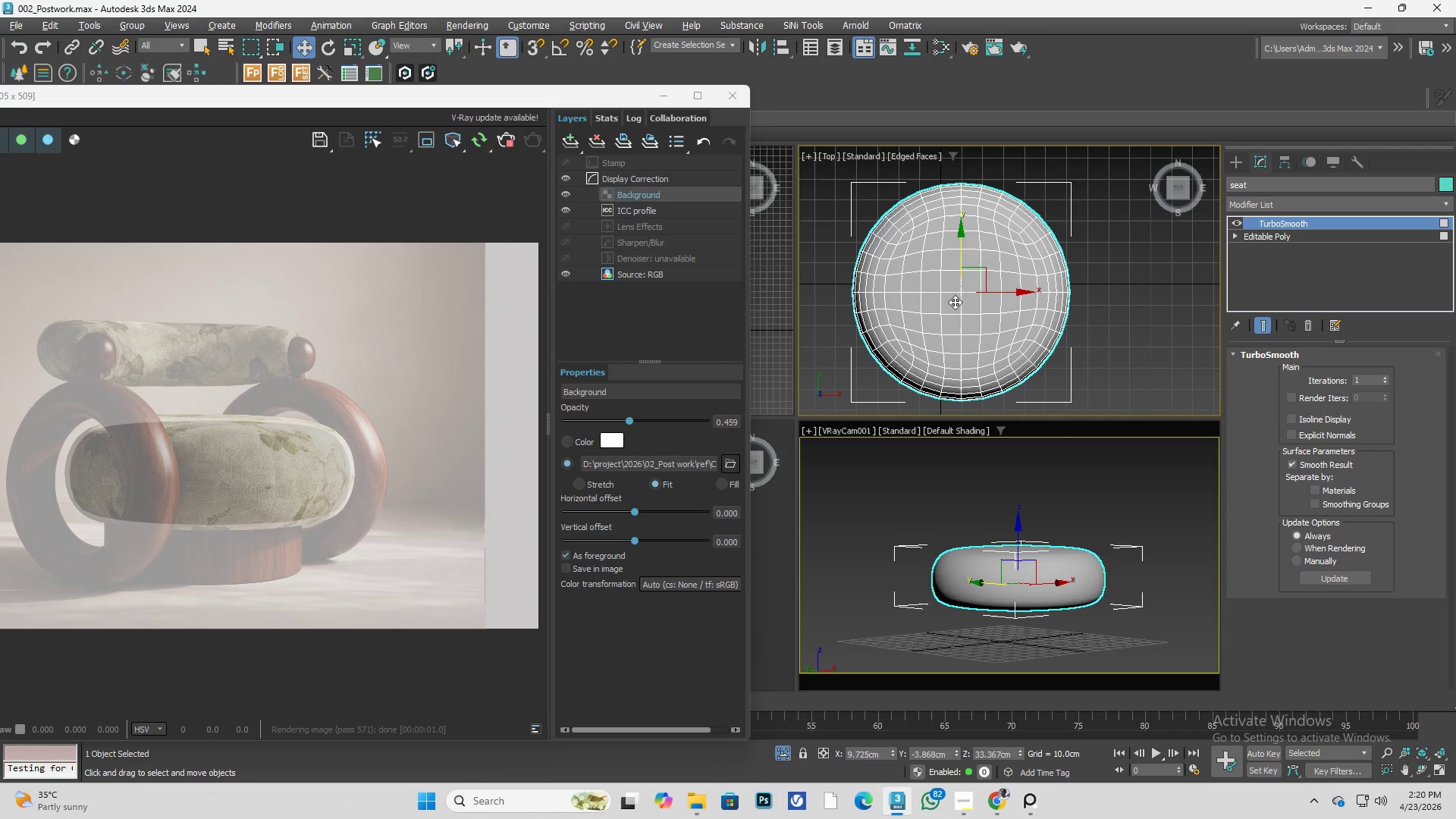 
key(R)
 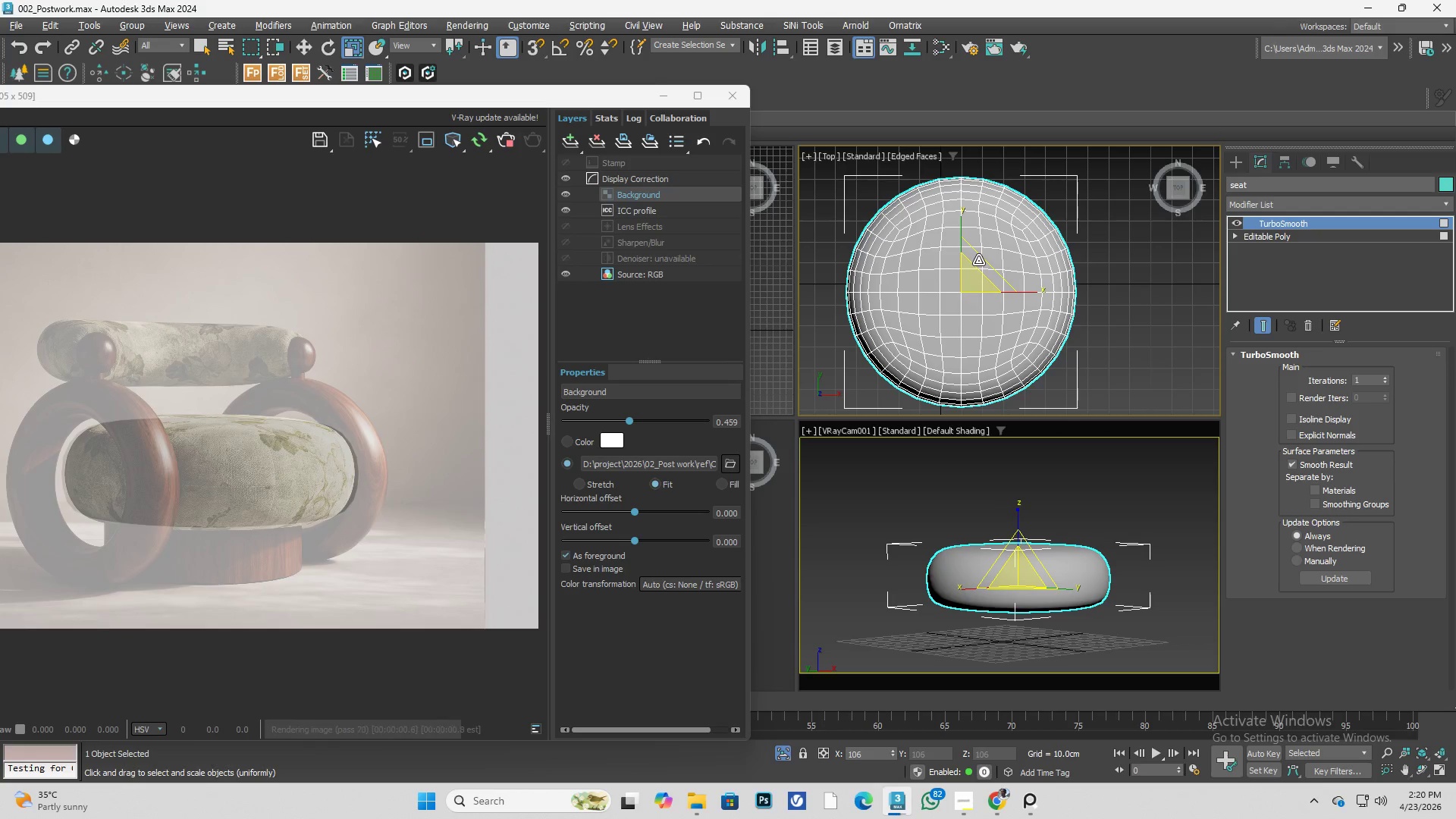 
wait(13.45)
 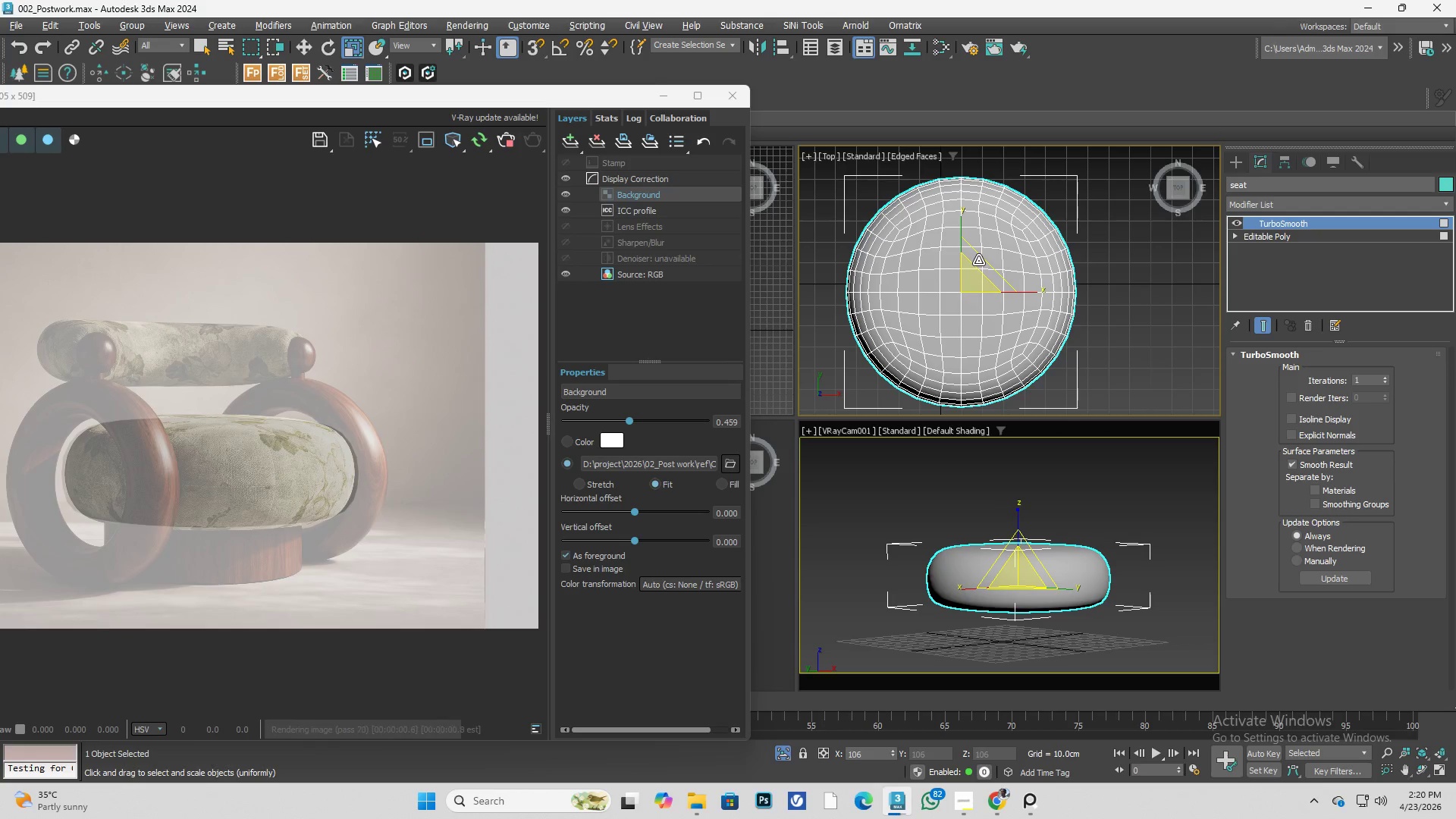 
double_click([563, 193])
 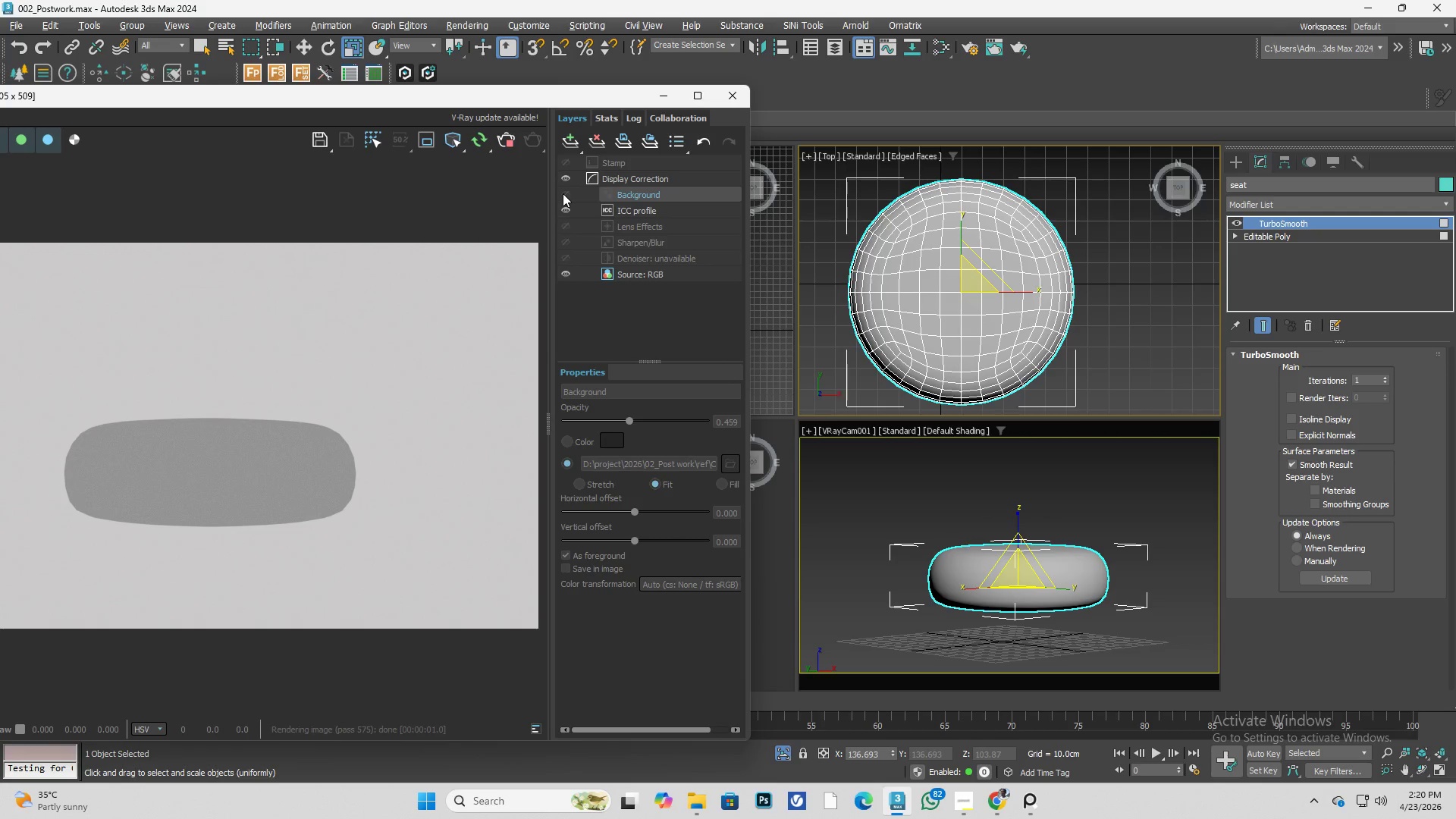 
triple_click([563, 193])
 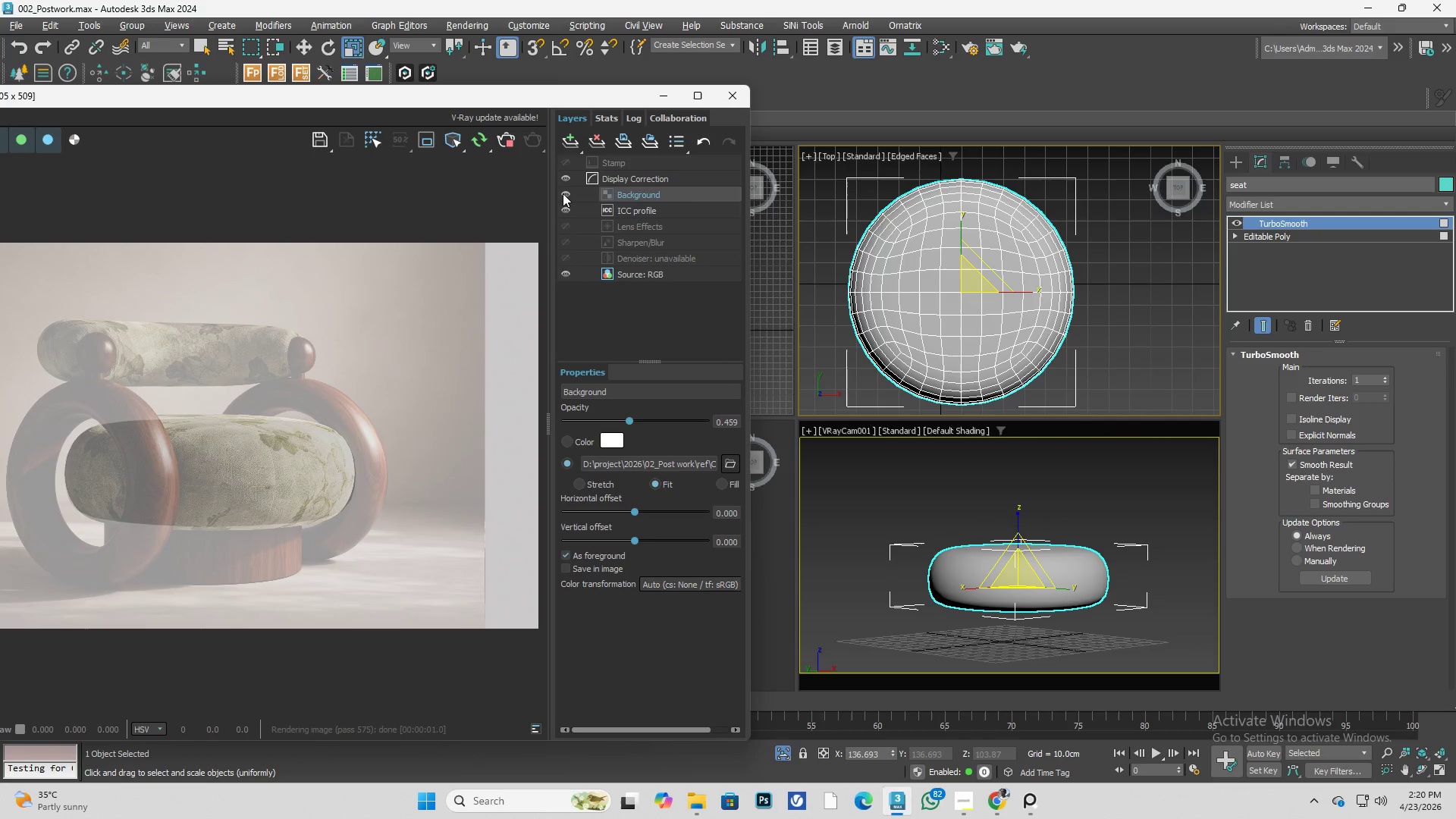 
left_click([563, 193])
 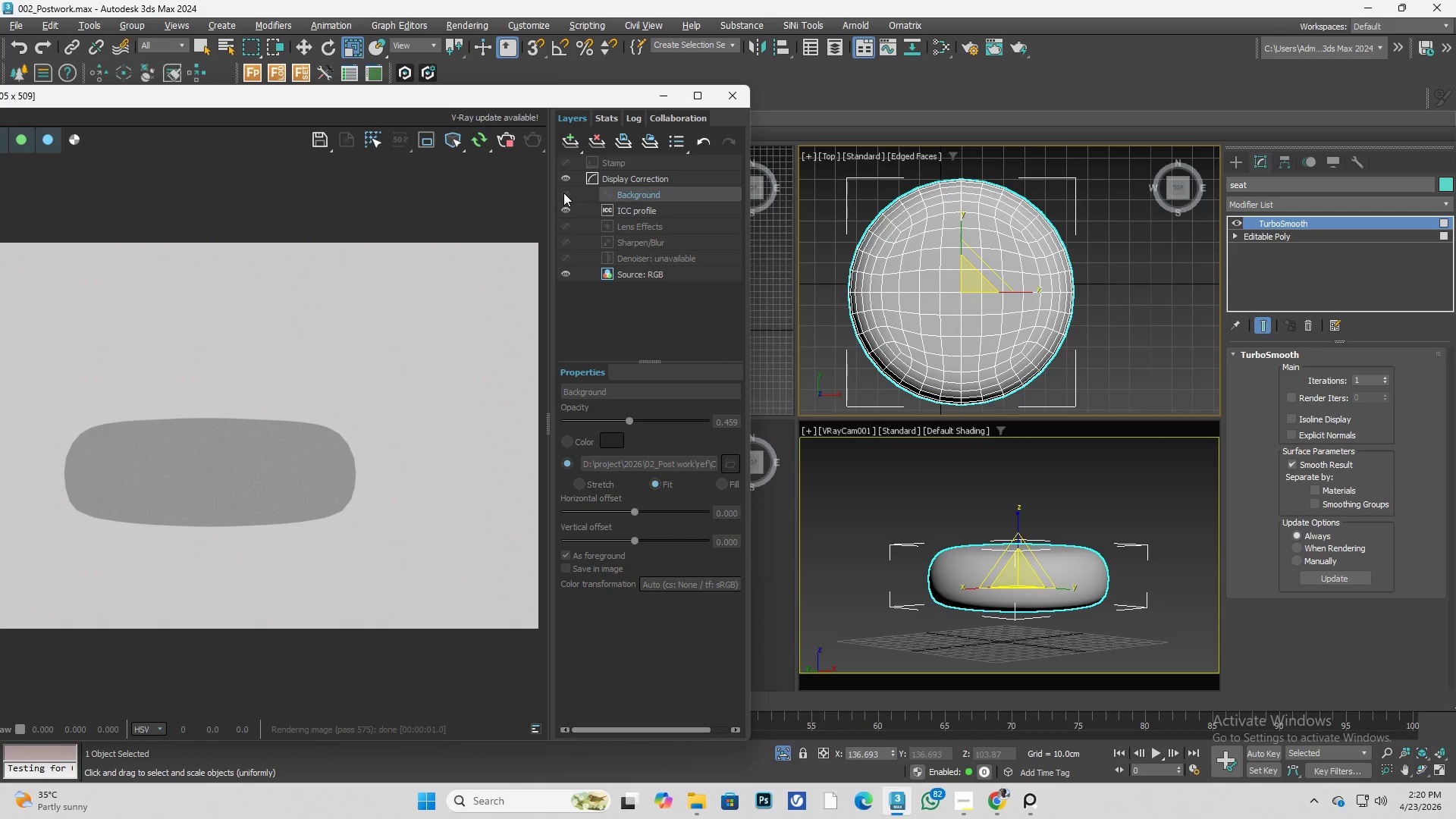 
triple_click([563, 193])
 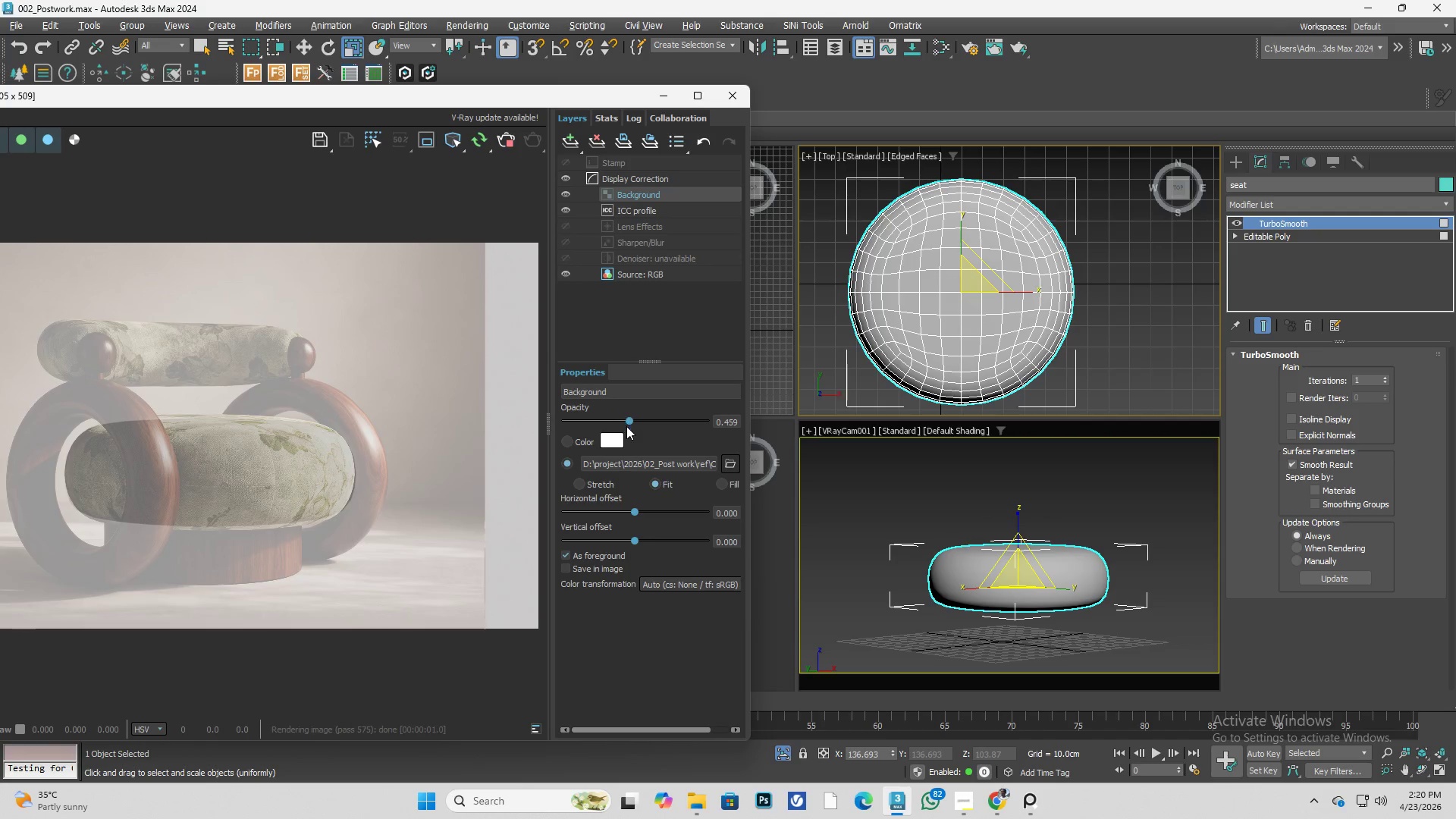 
left_click_drag(start_coordinate=[629, 422], to_coordinate=[549, 433])
 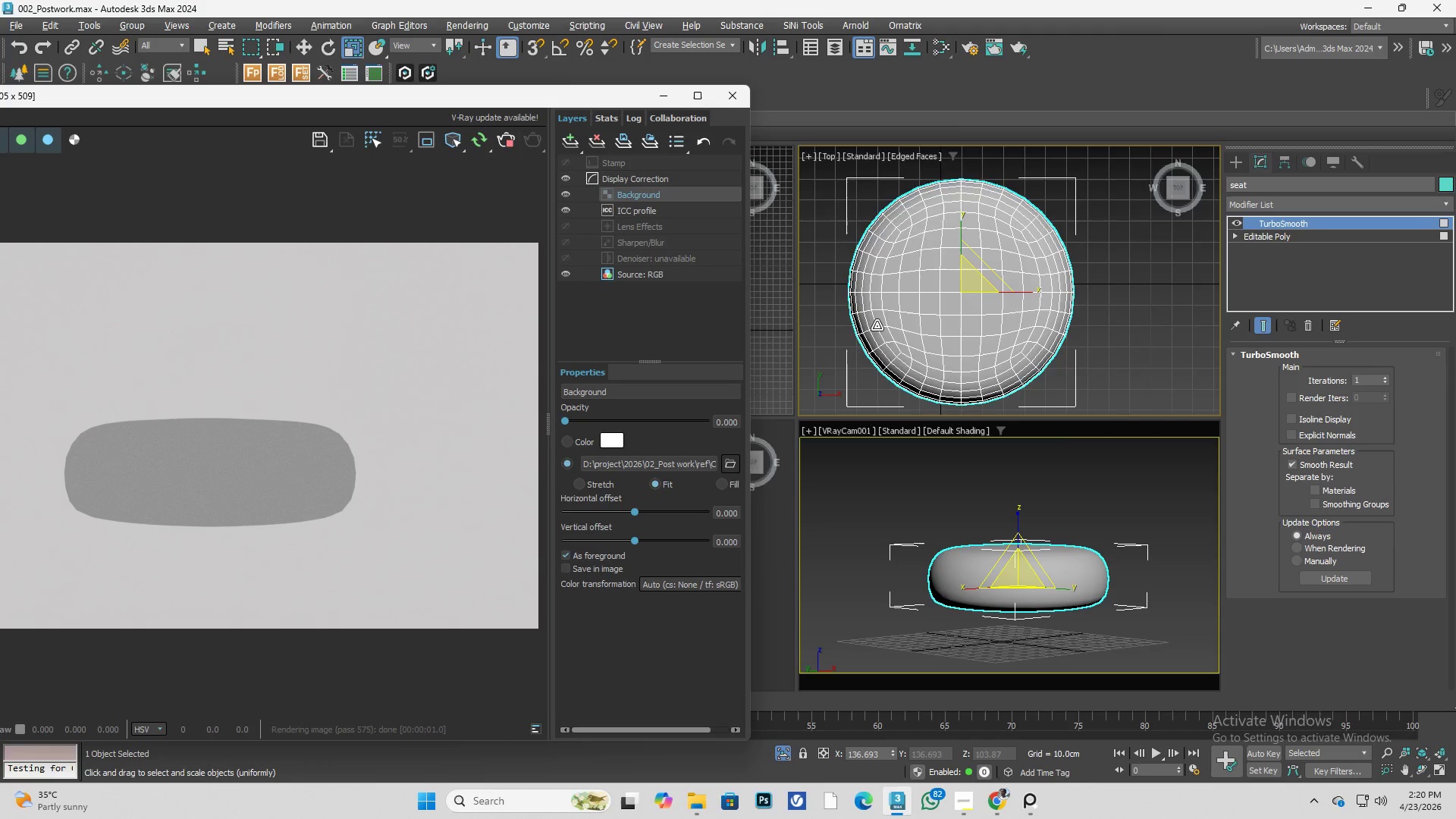 
scroll: coordinate [877, 325], scroll_direction: down, amount: 1.0
 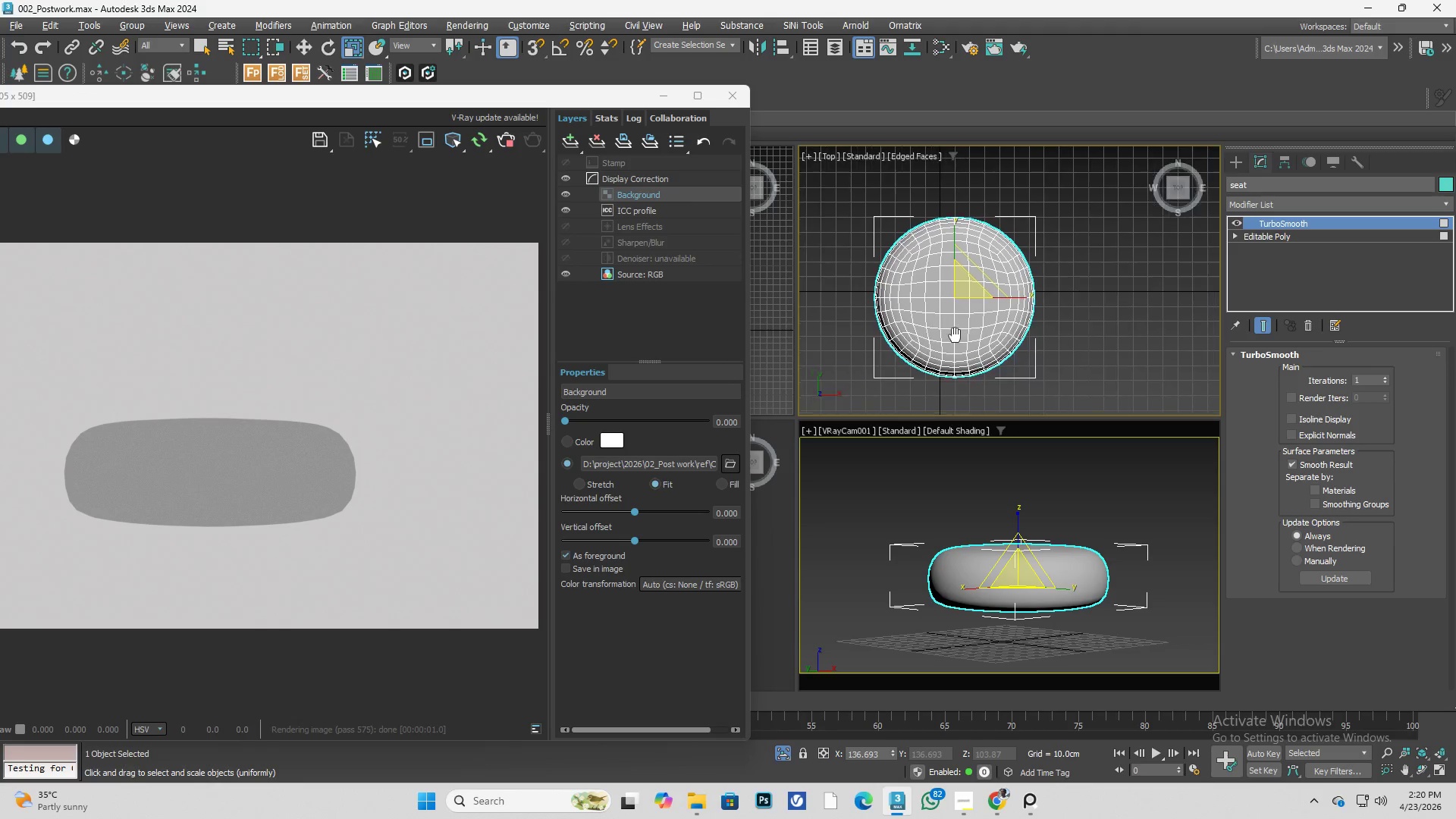 
scroll: coordinate [985, 316], scroll_direction: up, amount: 1.0
 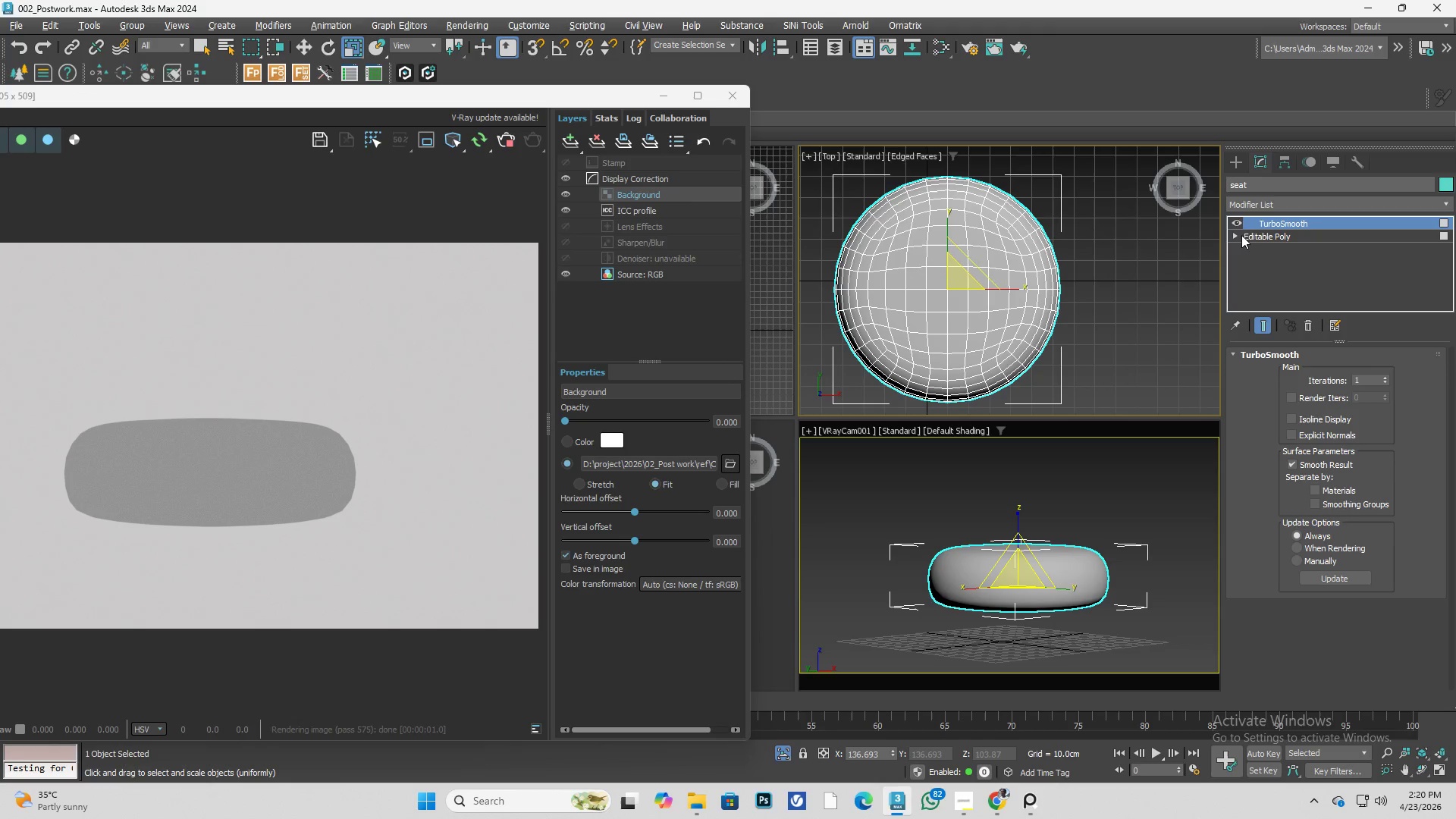 
left_click([1237, 235])
 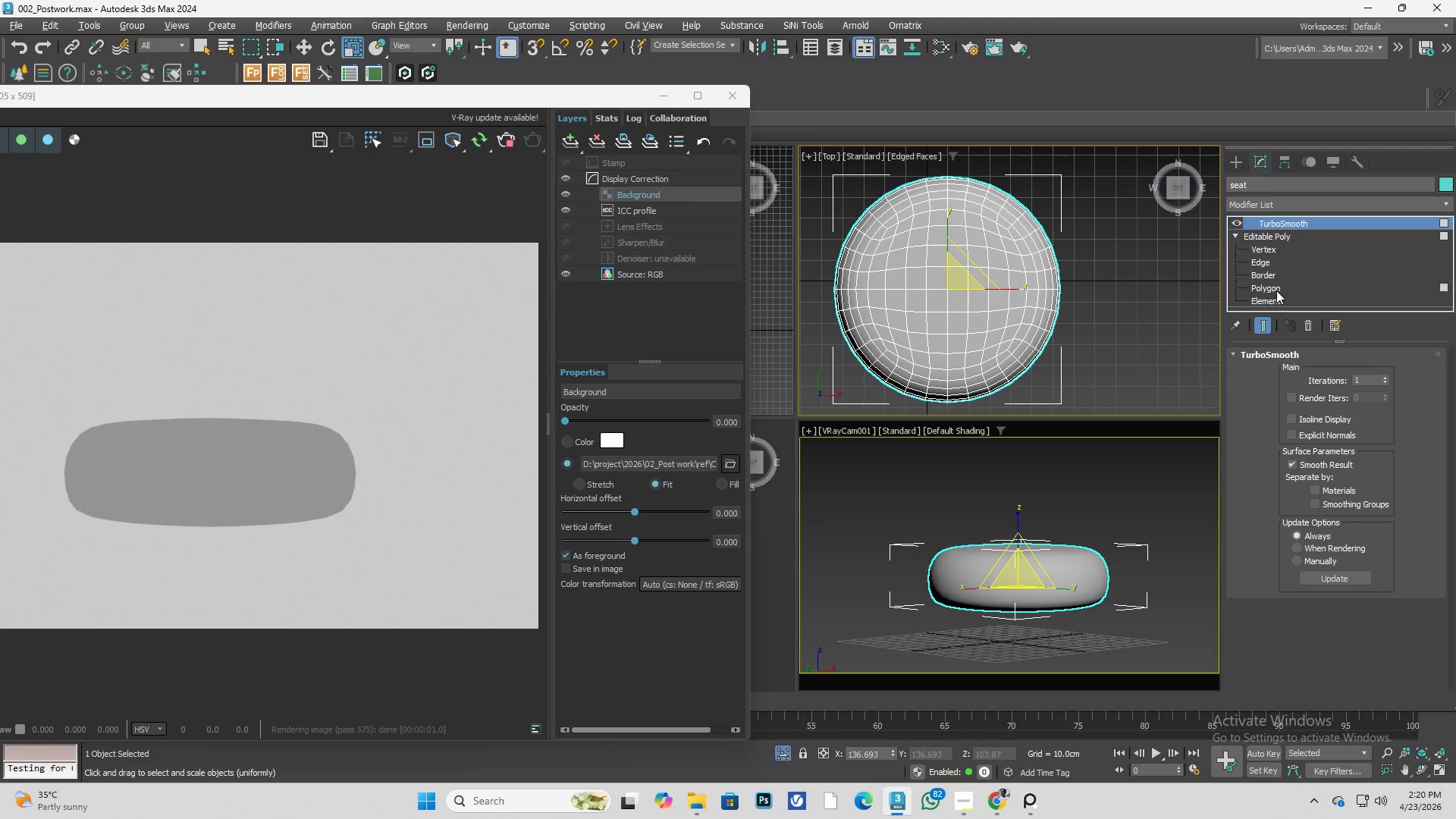 
left_click([1278, 288])
 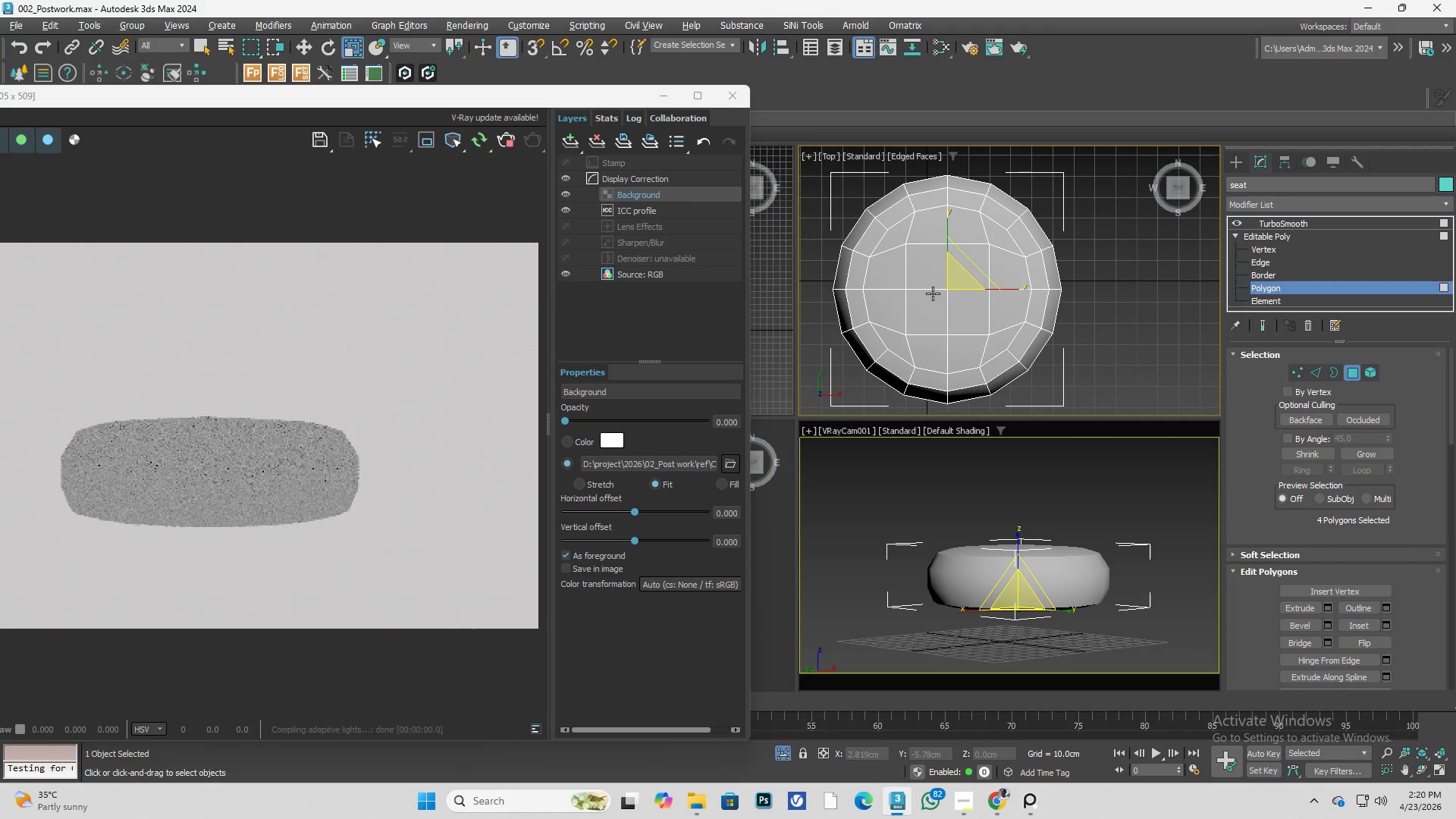 
scroll: coordinate [930, 293], scroll_direction: up, amount: 1.0
 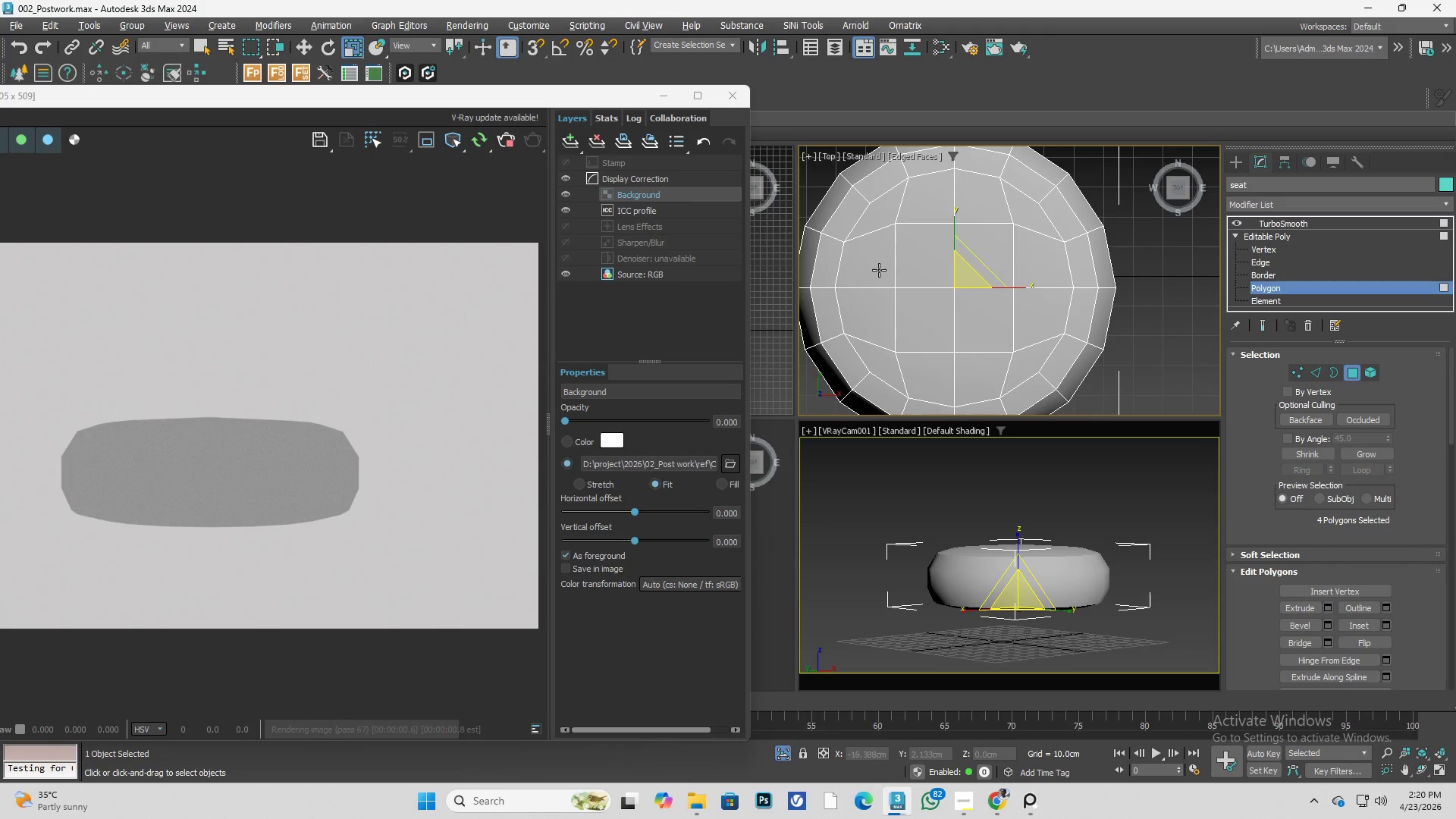 
left_click([918, 267])
 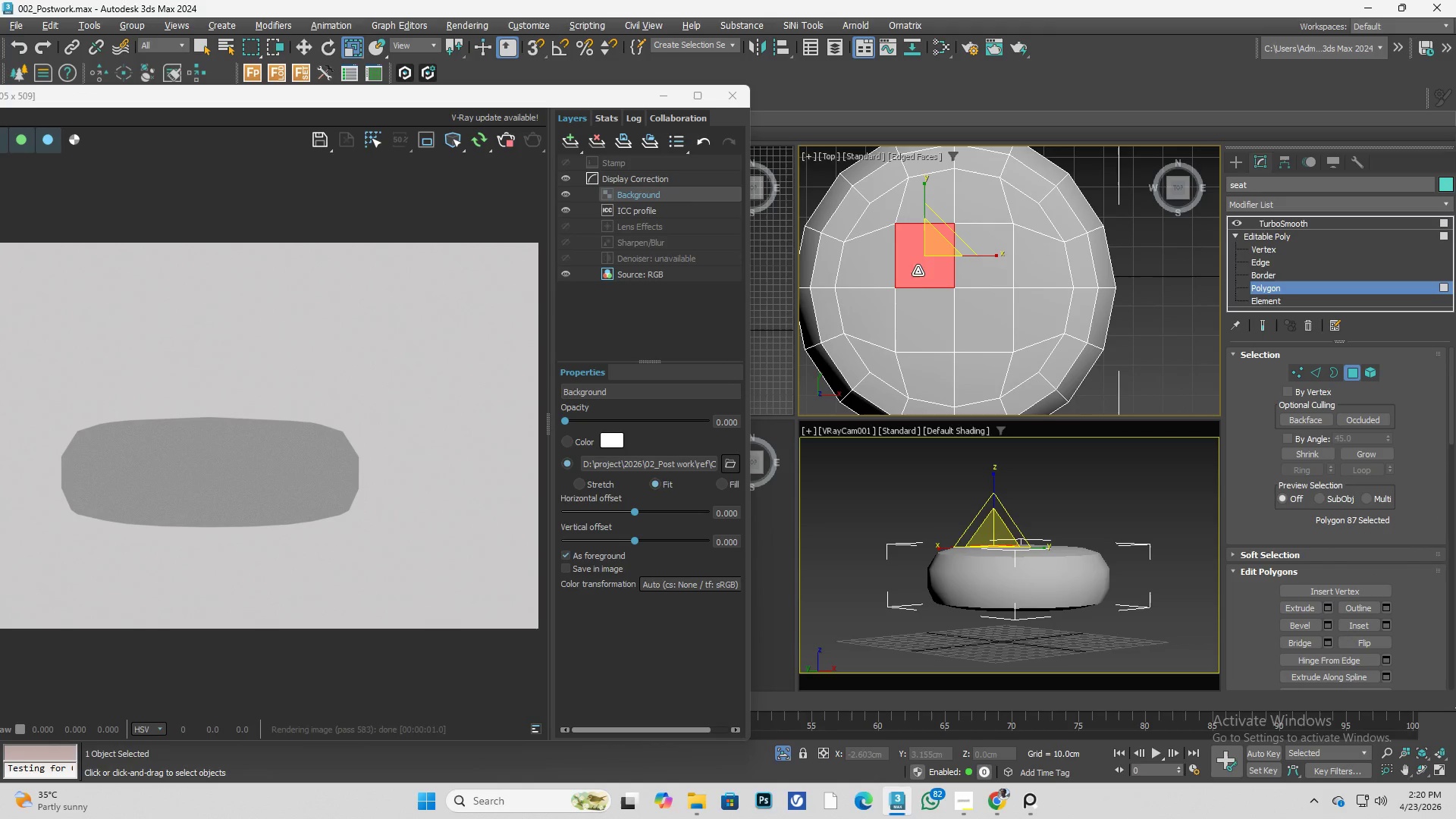 
hold_key(key=ControlLeft, duration=0.89)
double_click([931, 325])
 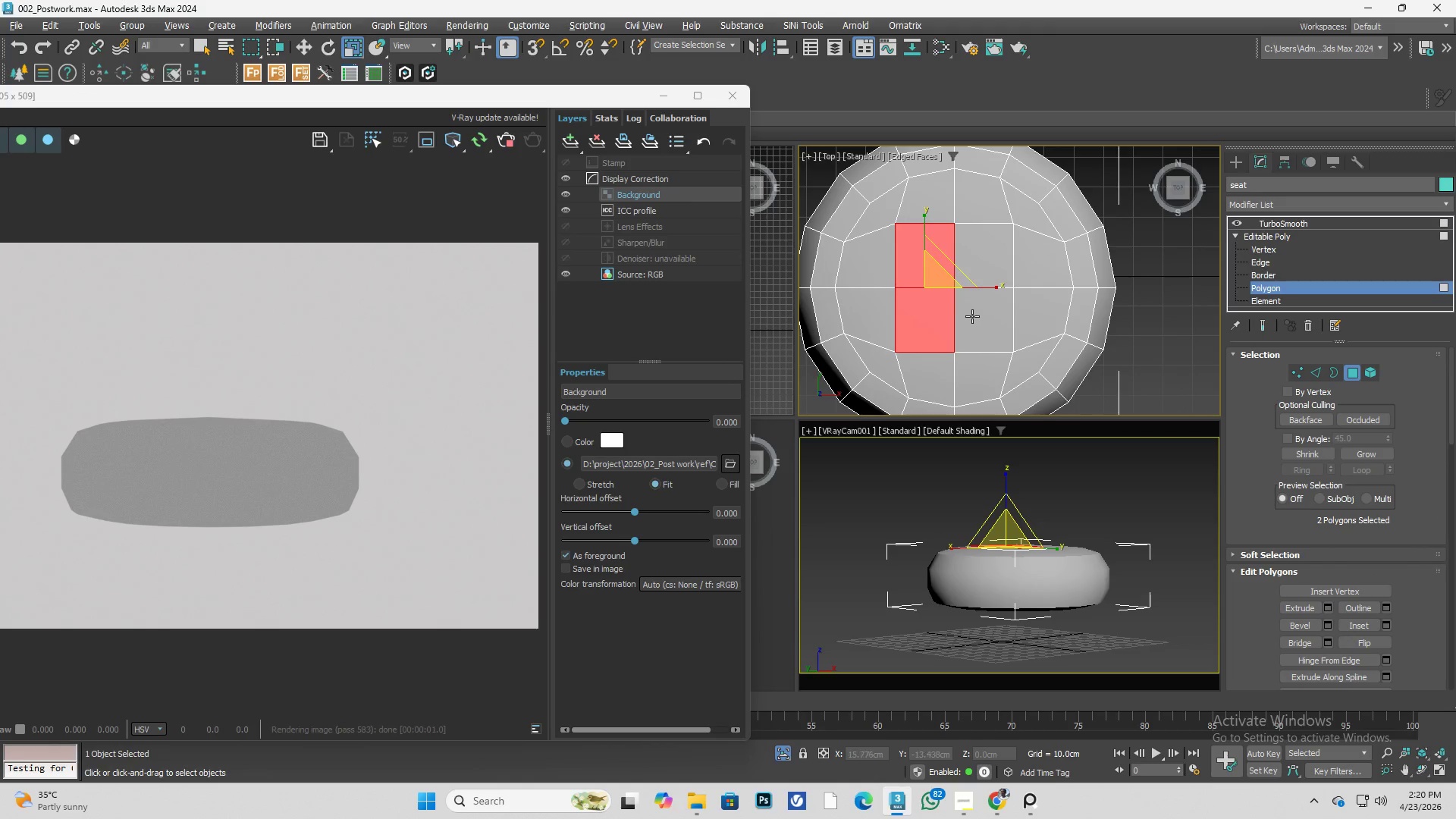 
triple_click([973, 316])
 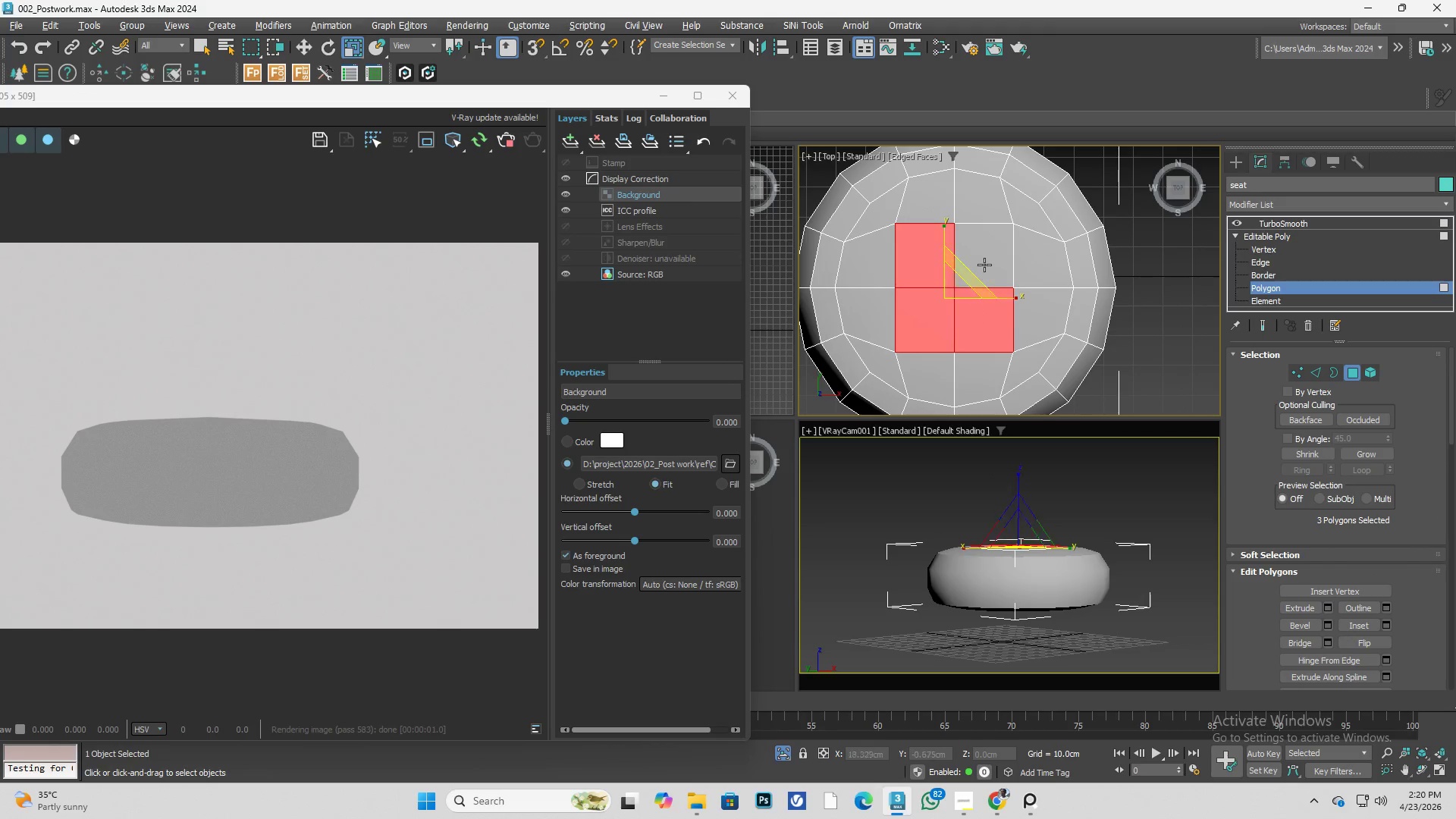 
triple_click([984, 265])
 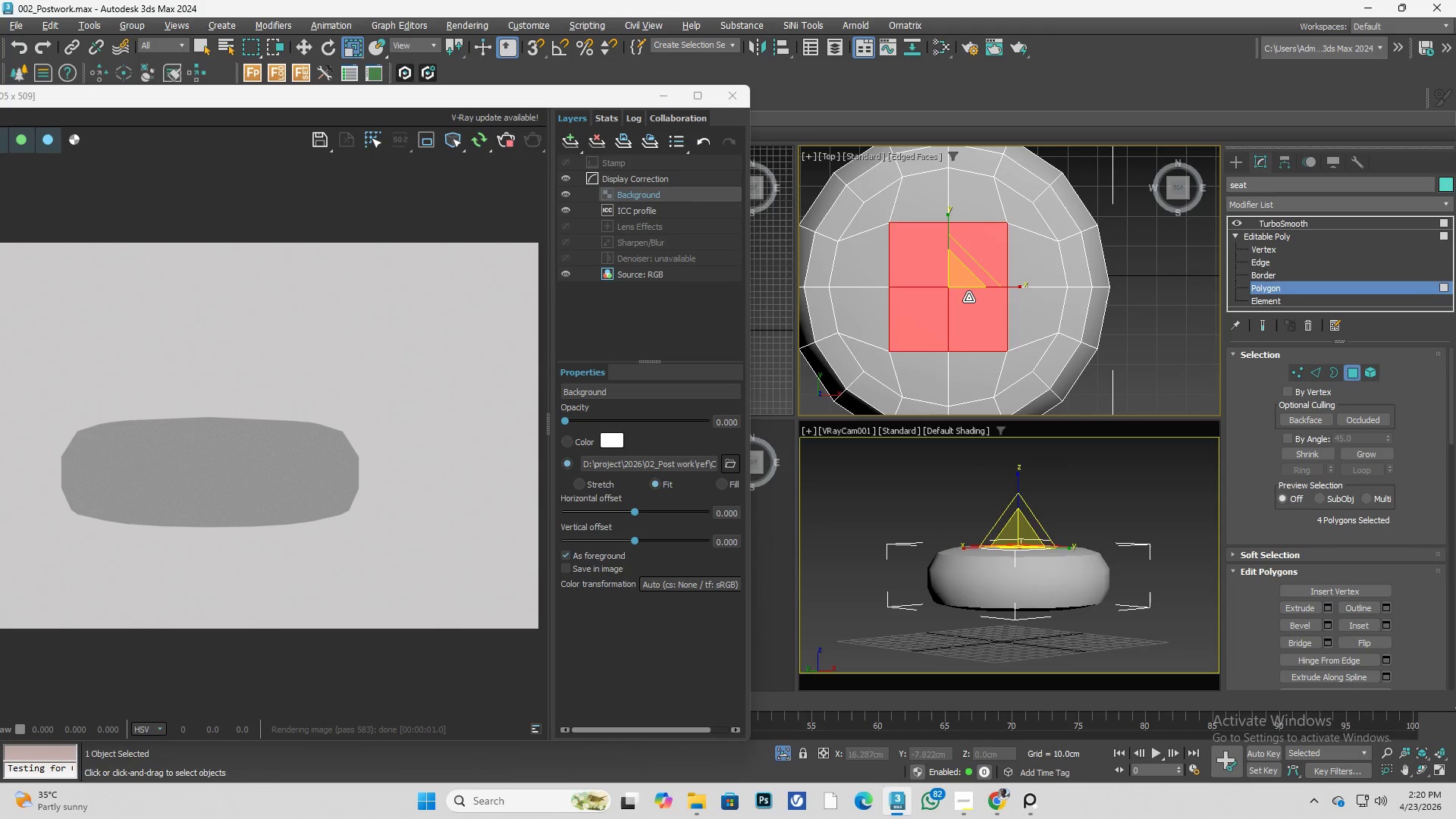 
key(F)
 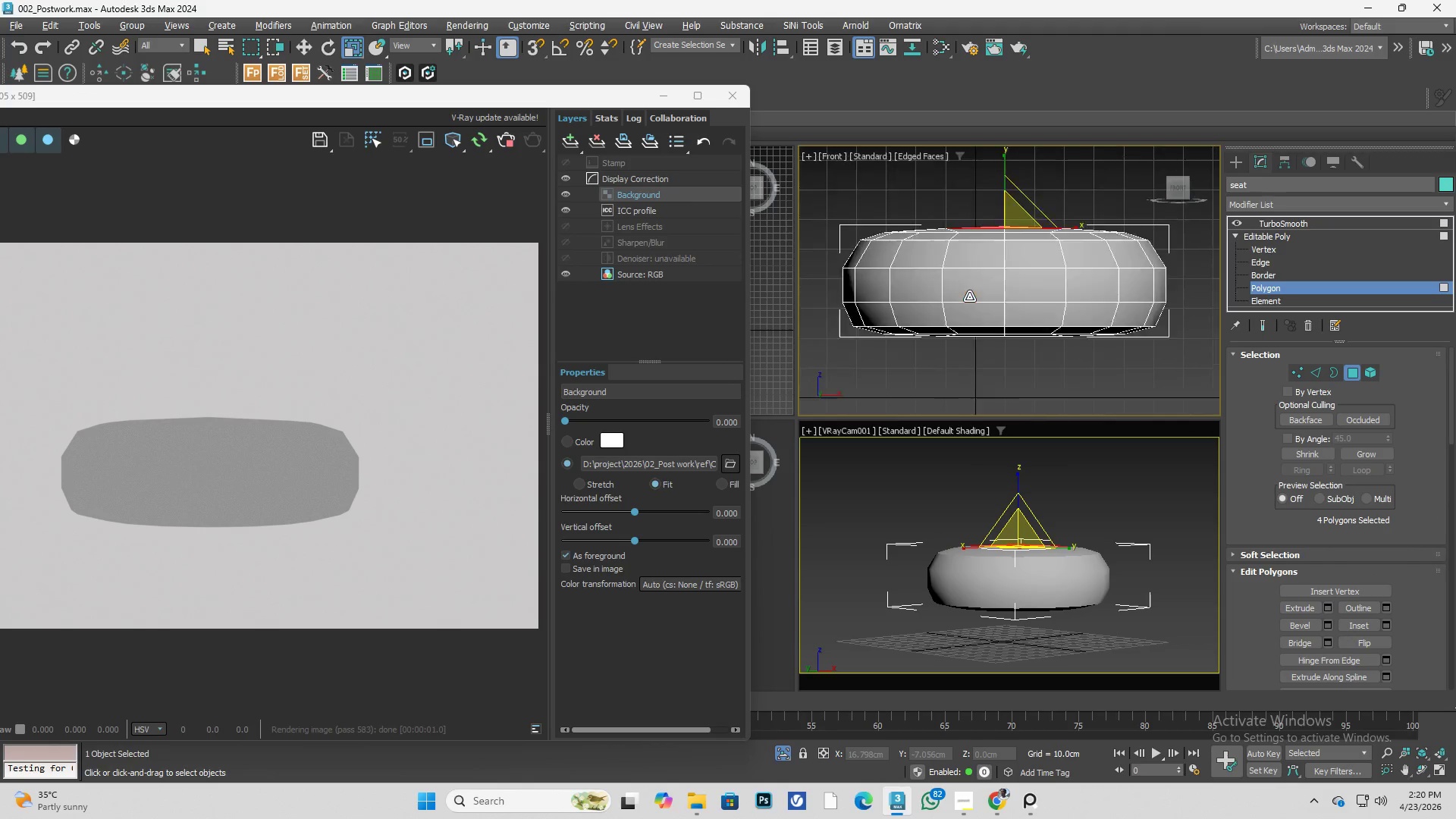 
scroll: coordinate [996, 277], scroll_direction: up, amount: 1.0
 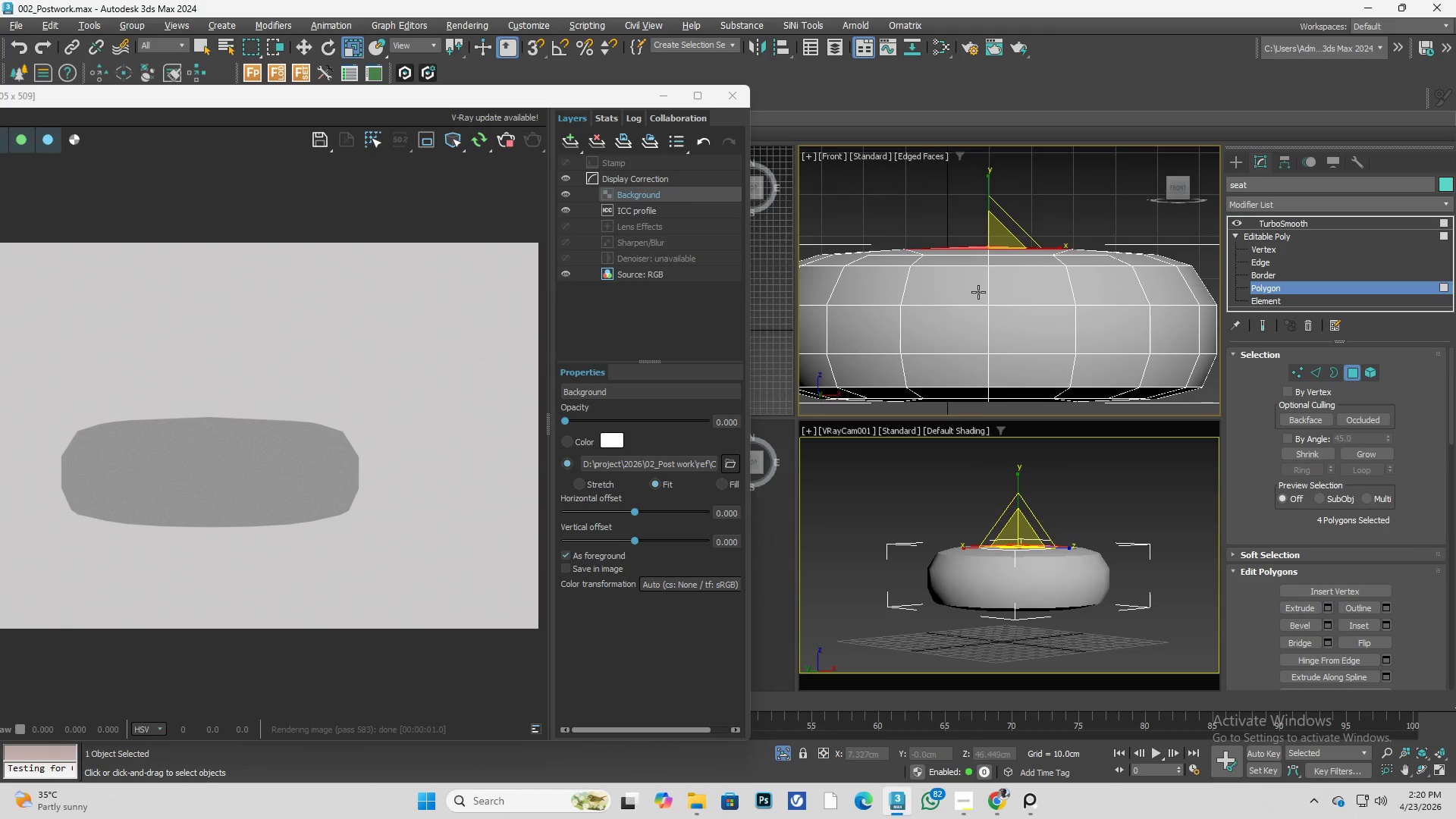 
key(W)
 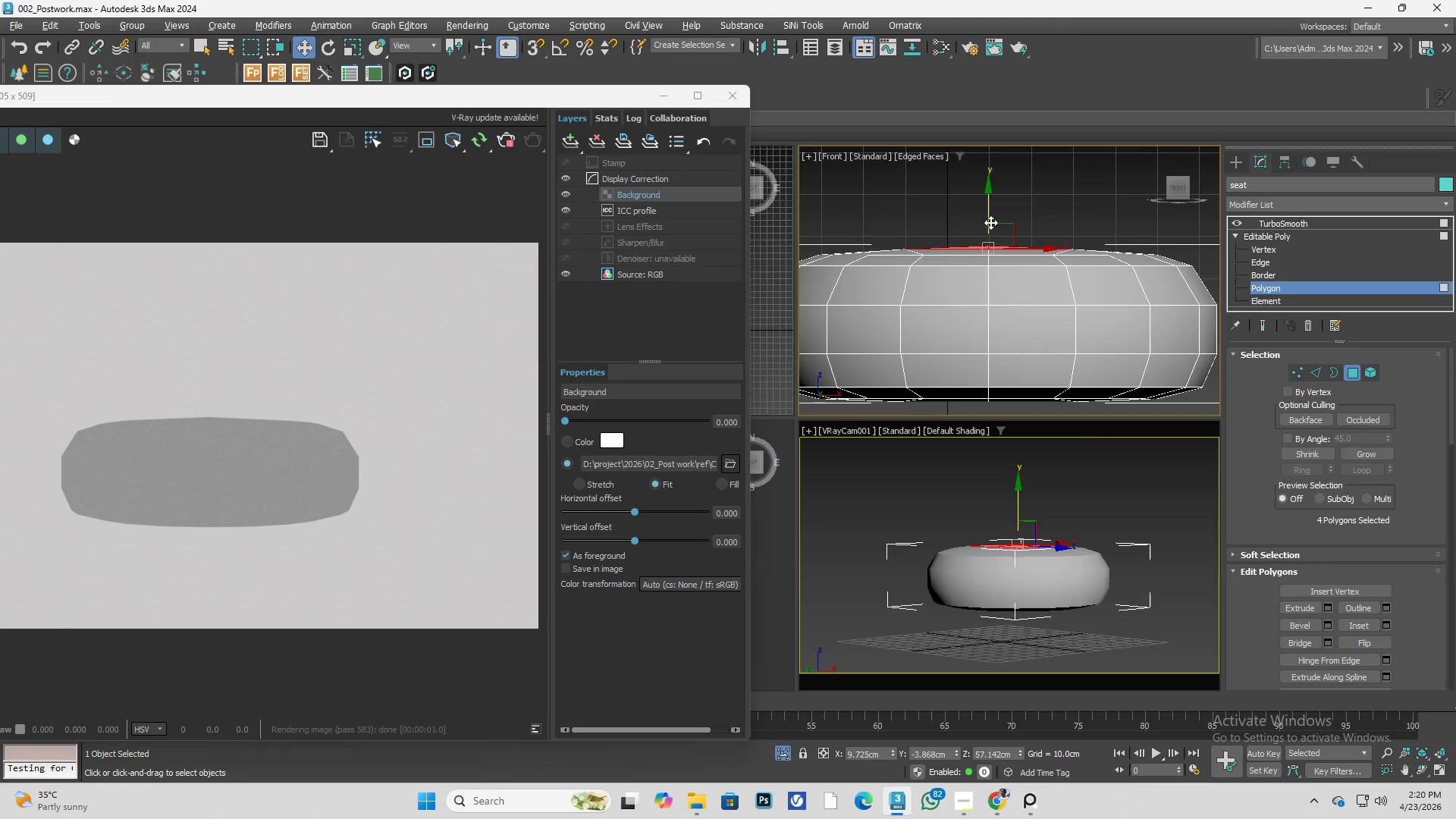 
left_click_drag(start_coordinate=[990, 222], to_coordinate=[987, 218])
 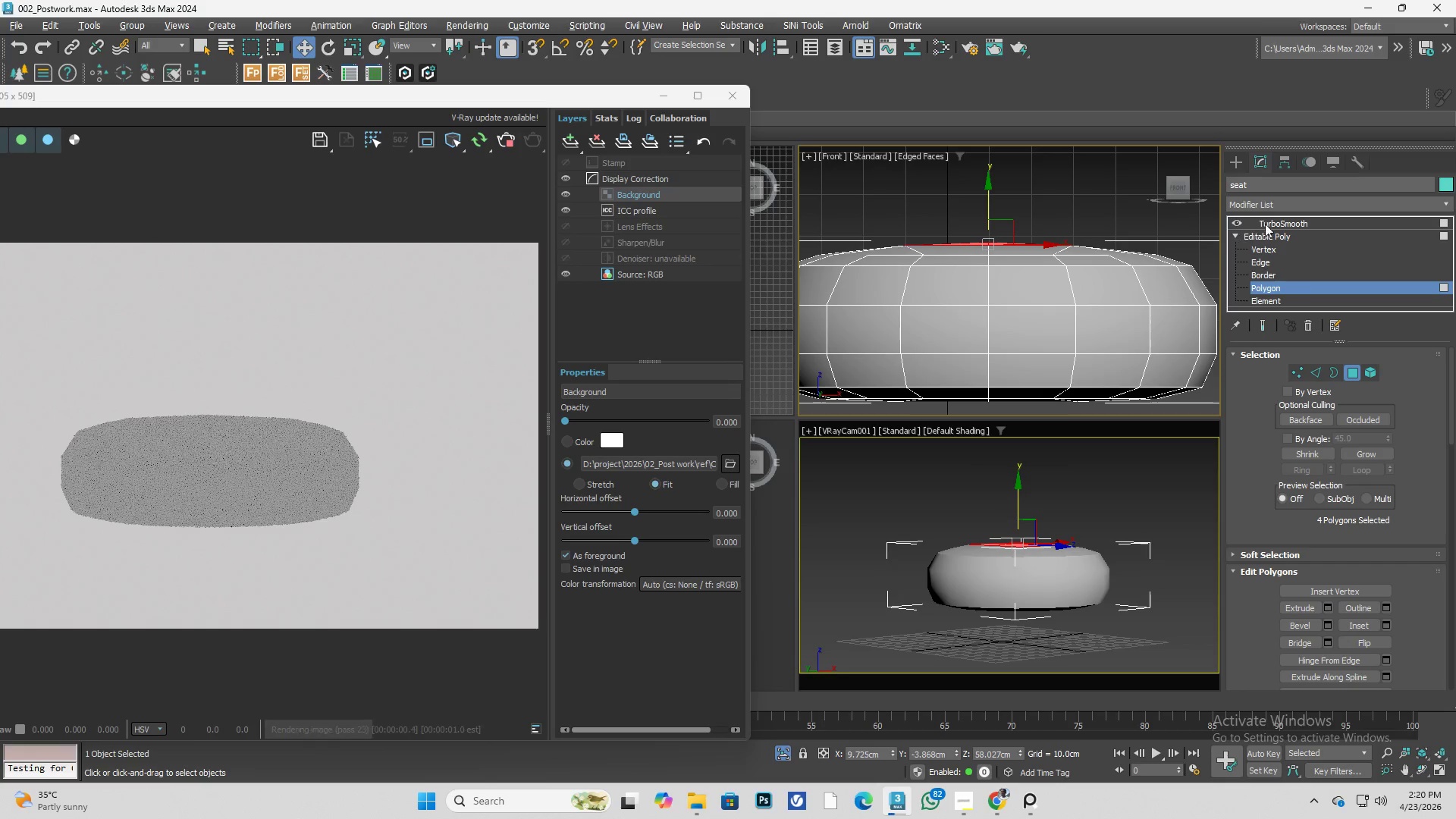 
left_click([1276, 221])
 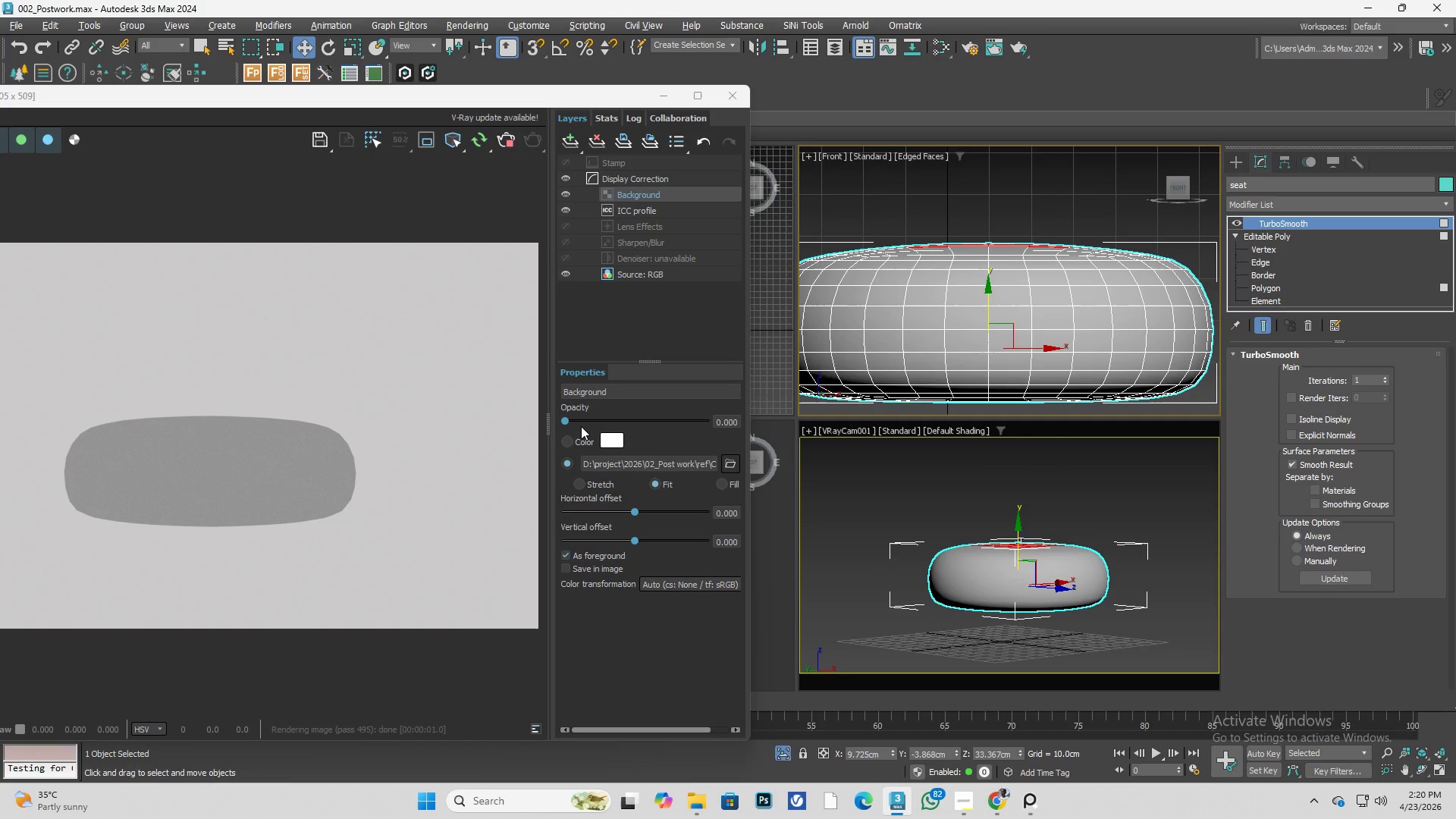 
left_click_drag(start_coordinate=[571, 417], to_coordinate=[557, 422])
 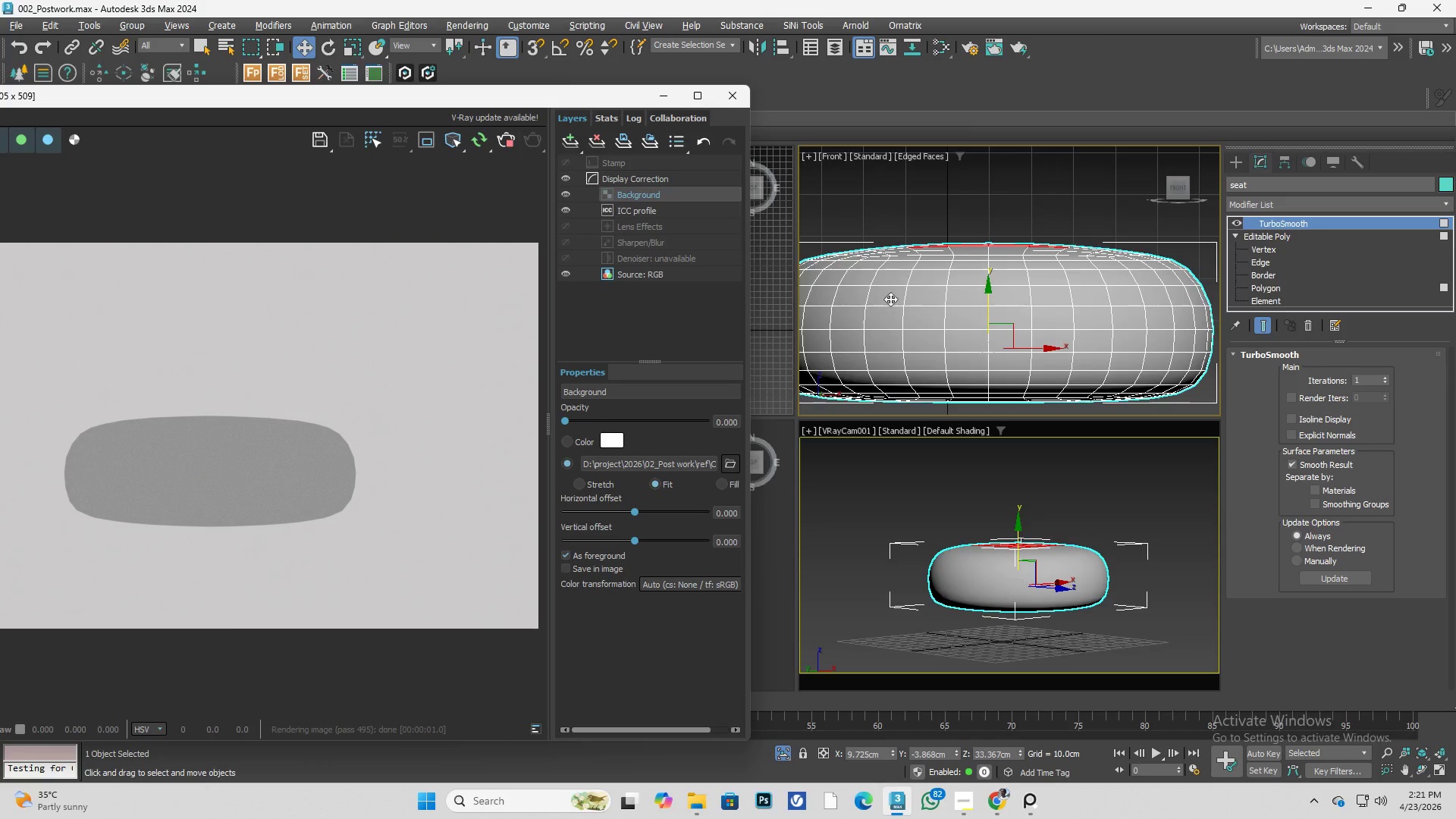 
scroll: coordinate [897, 299], scroll_direction: down, amount: 2.0
 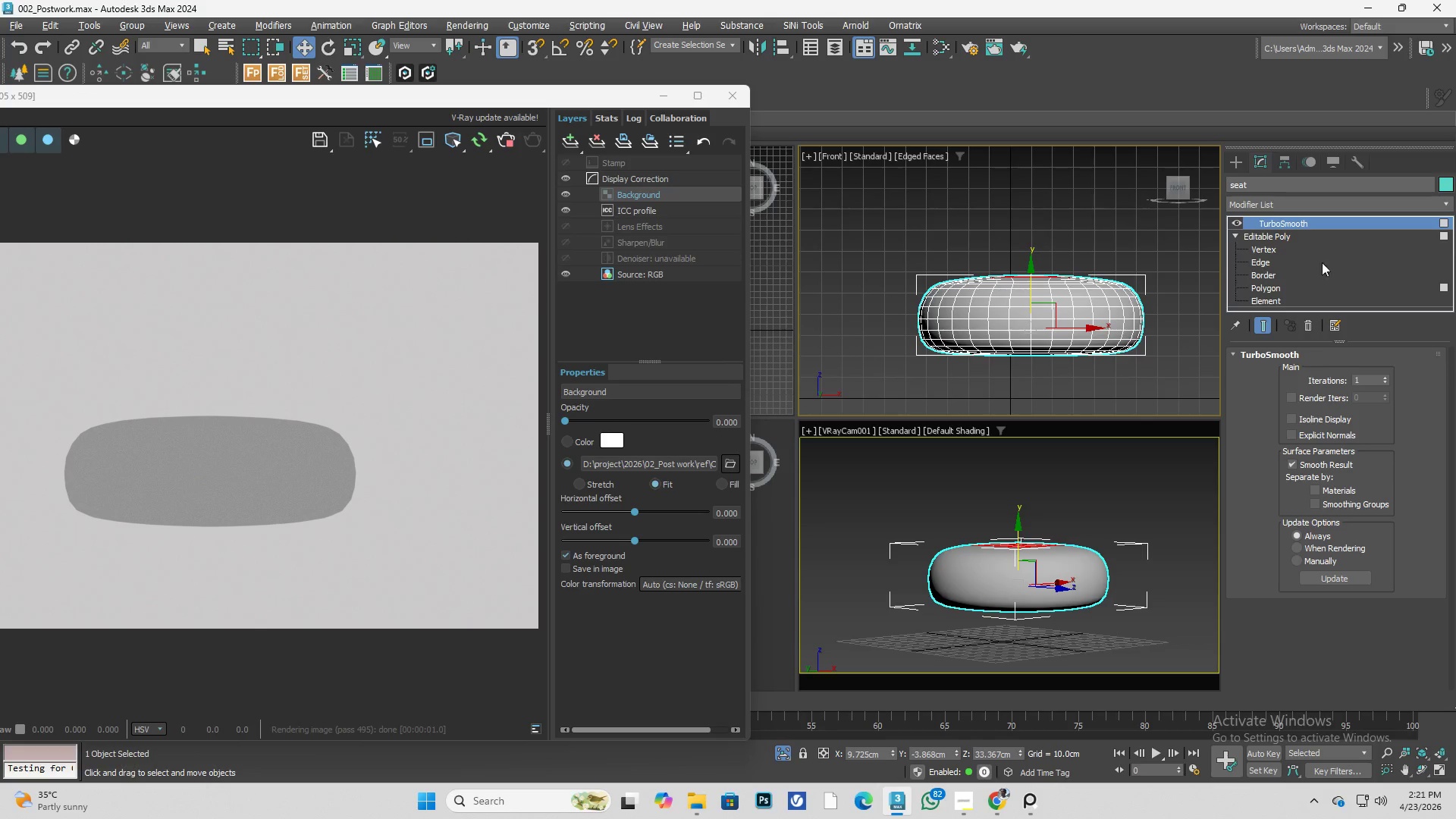 
left_click([1283, 252])
 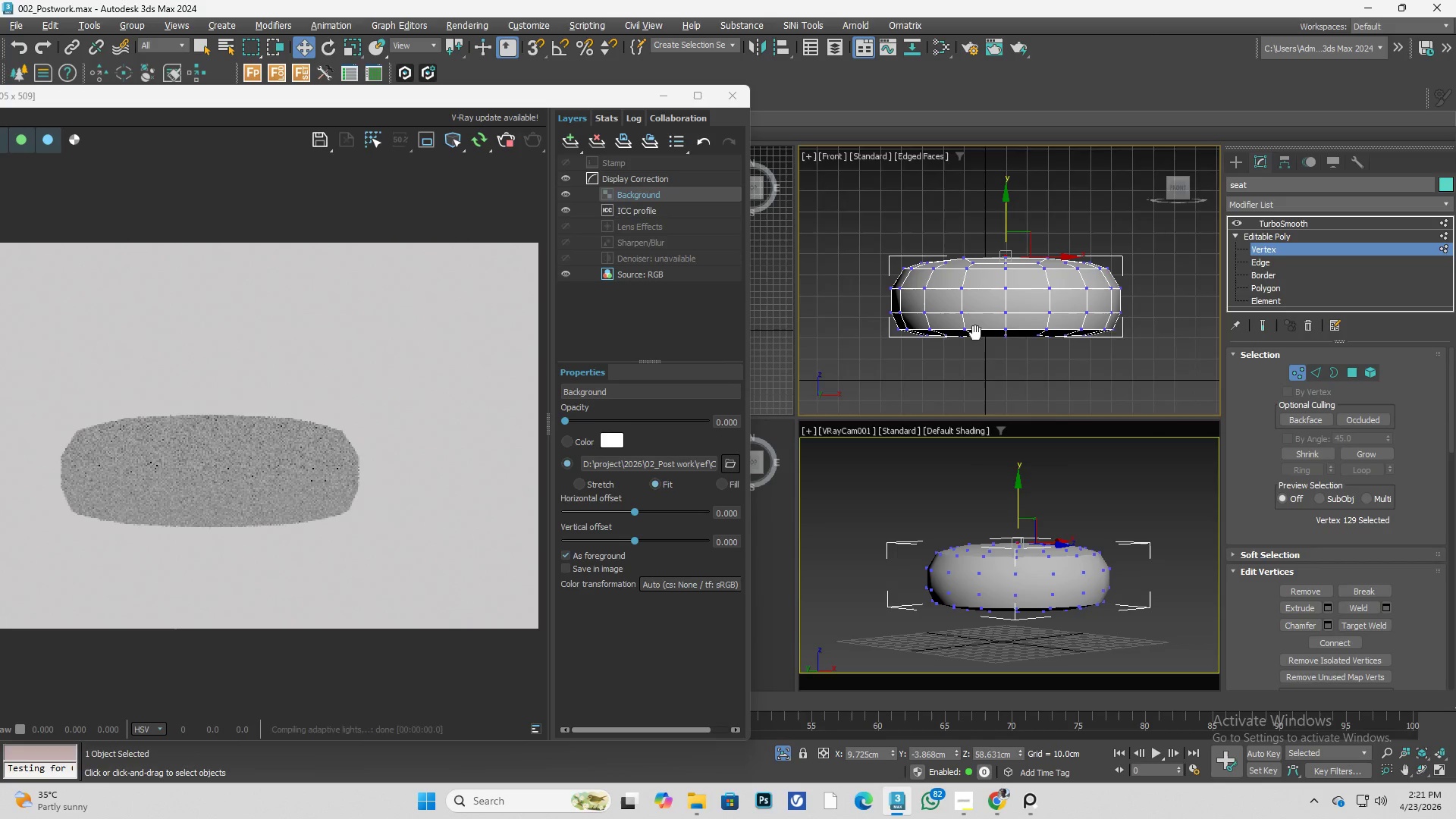 
left_click_drag(start_coordinate=[811, 359], to_coordinate=[1107, 285])
 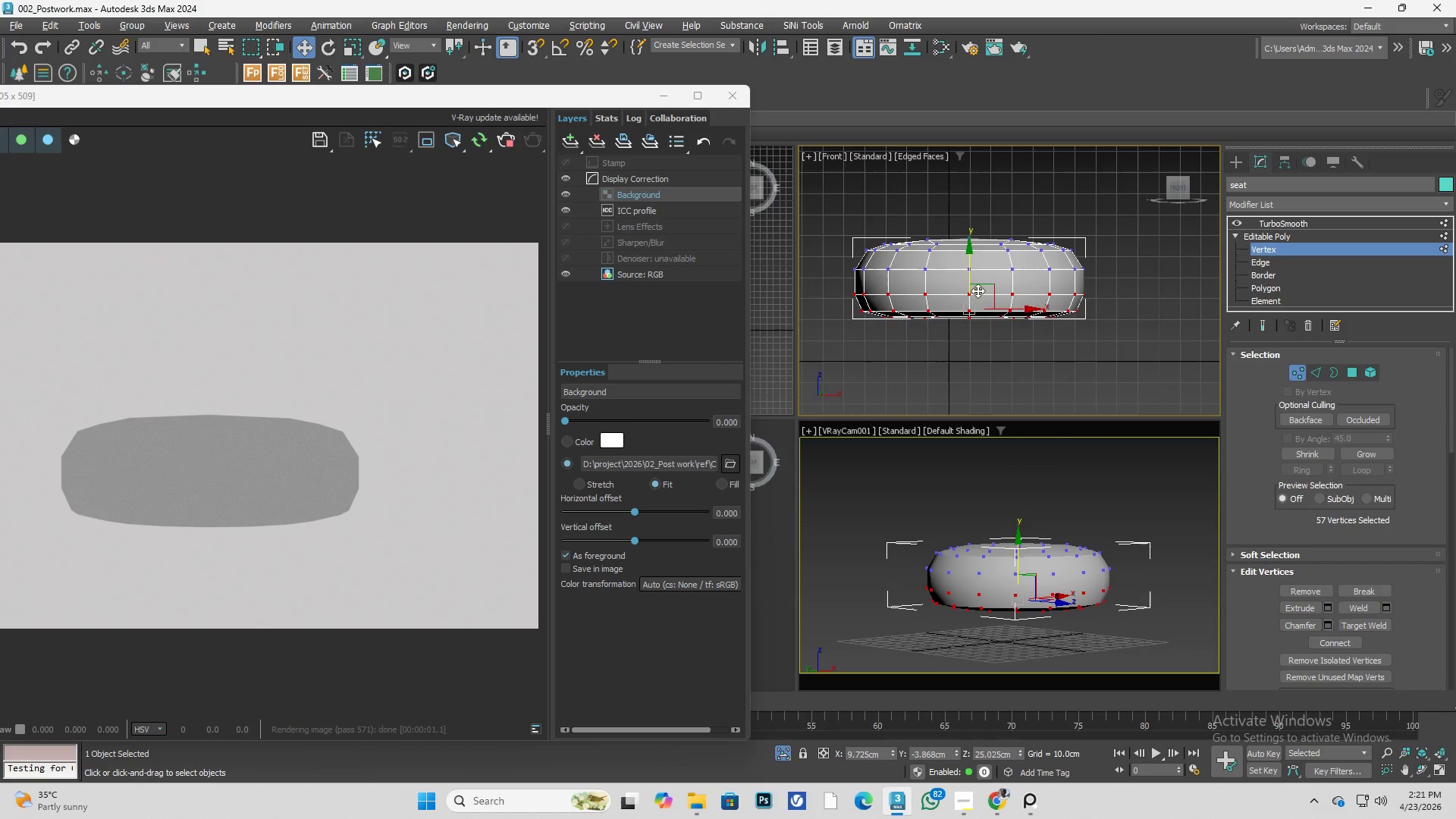 
scroll: coordinate [882, 299], scroll_direction: none, amount: 0.0
 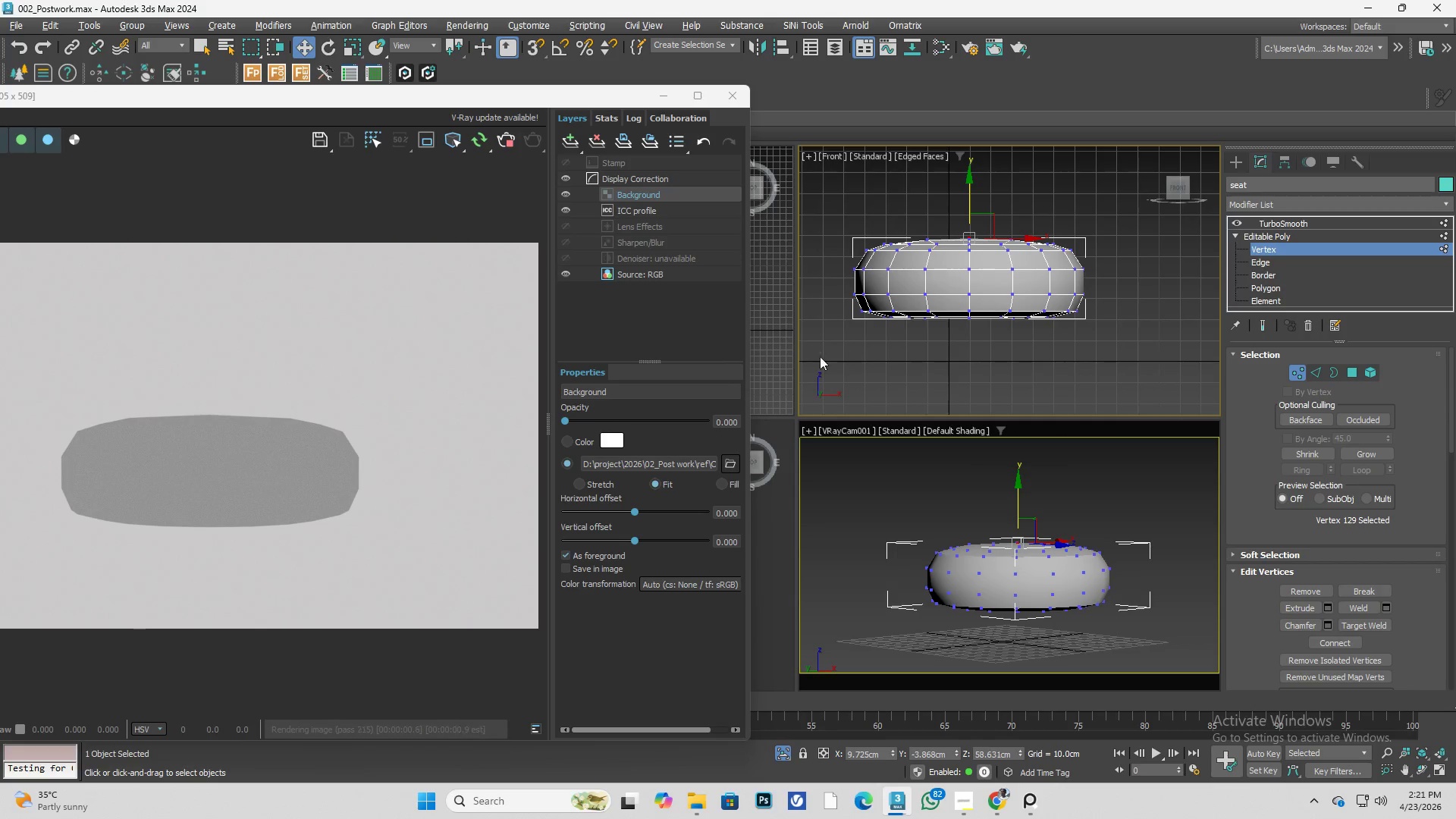 
scroll: coordinate [977, 290], scroll_direction: up, amount: 2.0
 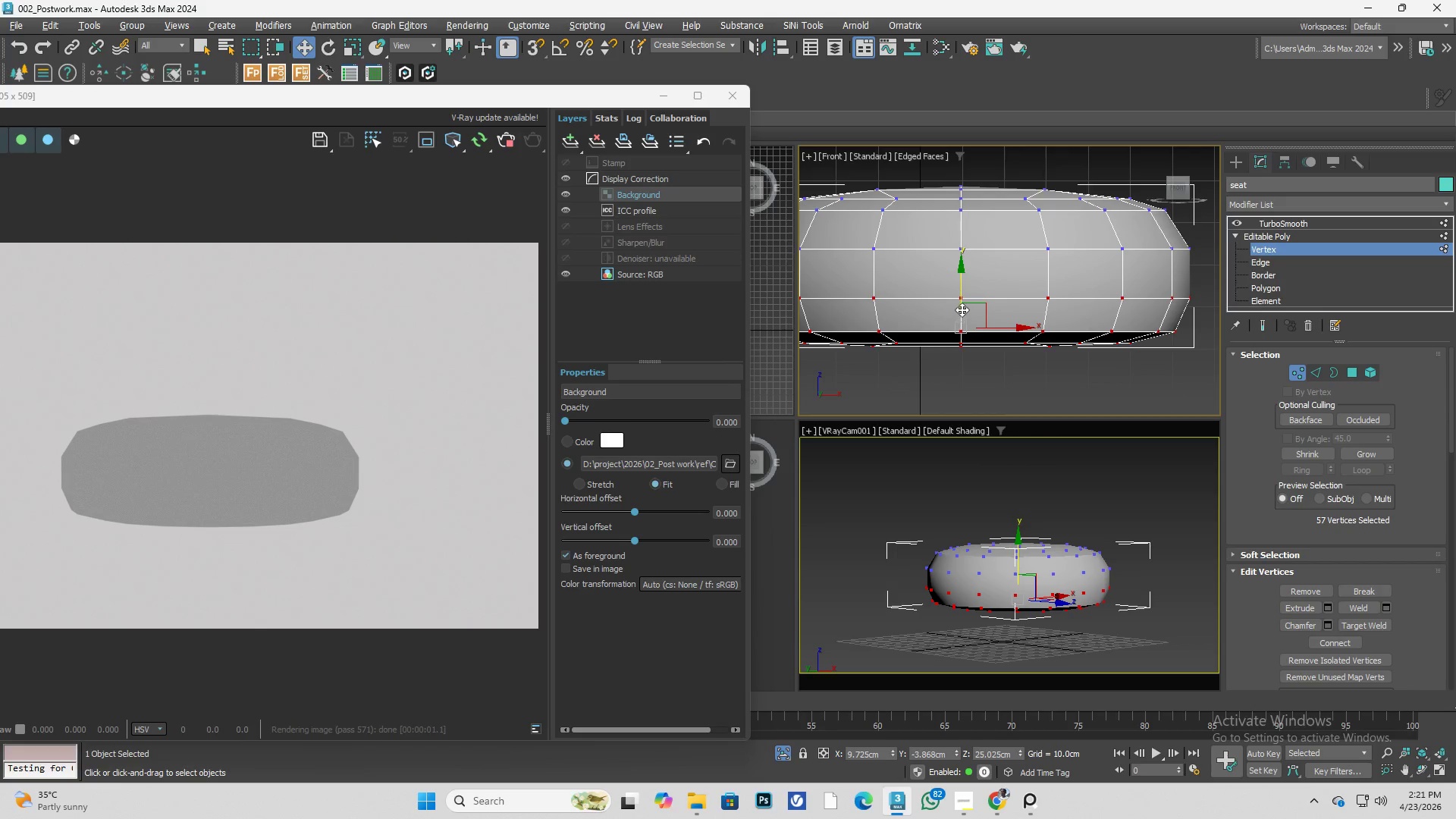 
left_click_drag(start_coordinate=[962, 309], to_coordinate=[962, 315])
 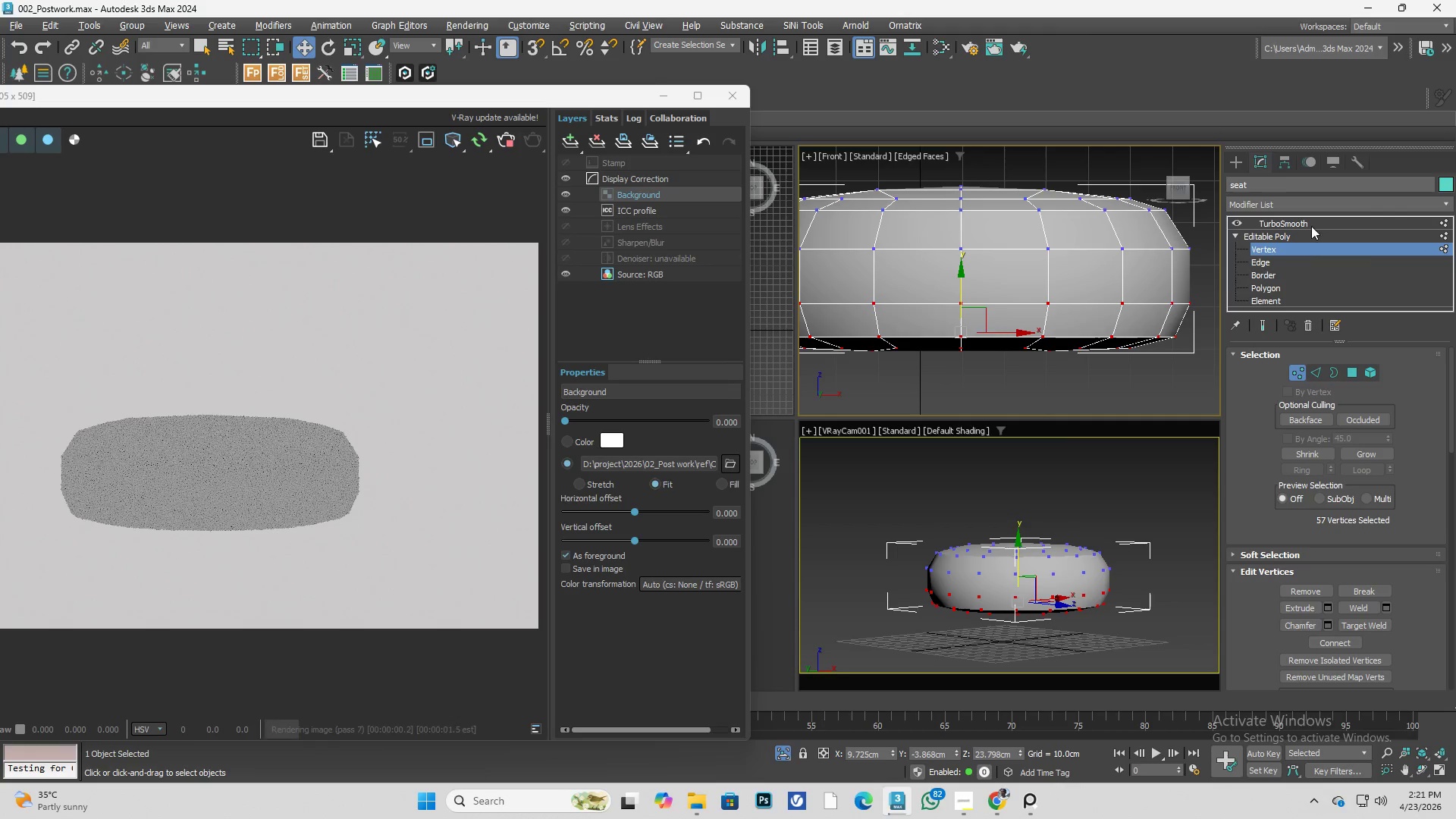 
left_click([1309, 220])
 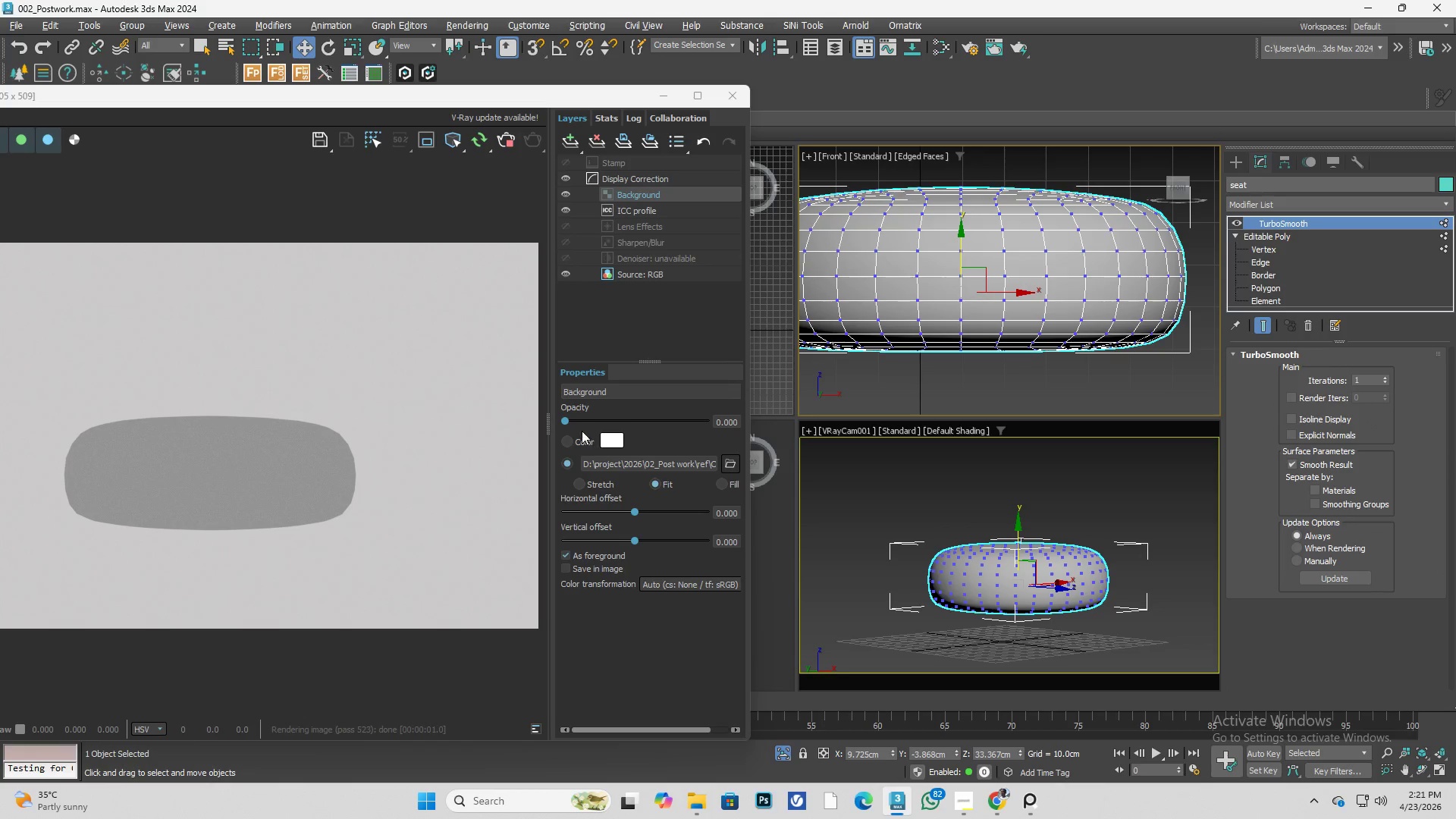 
left_click_drag(start_coordinate=[568, 419], to_coordinate=[618, 425])
 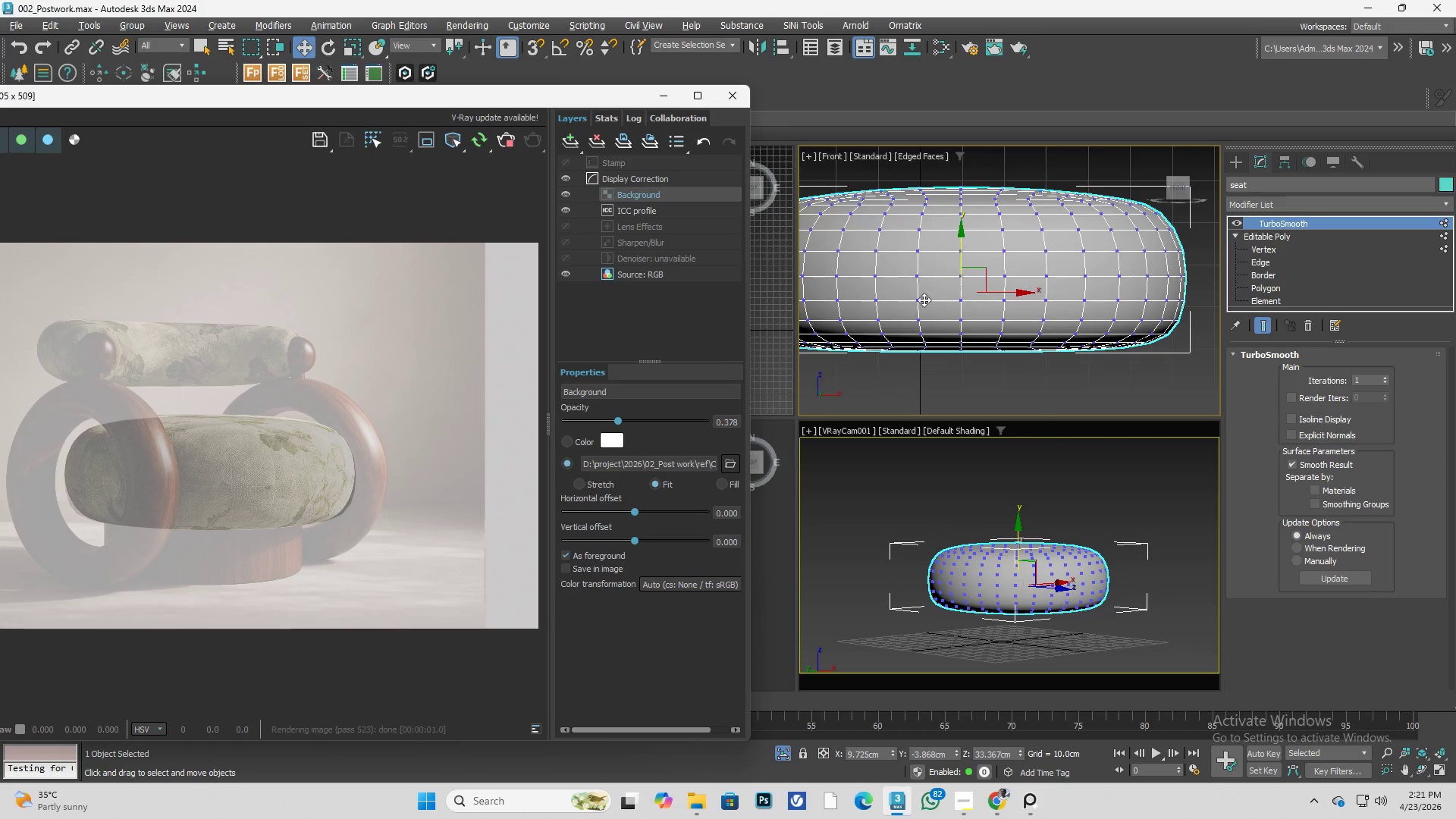 
scroll: coordinate [967, 307], scroll_direction: down, amount: 2.0
 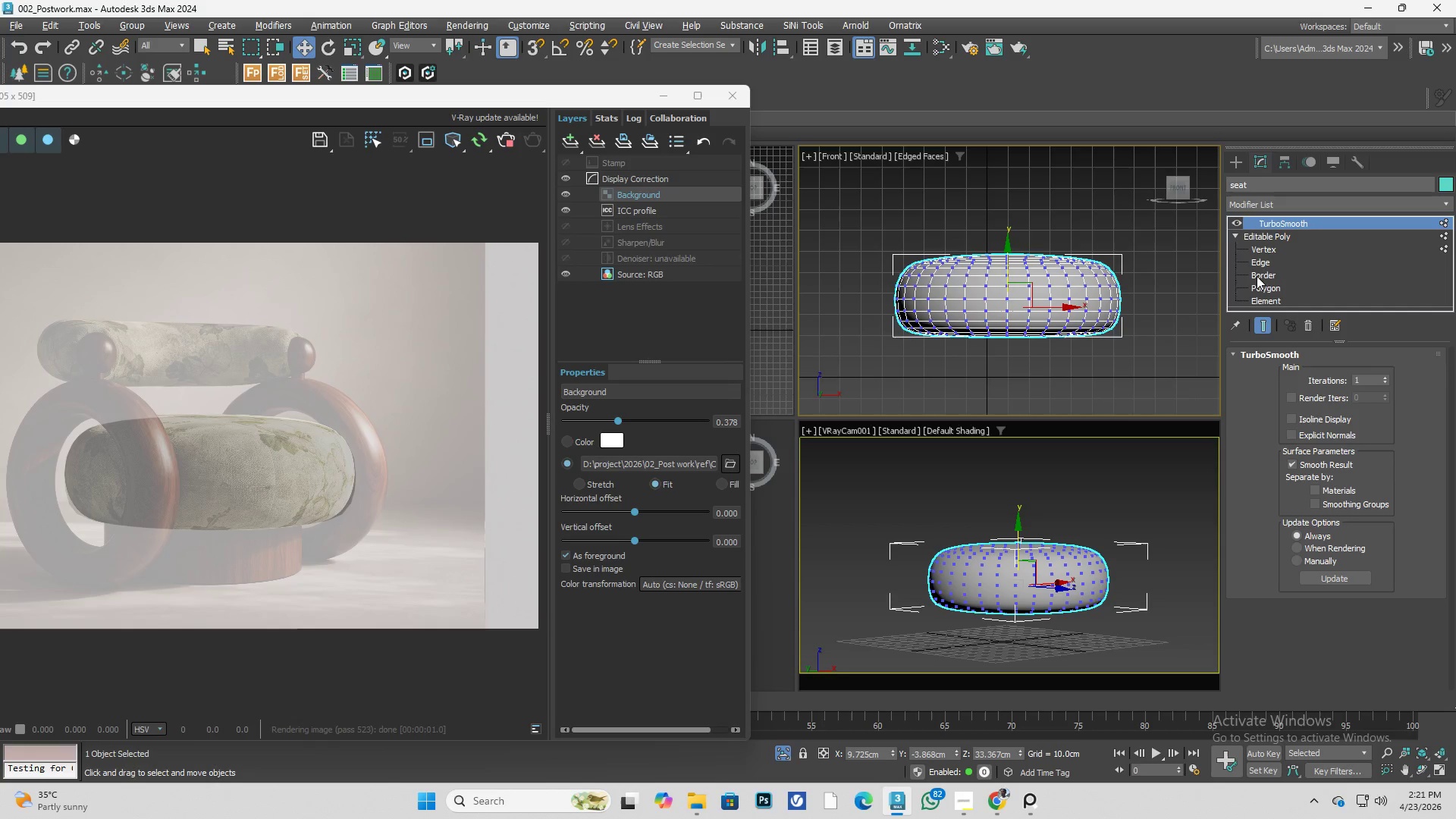 
left_click([1263, 272])
 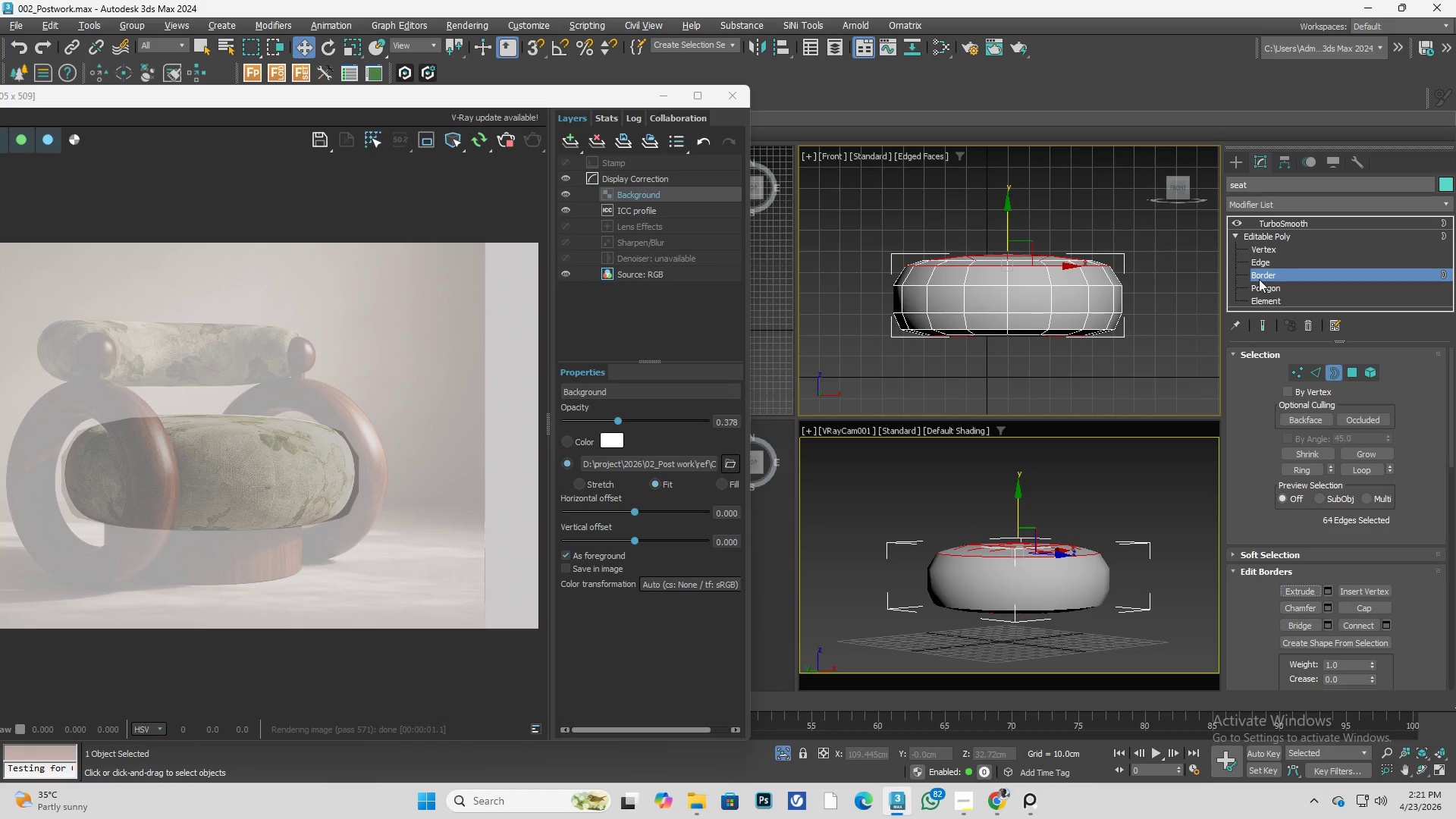 
left_click([1267, 262])
 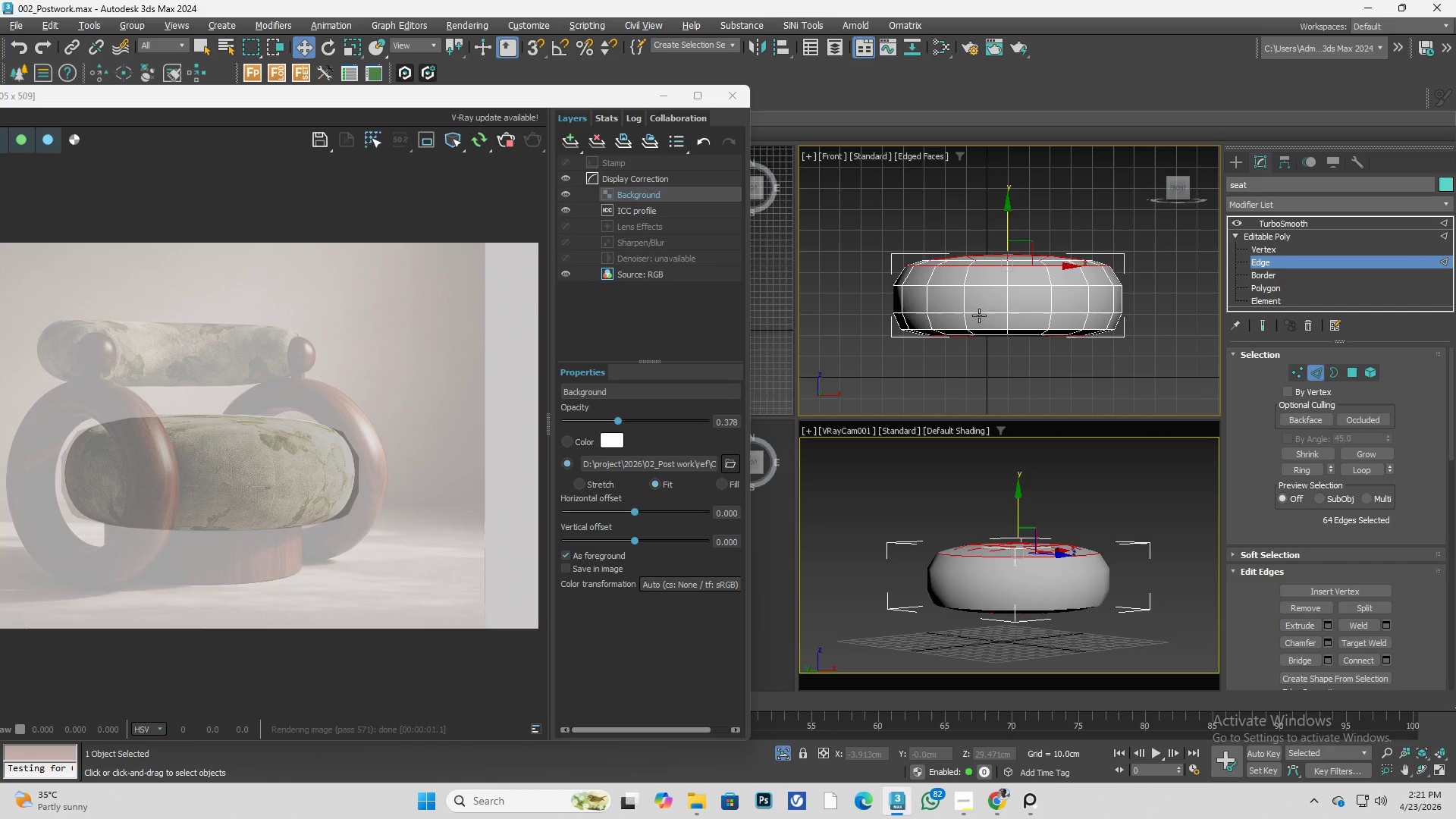 
double_click([979, 315])
 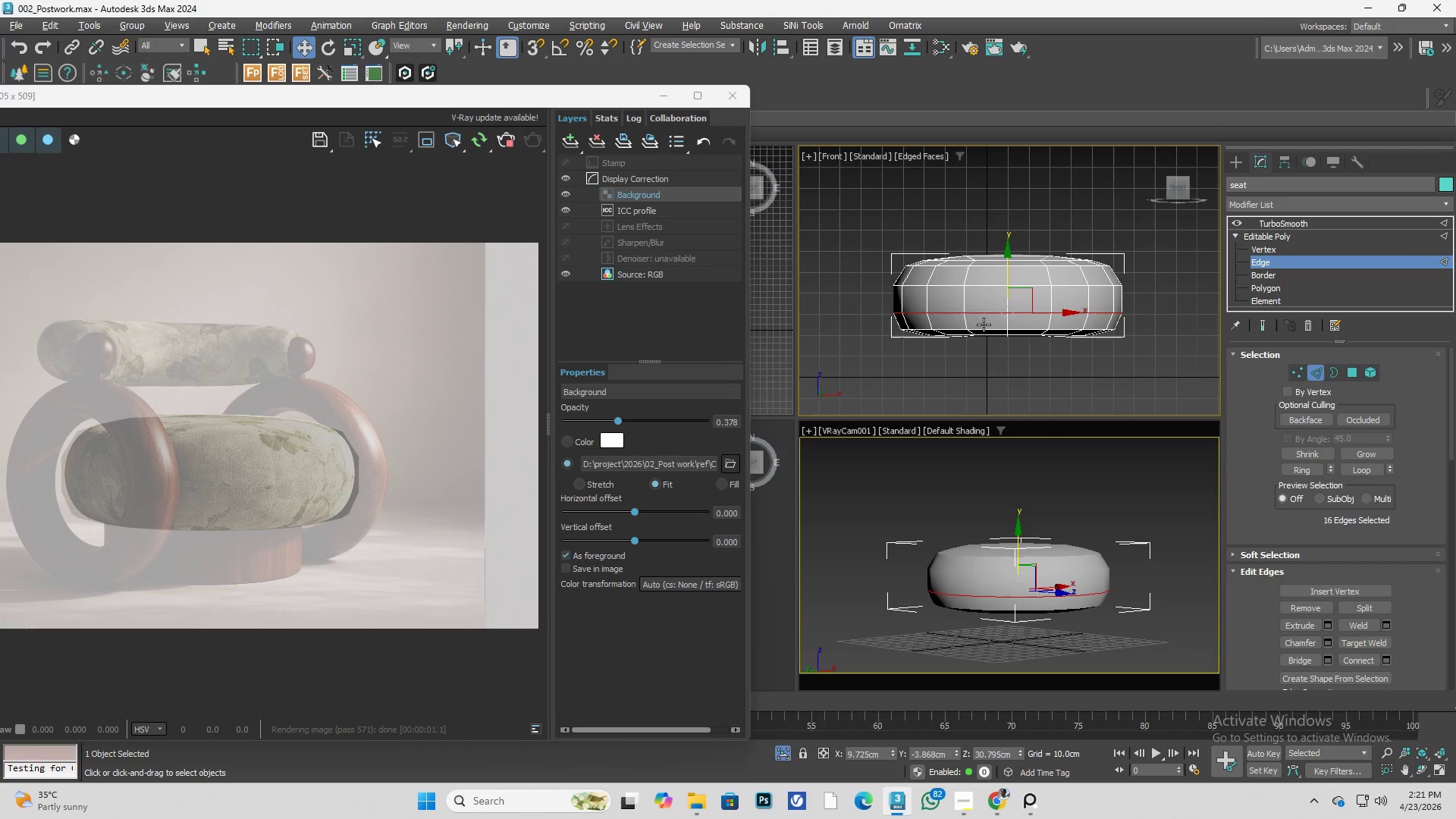 
scroll: coordinate [984, 326], scroll_direction: up, amount: 1.0
 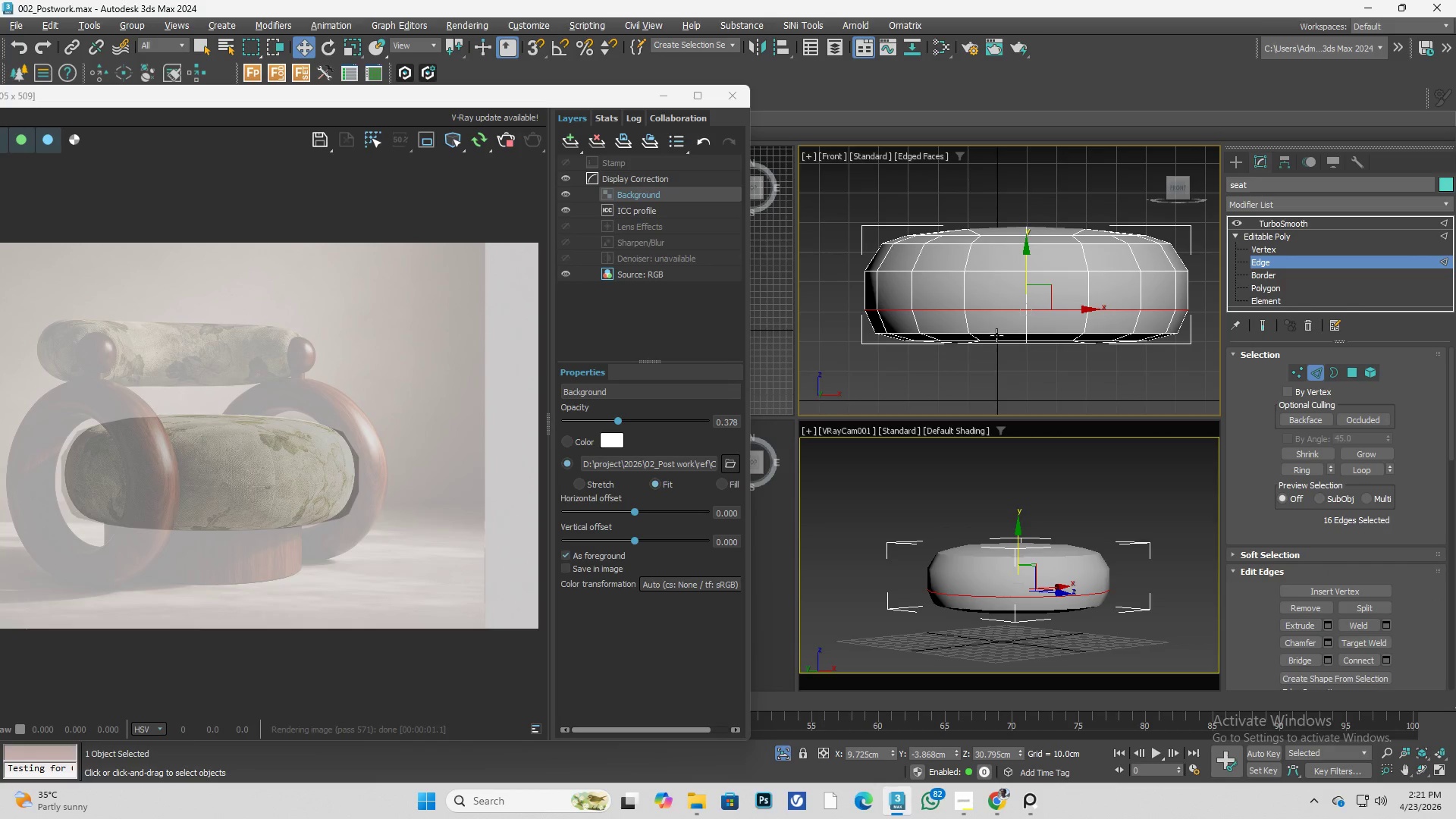 
key(R)
 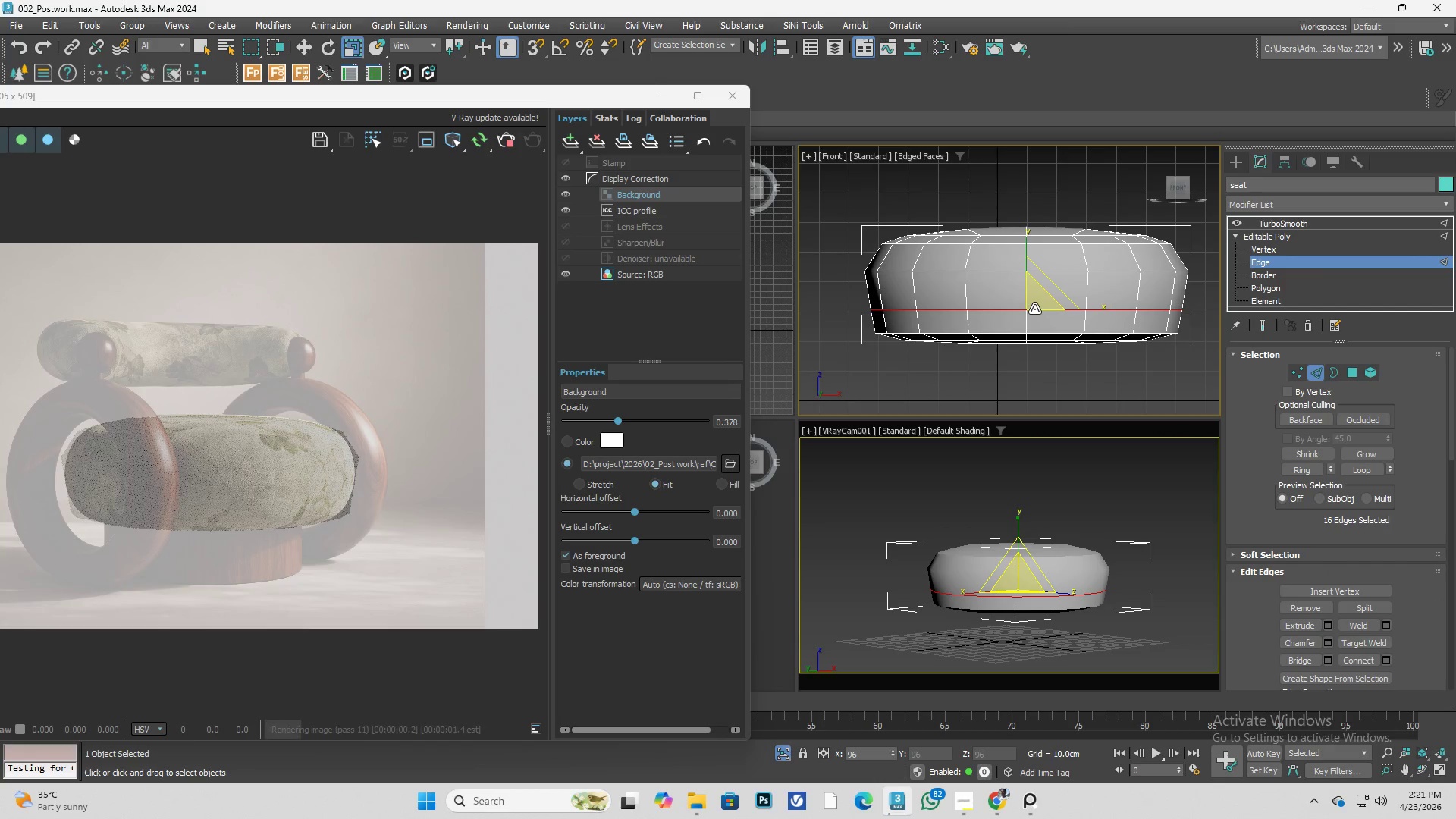 
key(Control+ControlLeft)
 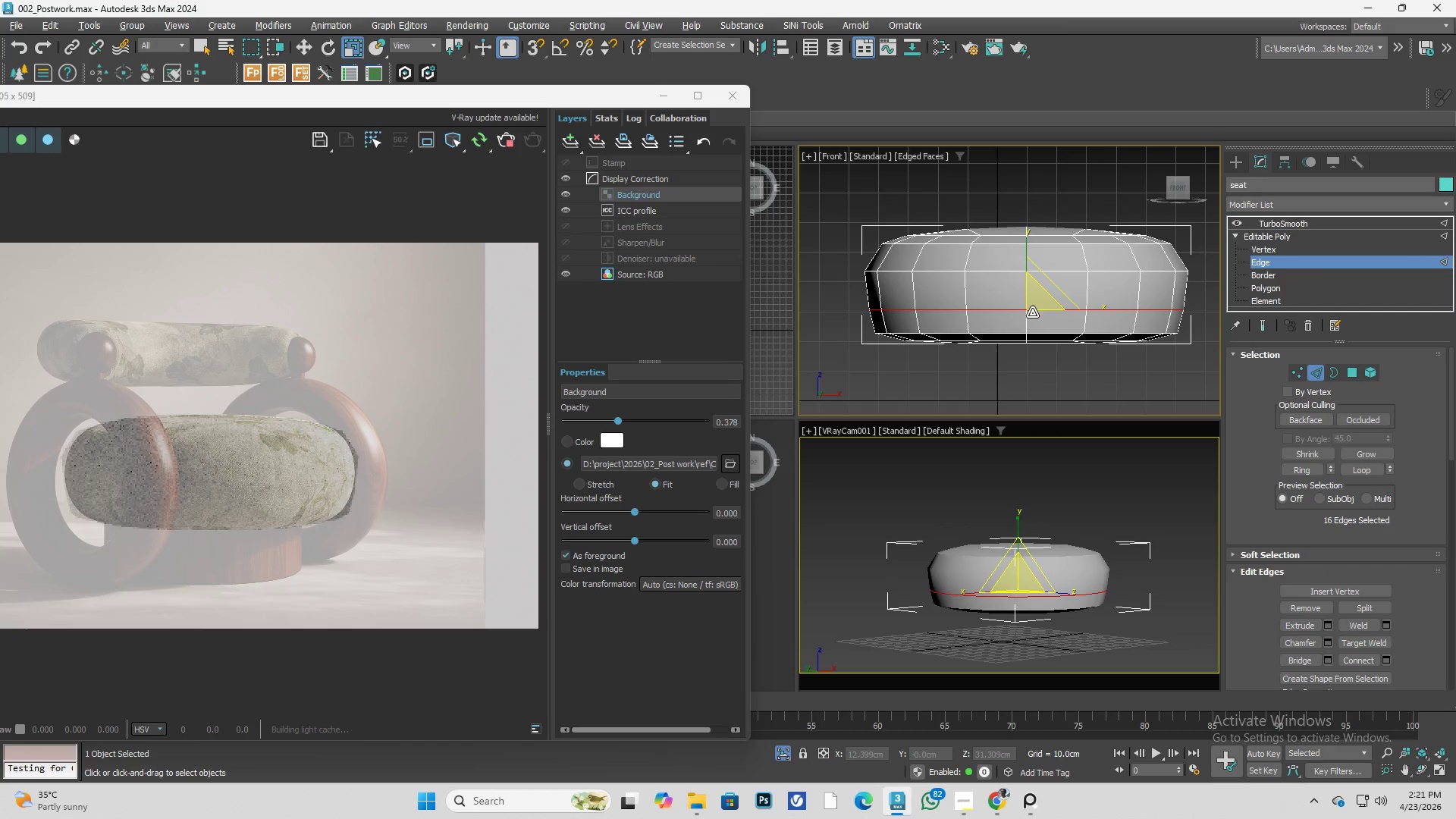 
key(Control+Z)
 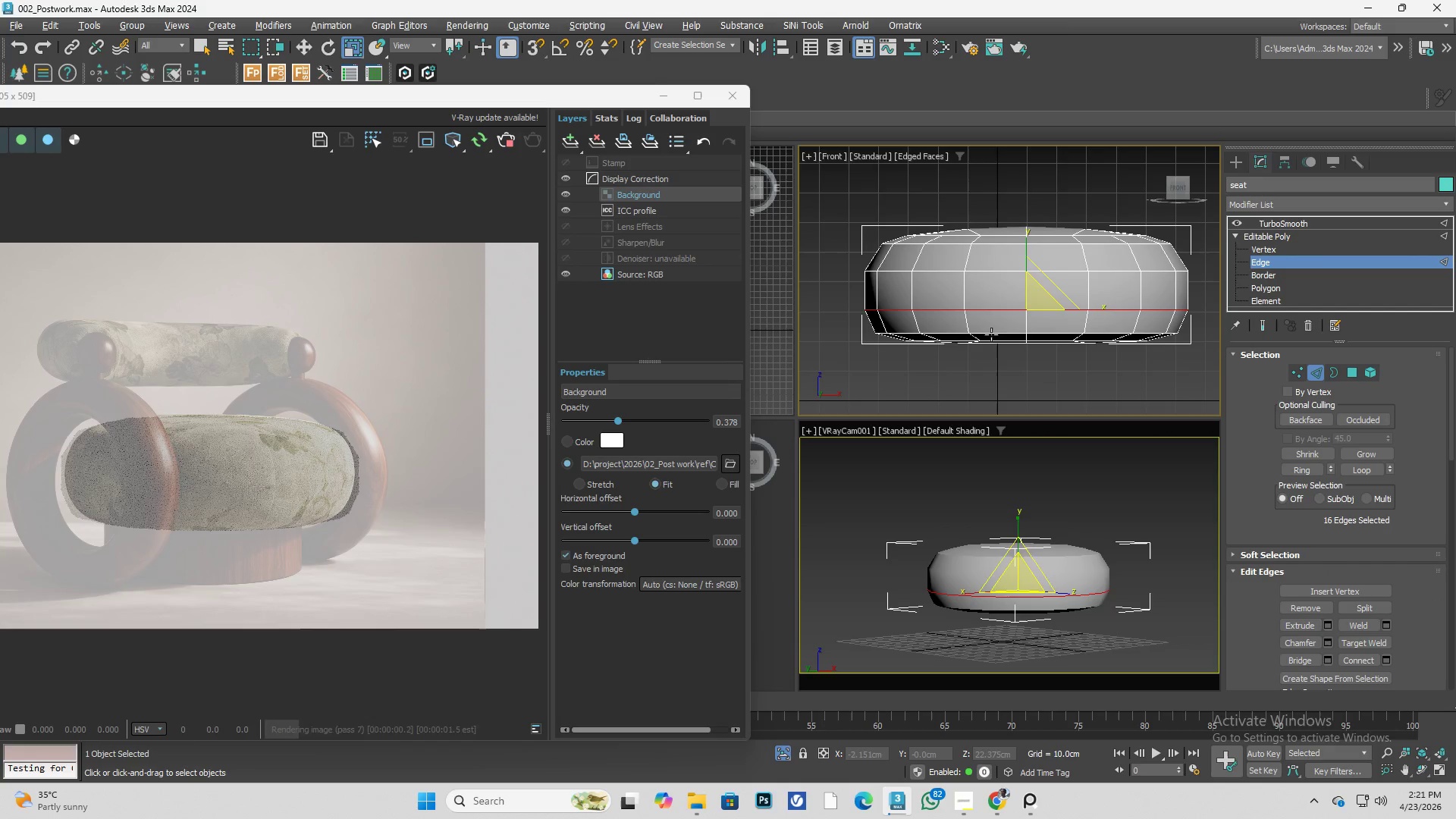 
double_click([991, 334])
 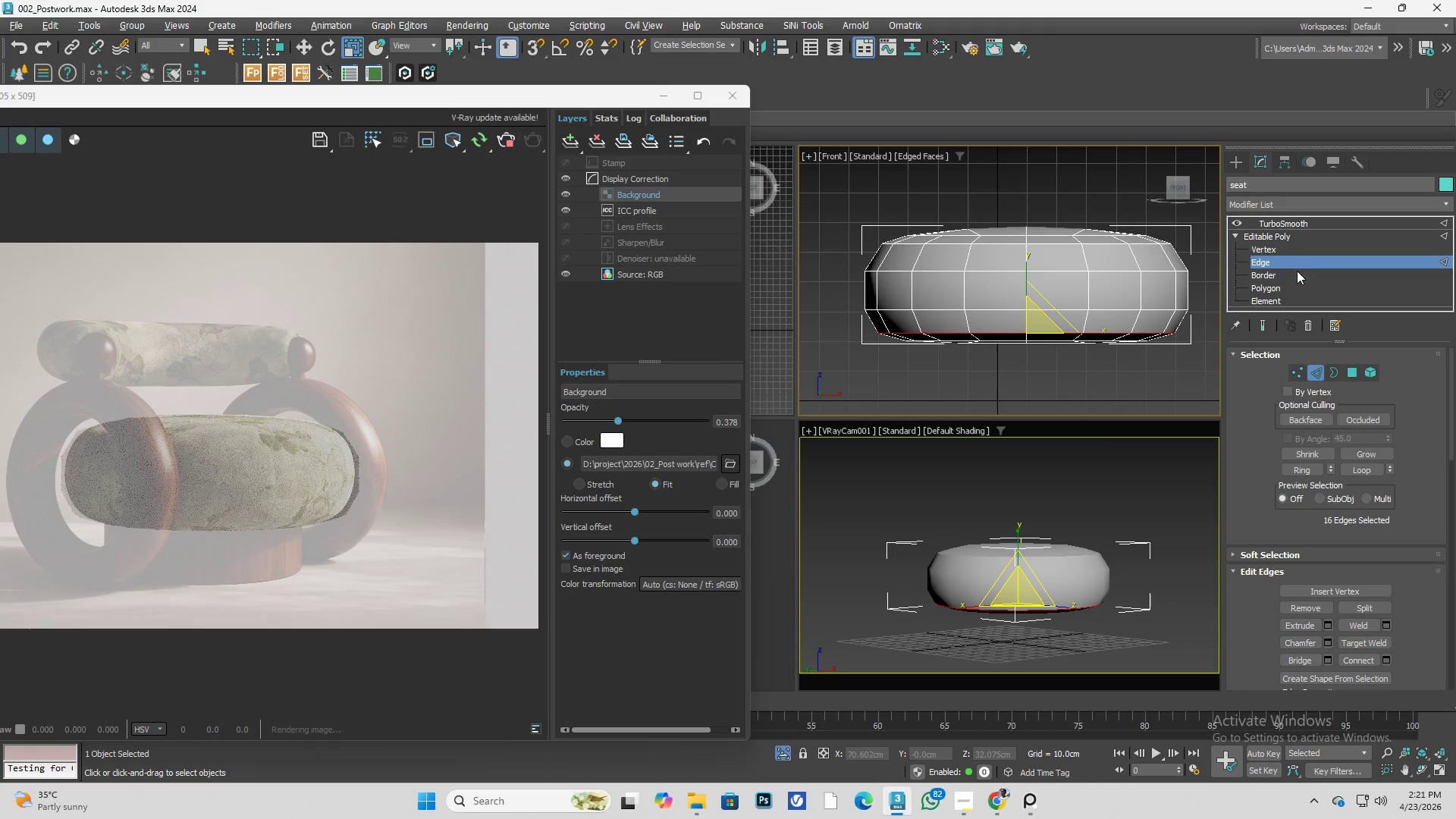 
left_click([1300, 224])
 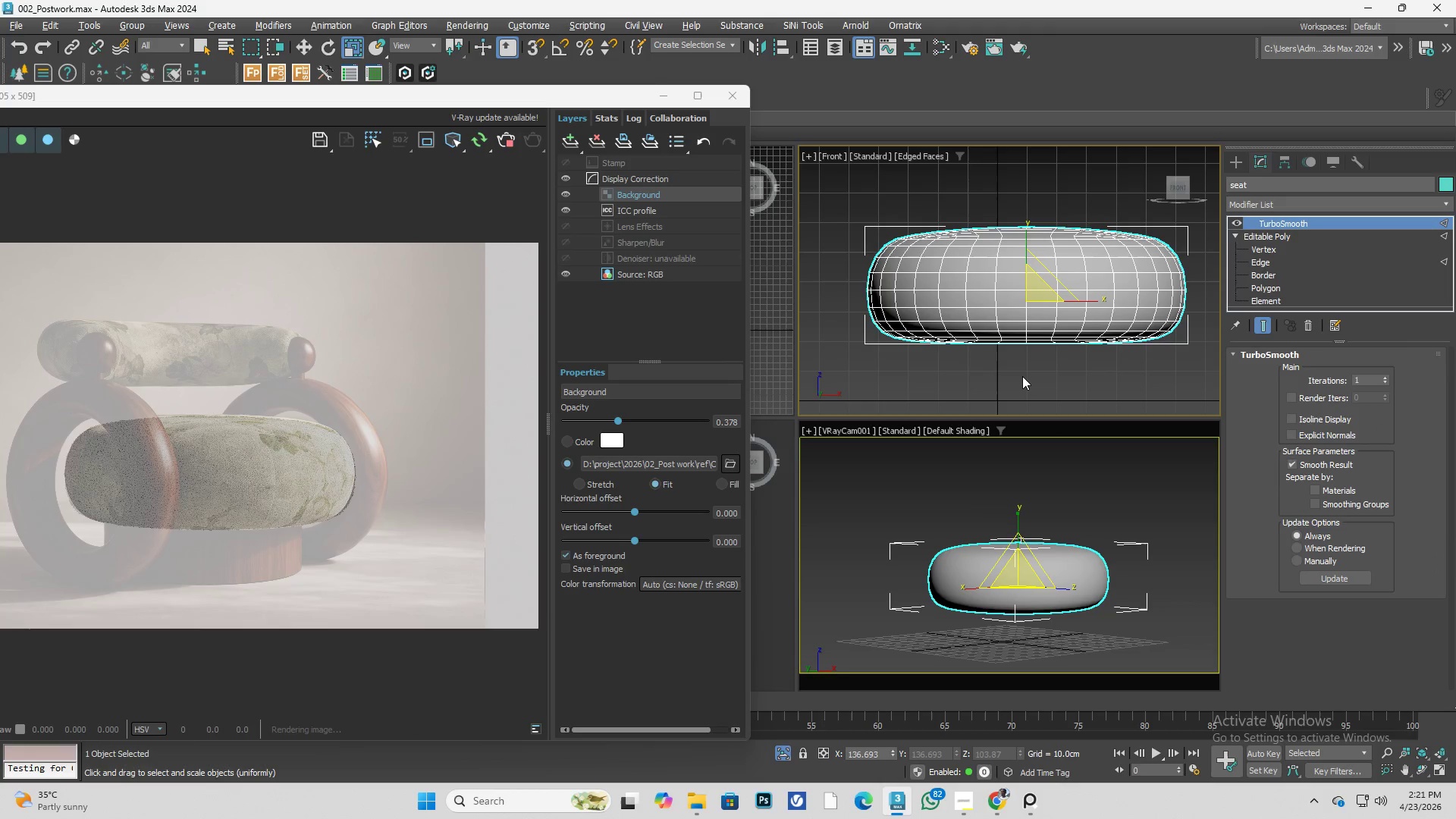 
left_click([1022, 376])
 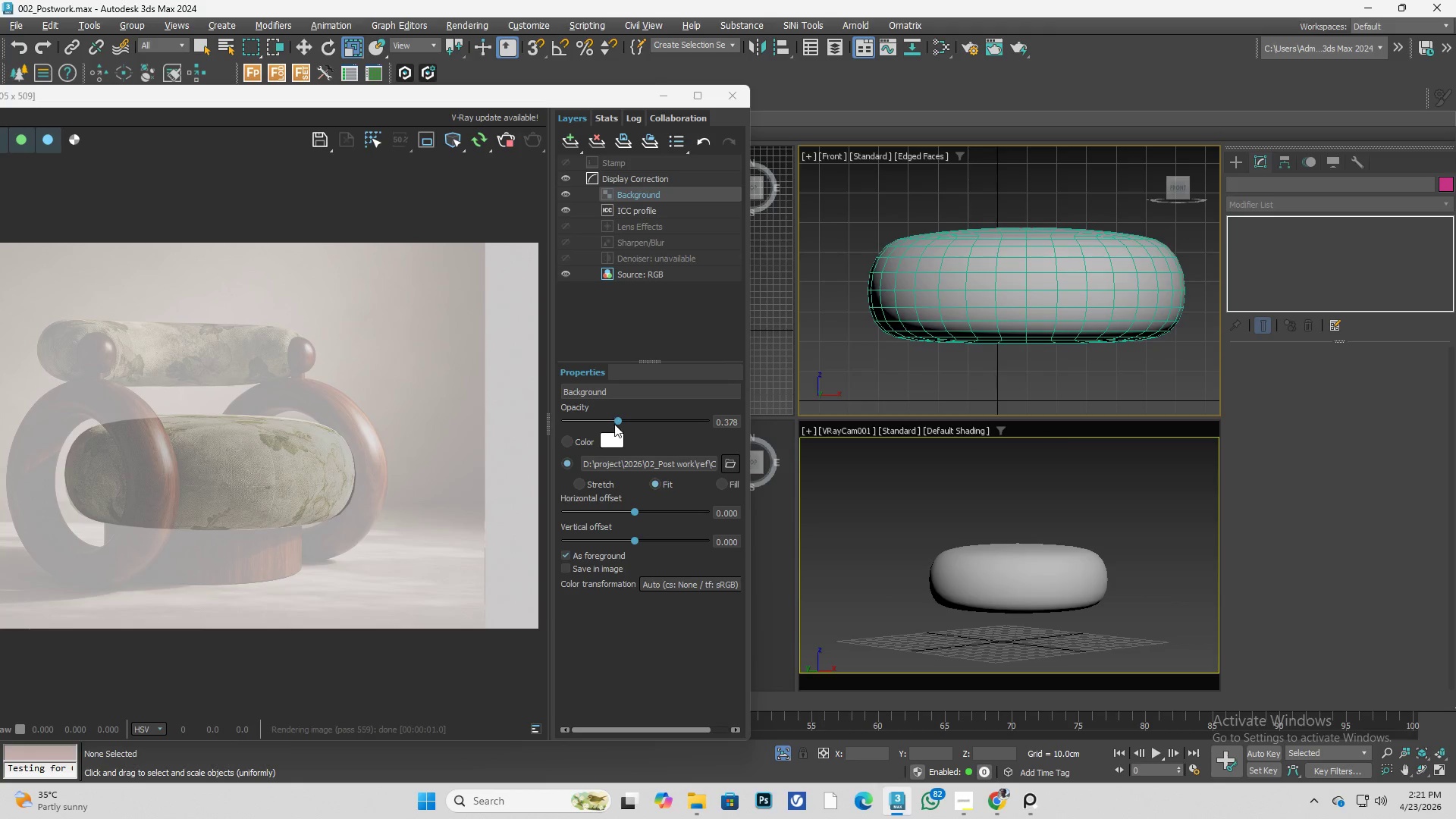 
left_click_drag(start_coordinate=[617, 418], to_coordinate=[621, 422])
 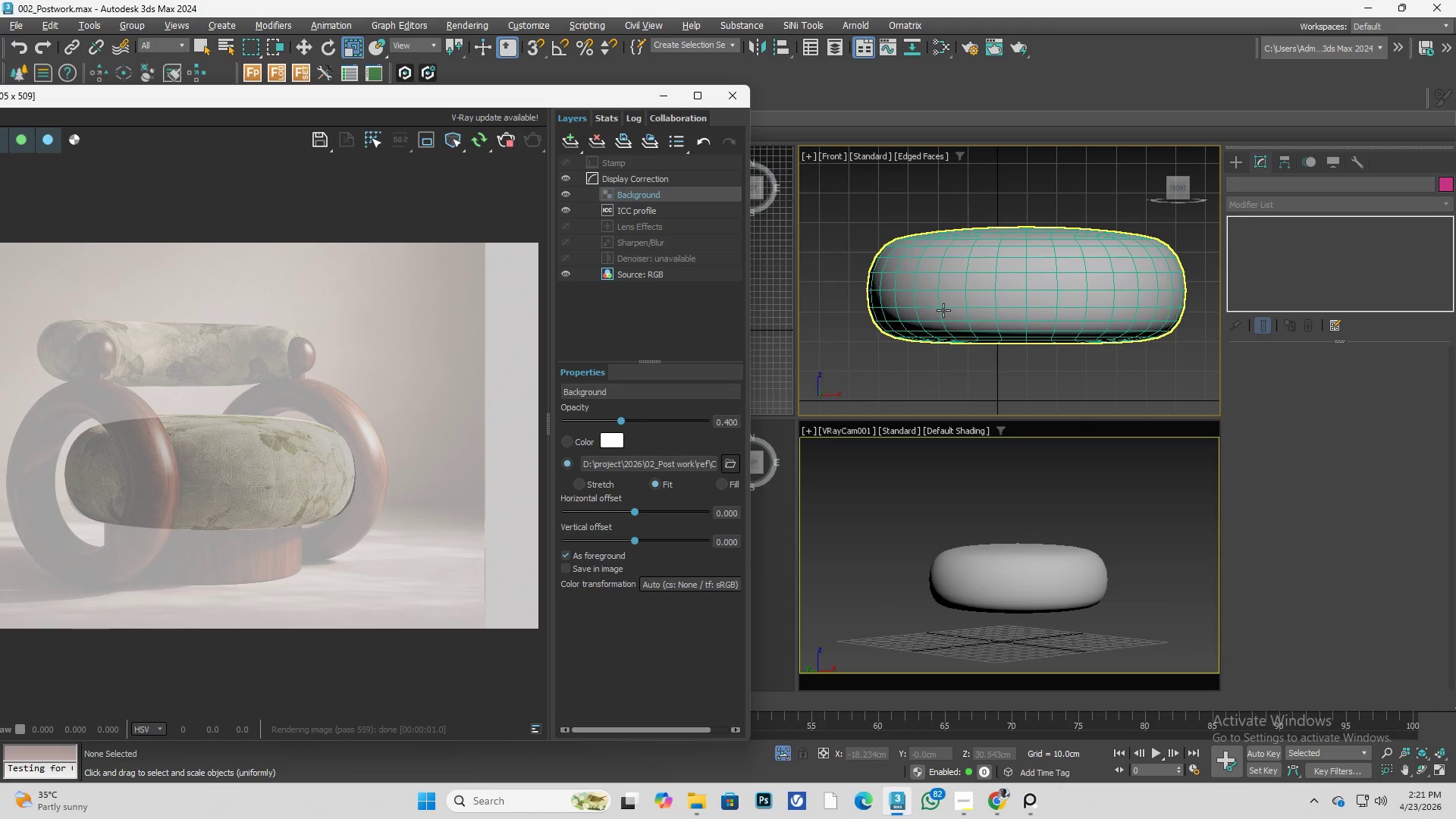 
left_click([943, 310])
 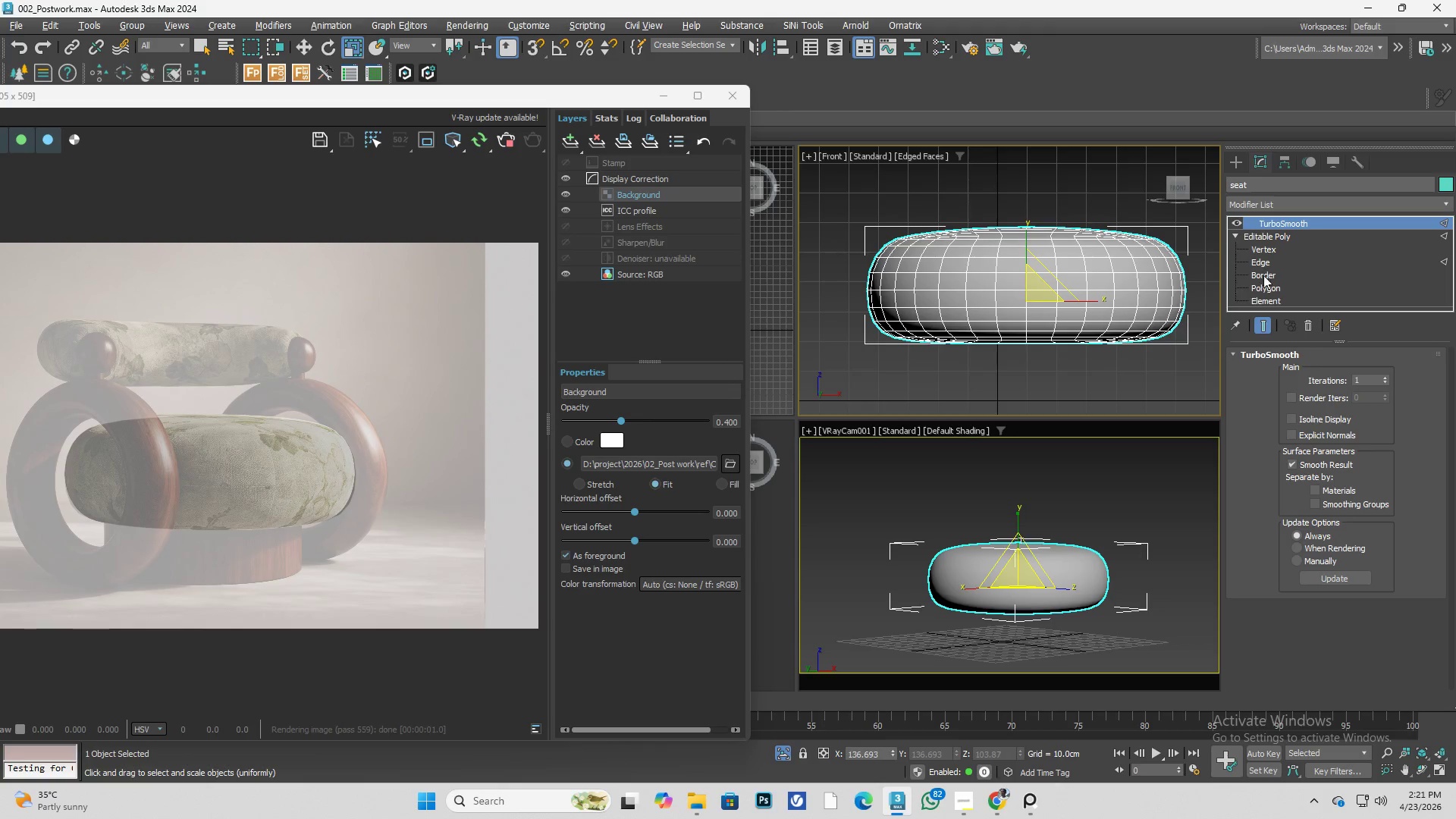 
left_click([1273, 260])
 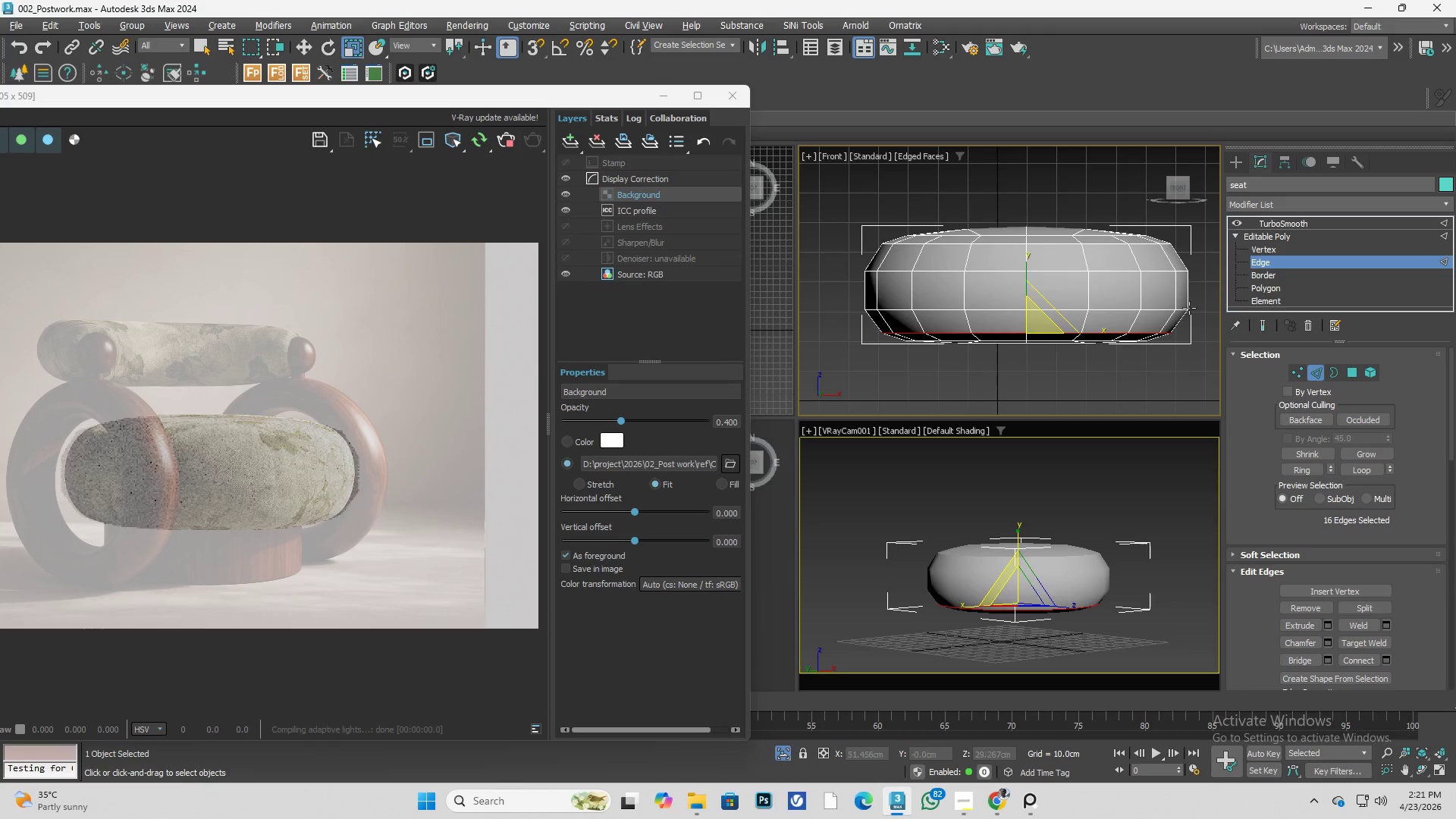 
left_click([1300, 227])
 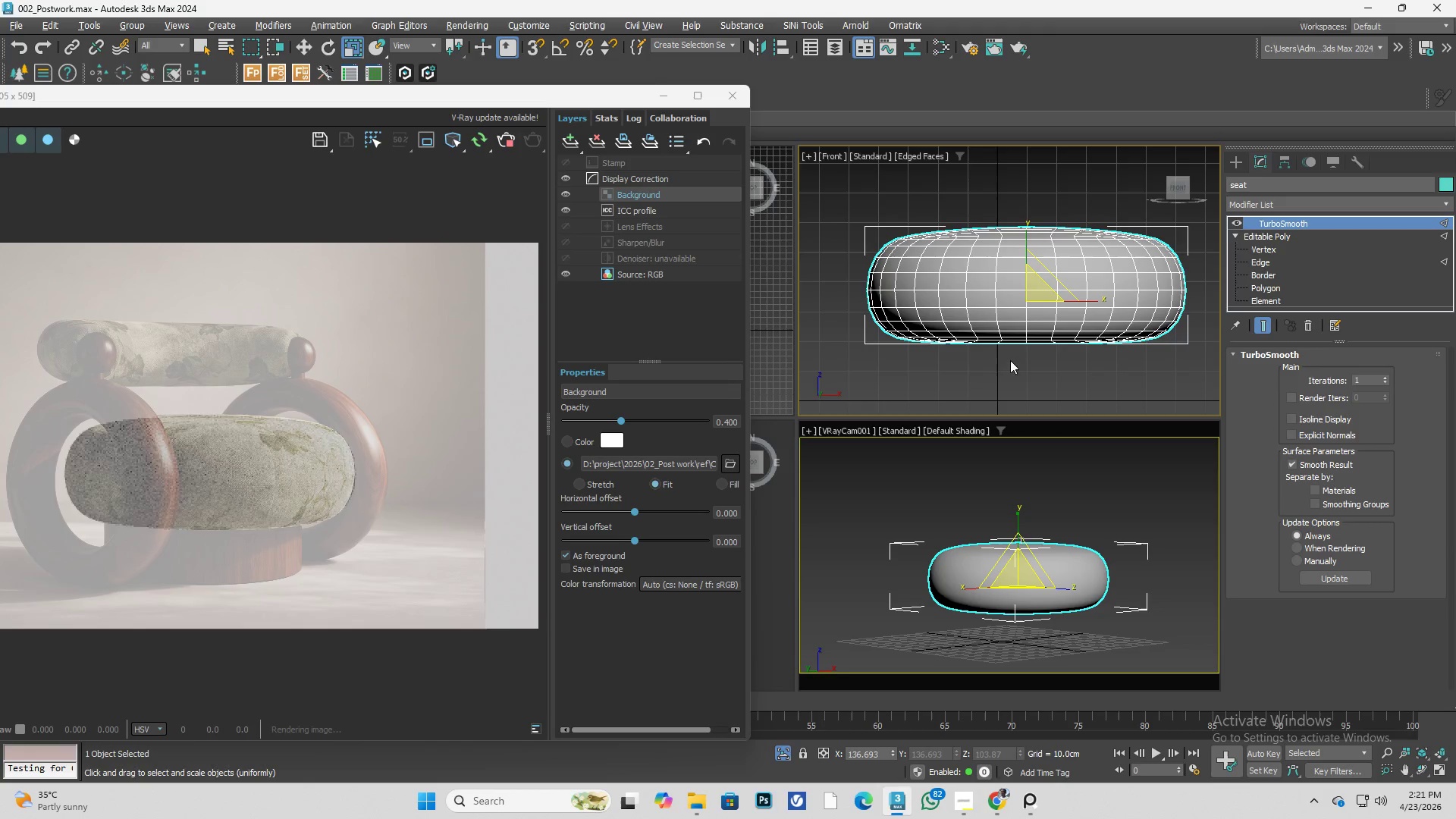 
left_click([997, 364])
 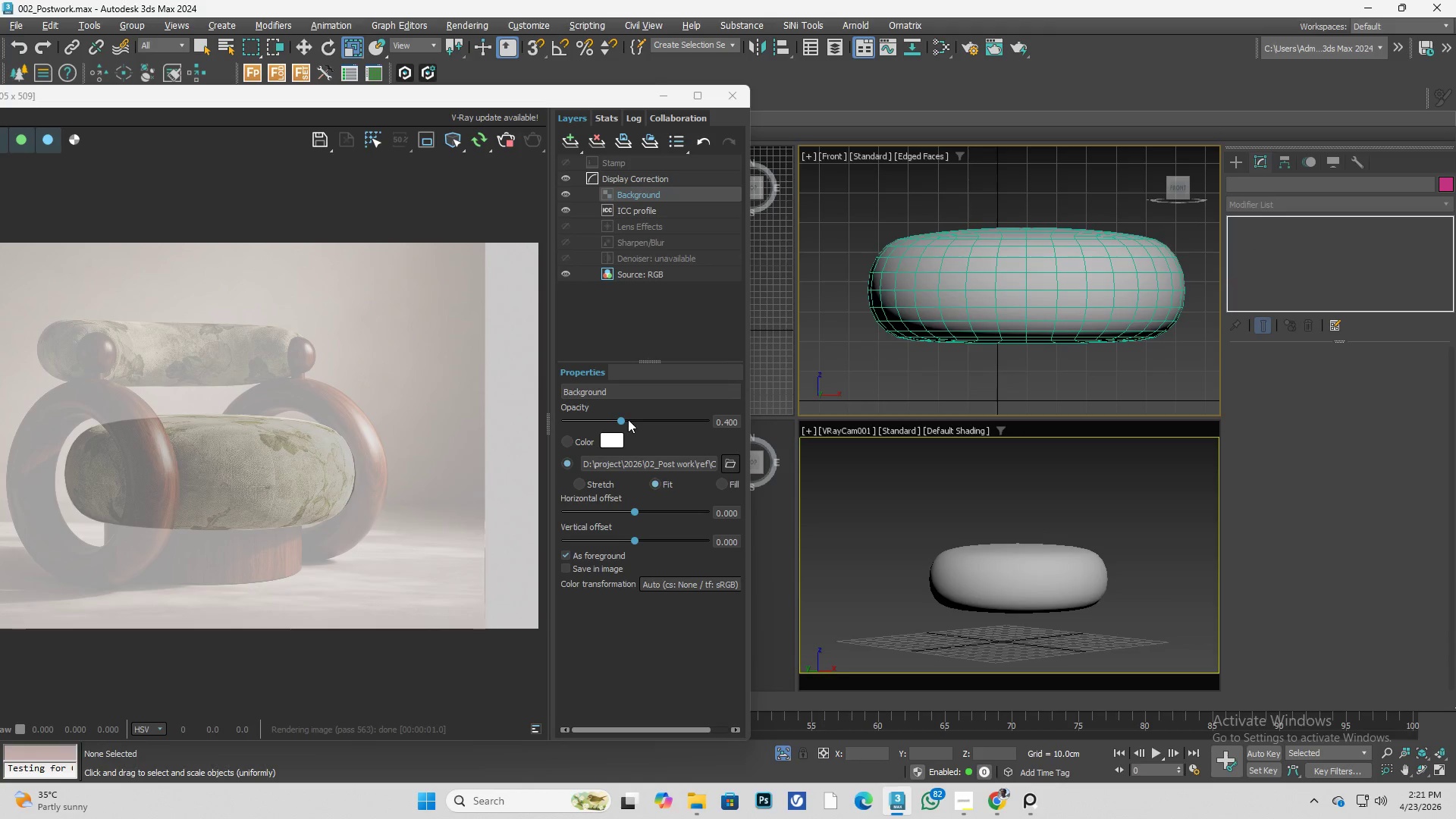 
left_click_drag(start_coordinate=[624, 419], to_coordinate=[745, 472])
 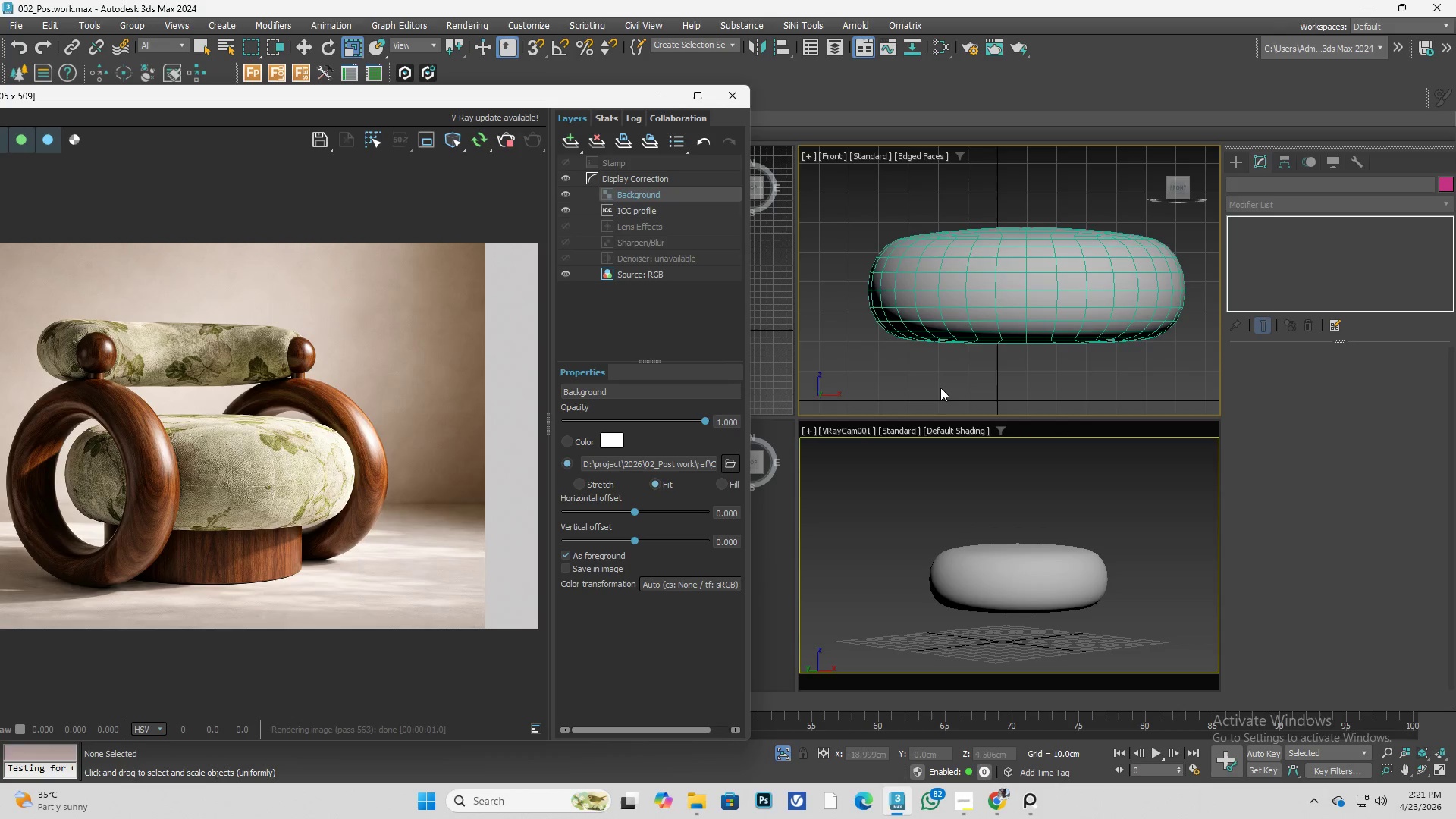 
left_click([937, 385])
 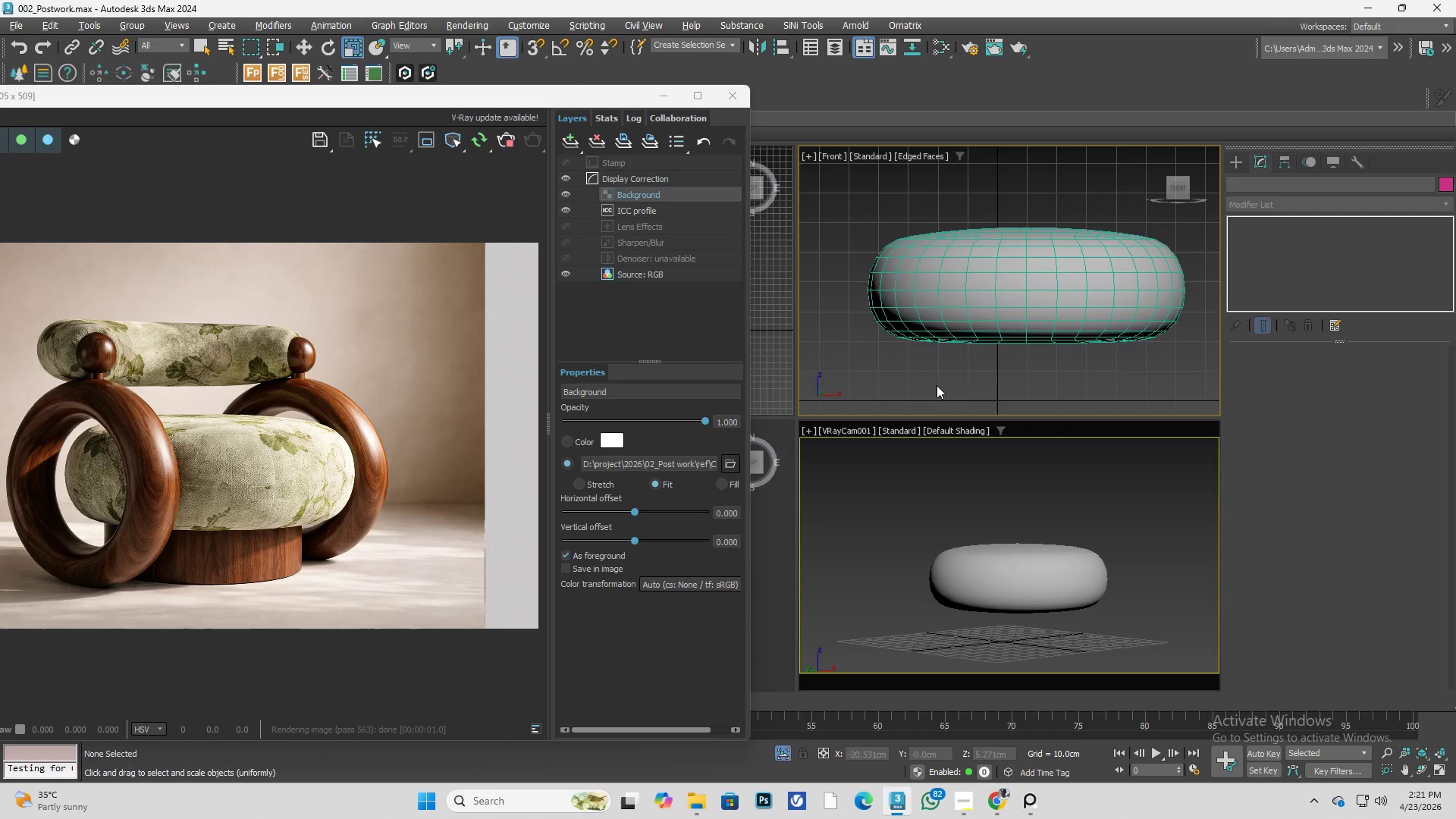 
key(Control+S)
 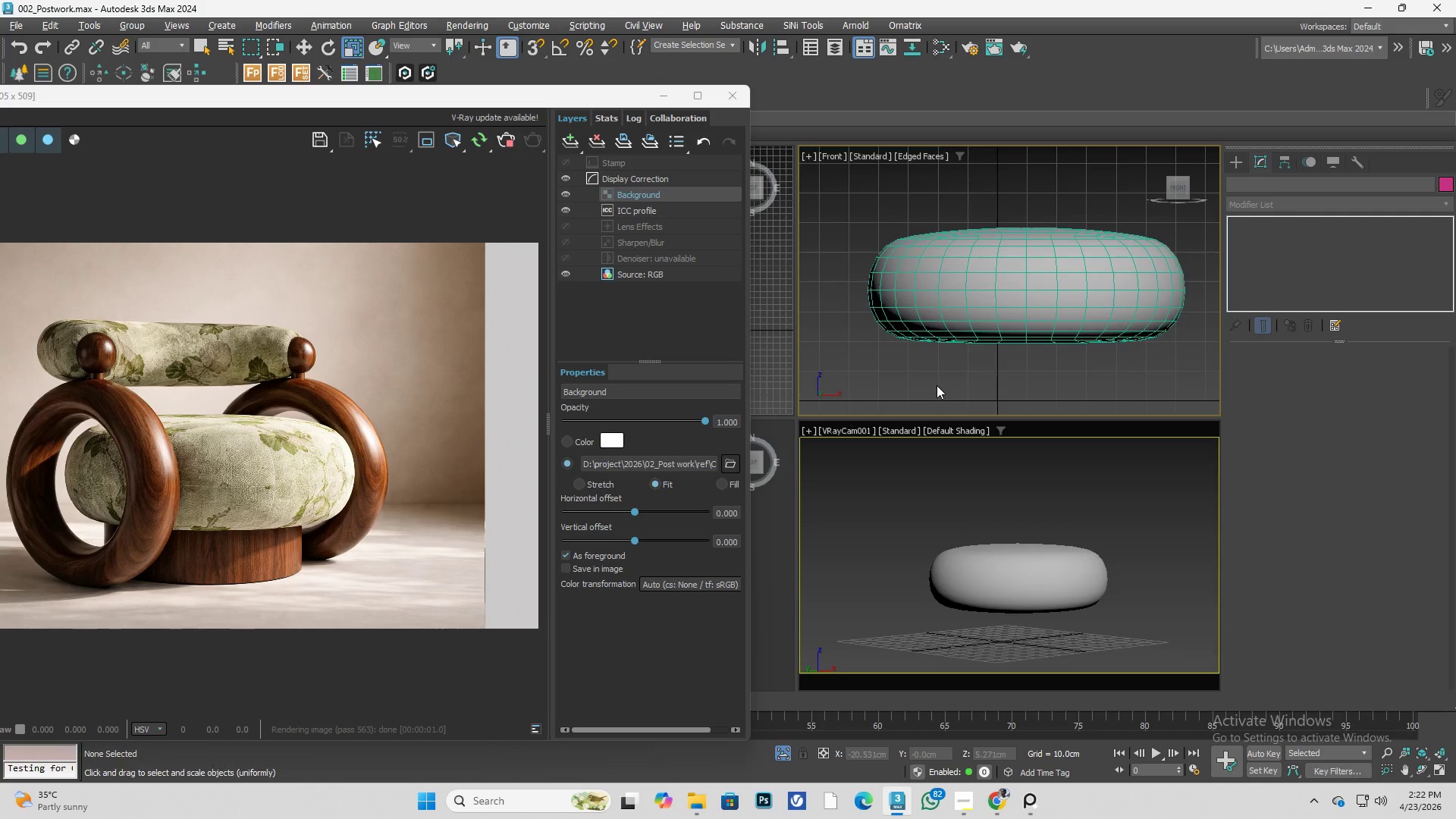 
wait(29.89)
 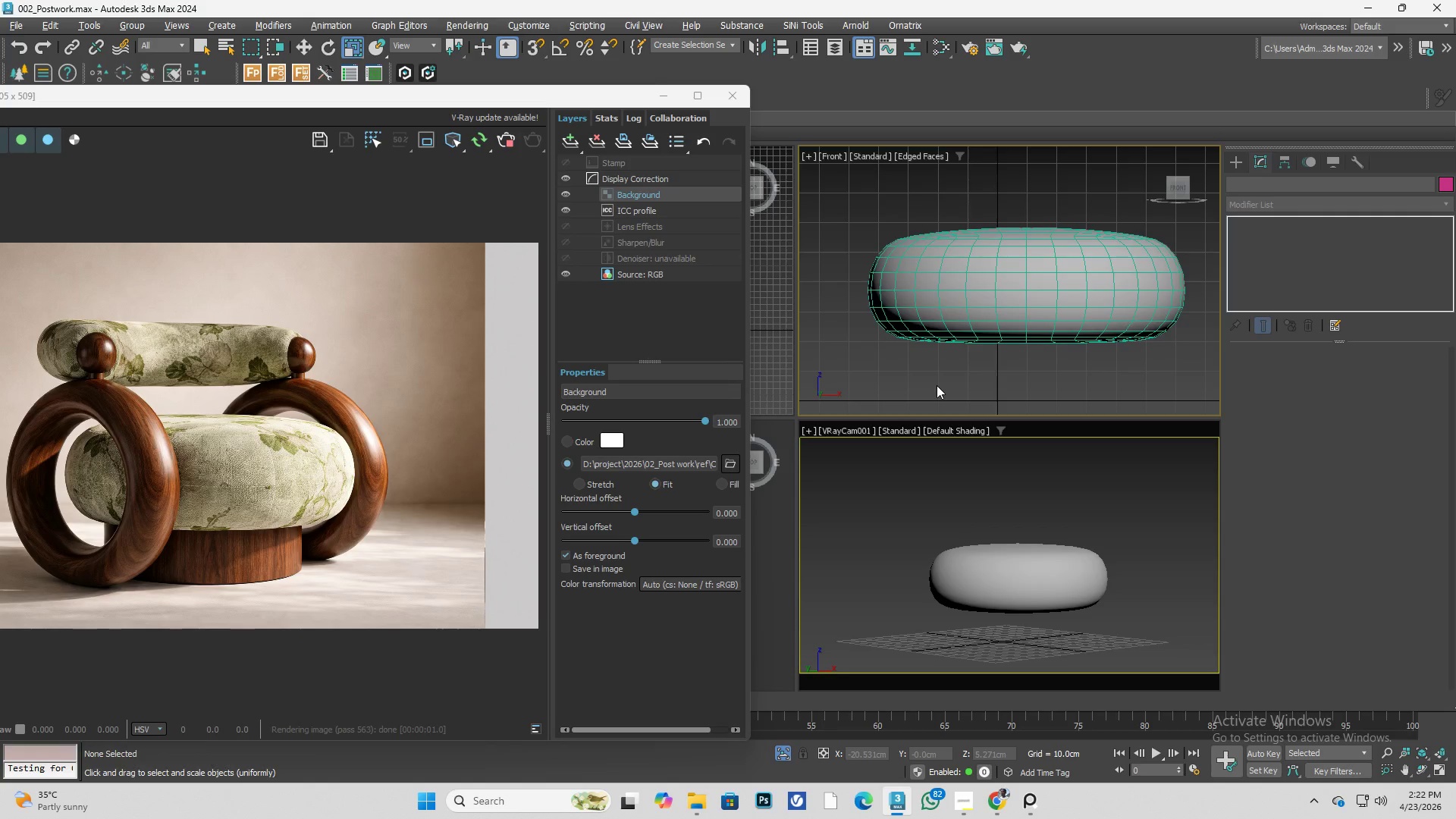 
left_click([940, 500])
 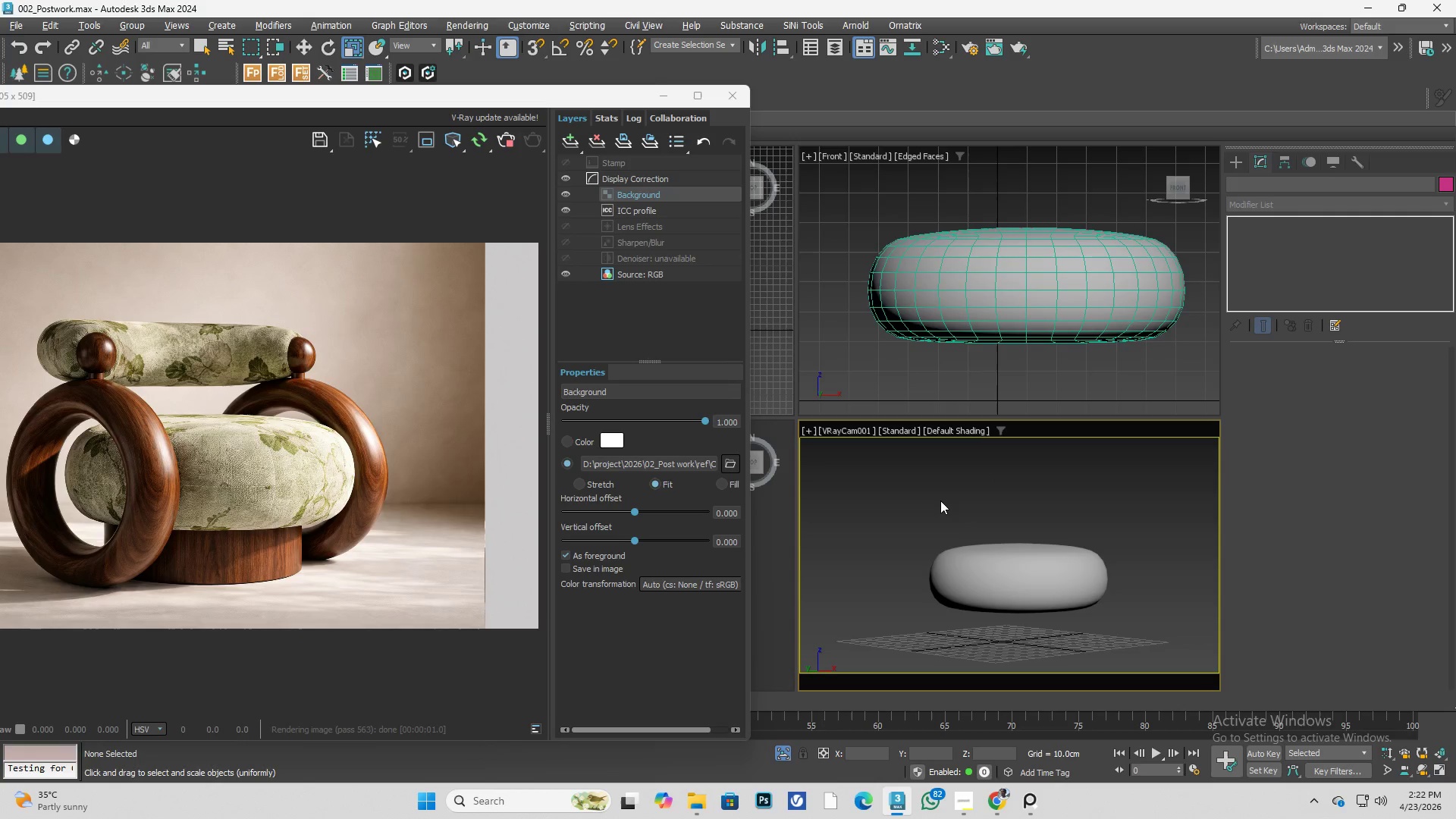 
key(Meta+U)
 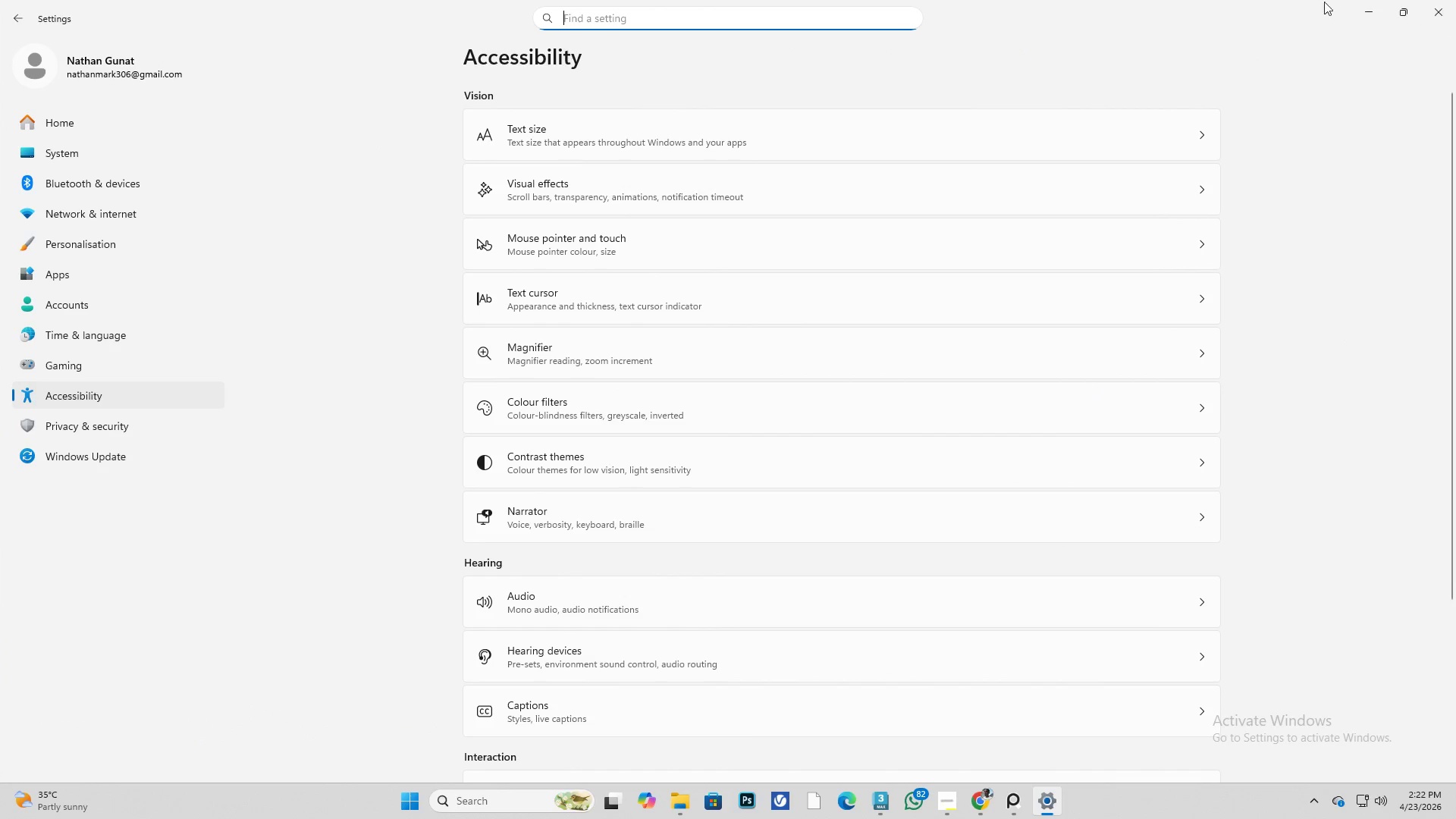 
left_click([1361, 9])
 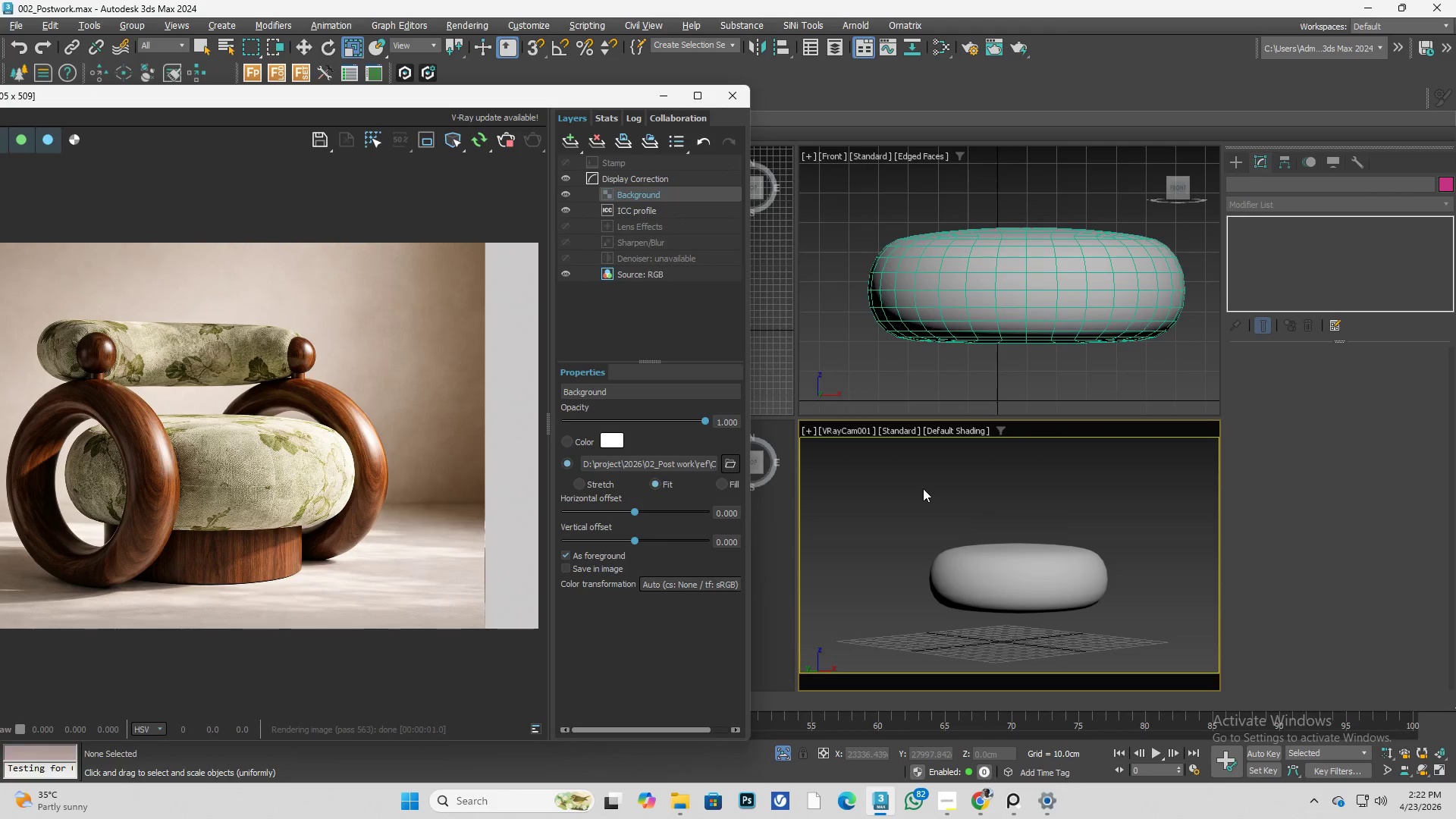 
left_click([922, 496])
 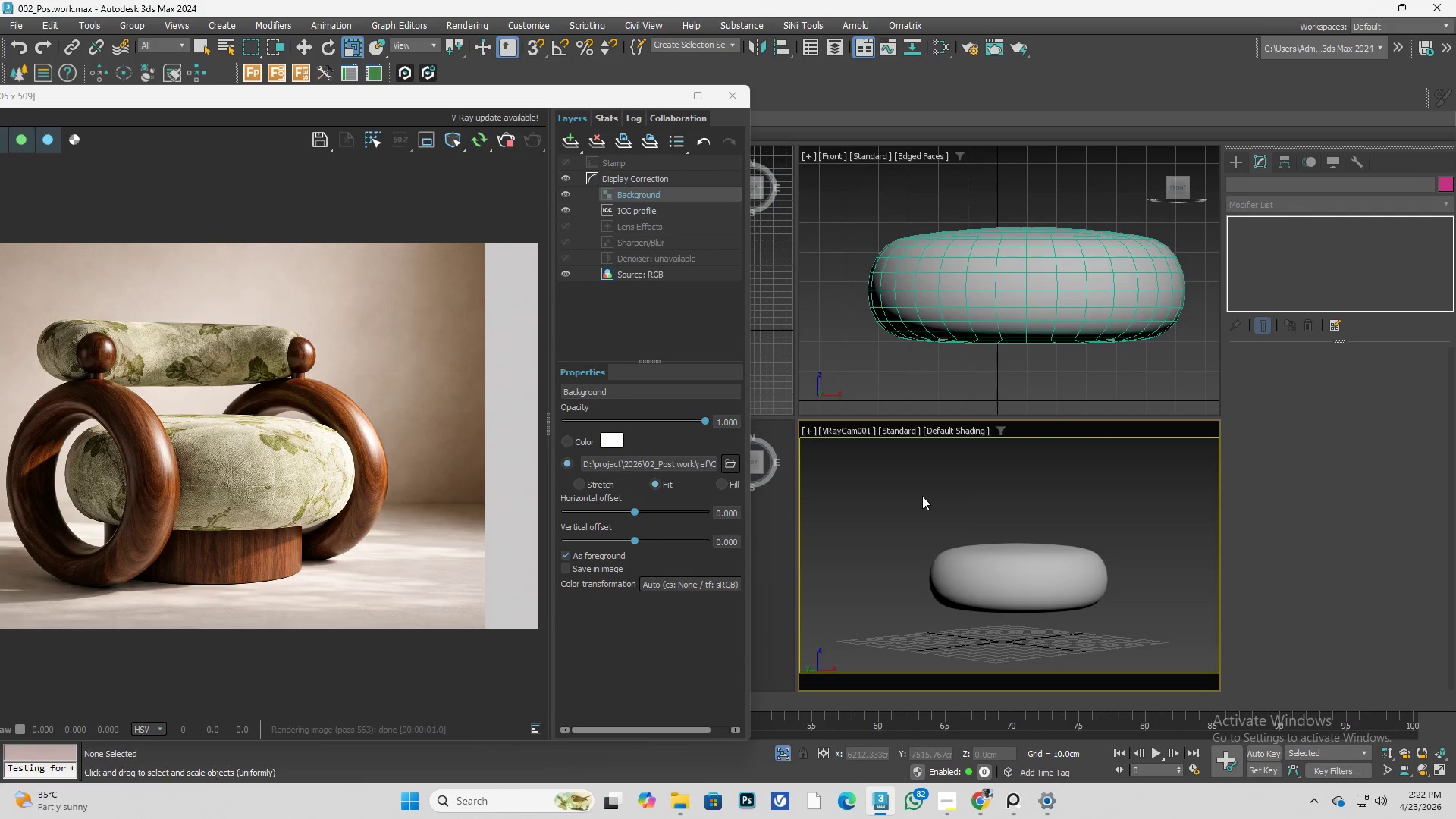 
key(Alt+U)
 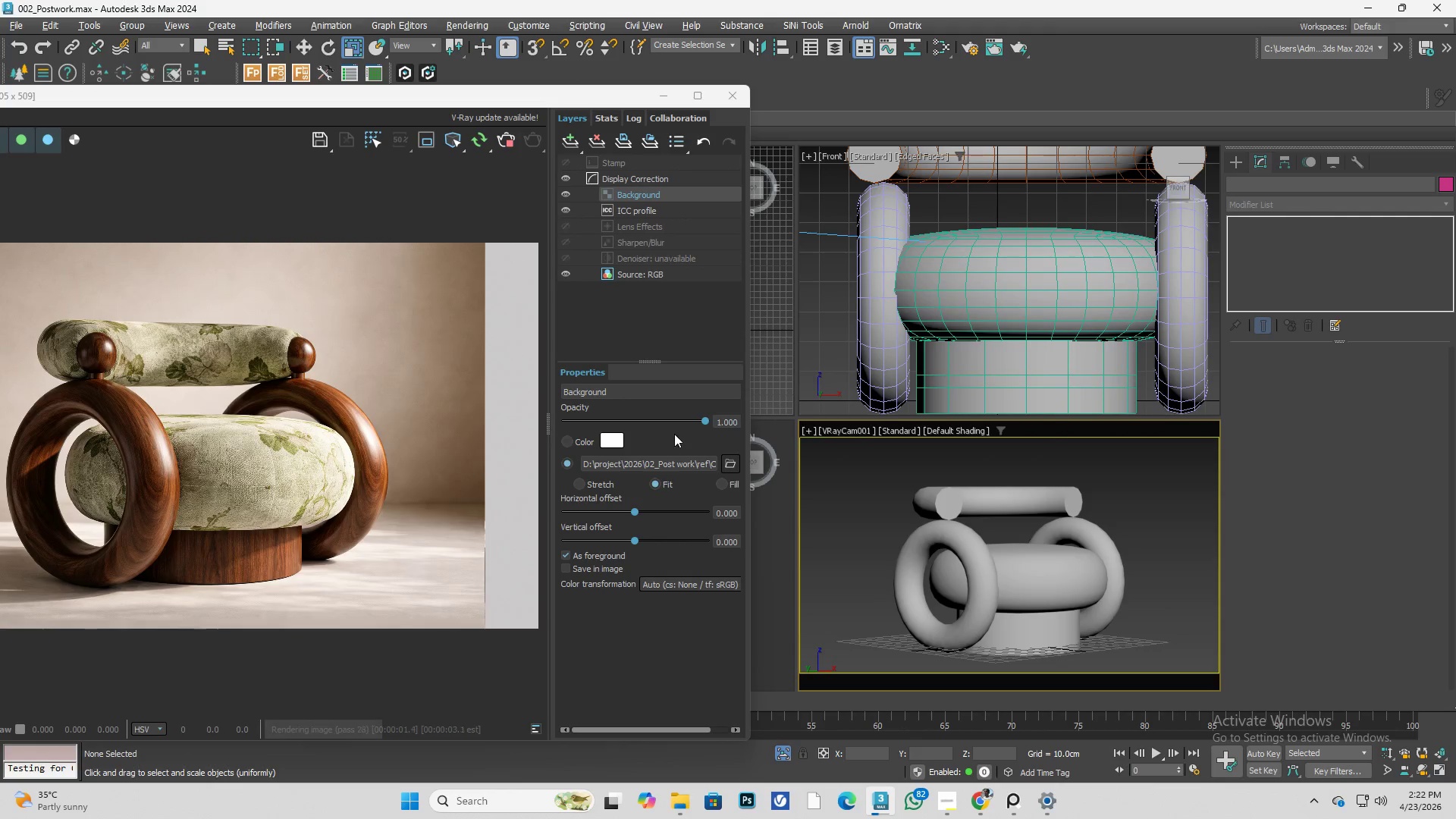 
left_click_drag(start_coordinate=[689, 422], to_coordinate=[626, 491])
 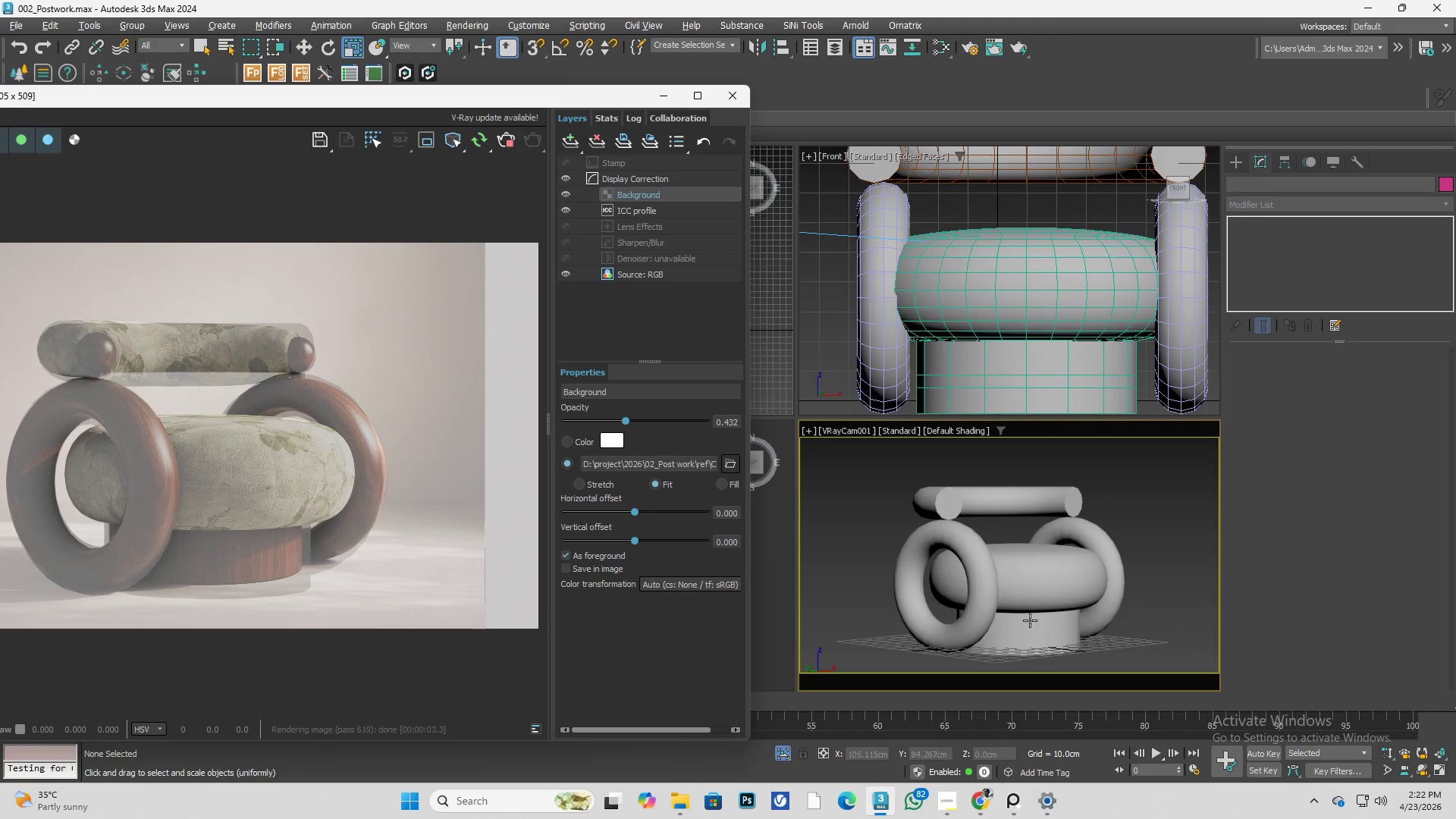 
left_click([1030, 623])
 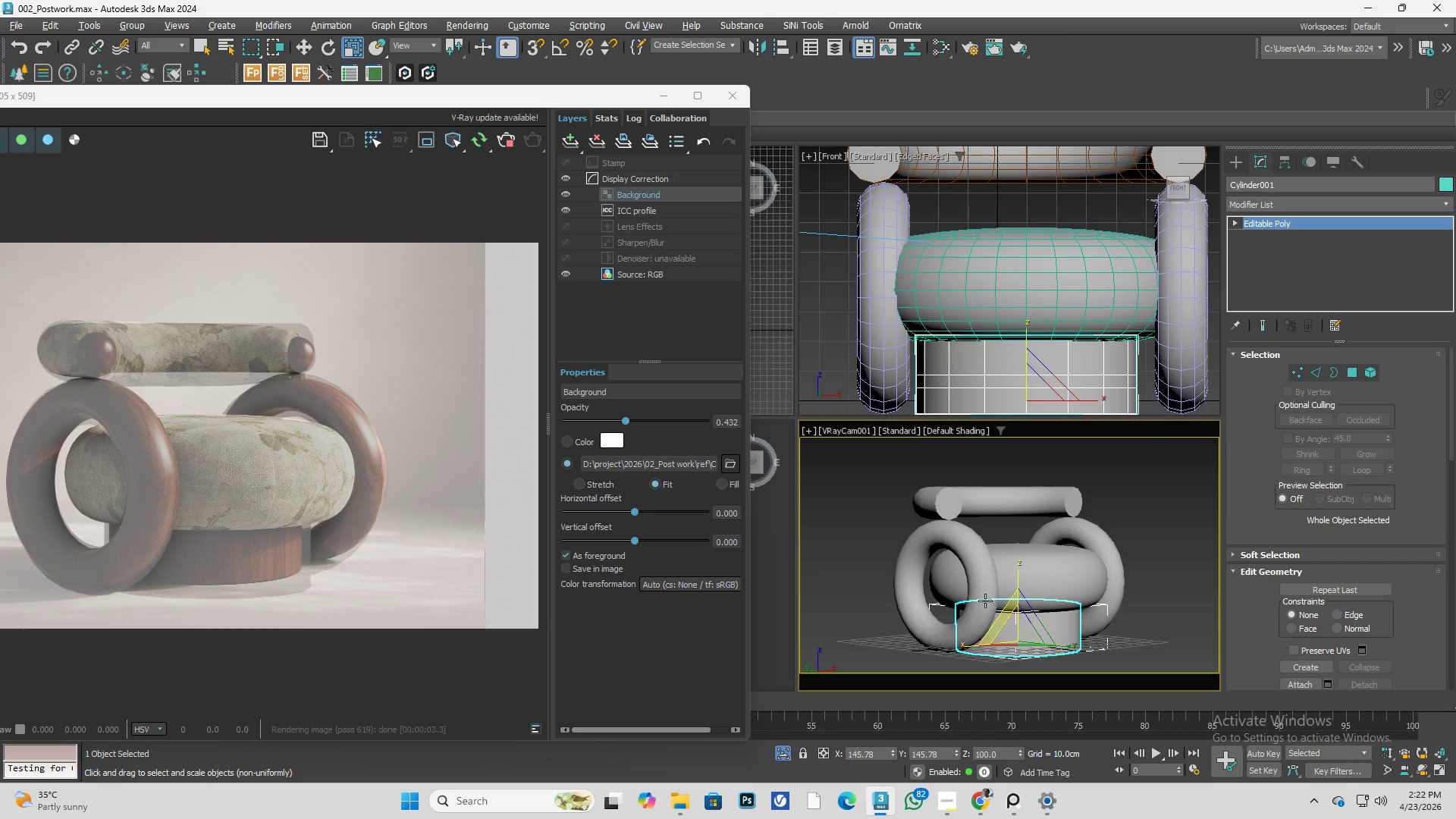 
key(F)
 